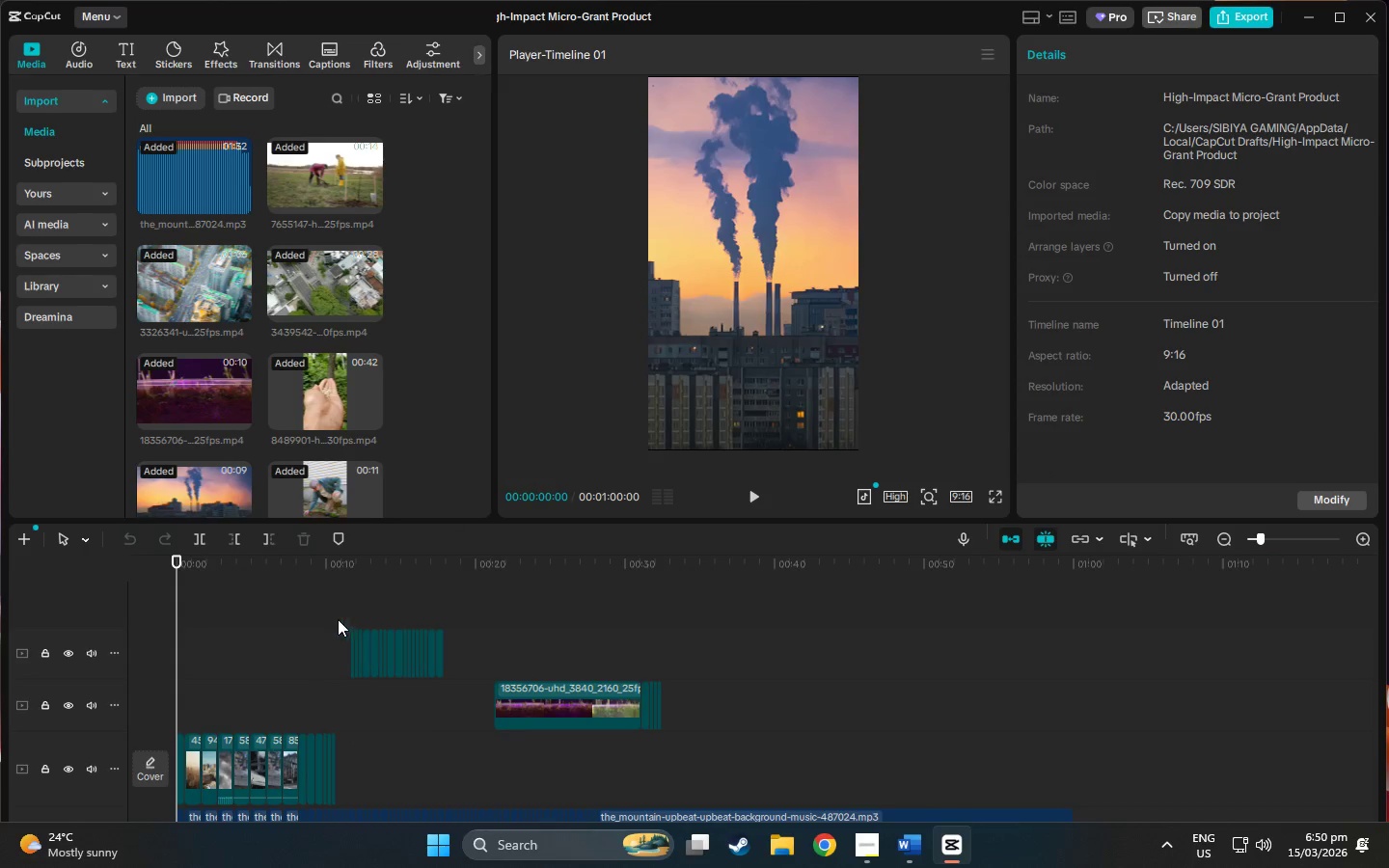 
left_click_drag(start_coordinate=[335, 616], to_coordinate=[723, 705])
 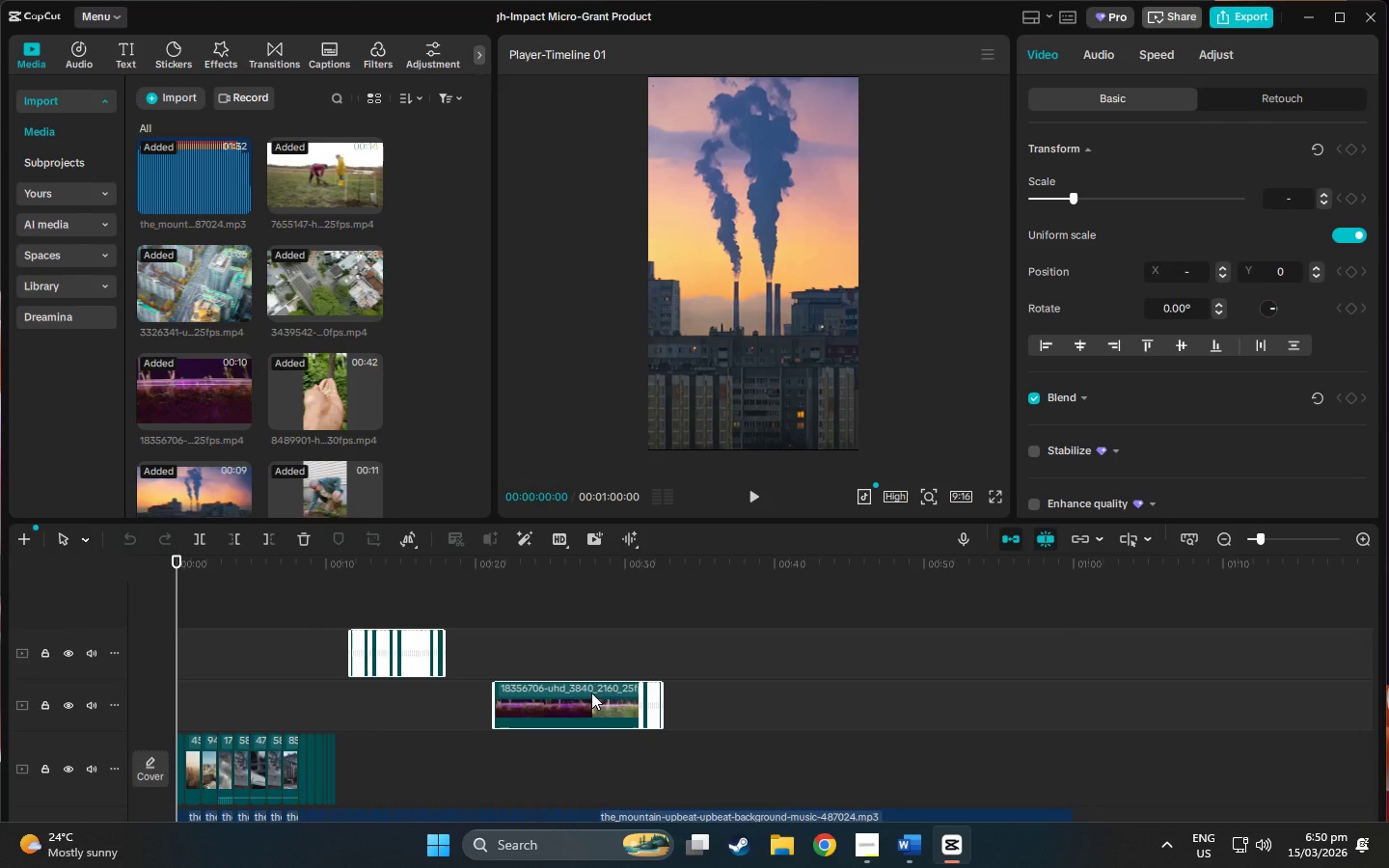 
left_click_drag(start_coordinate=[591, 692], to_coordinate=[1003, 701])
 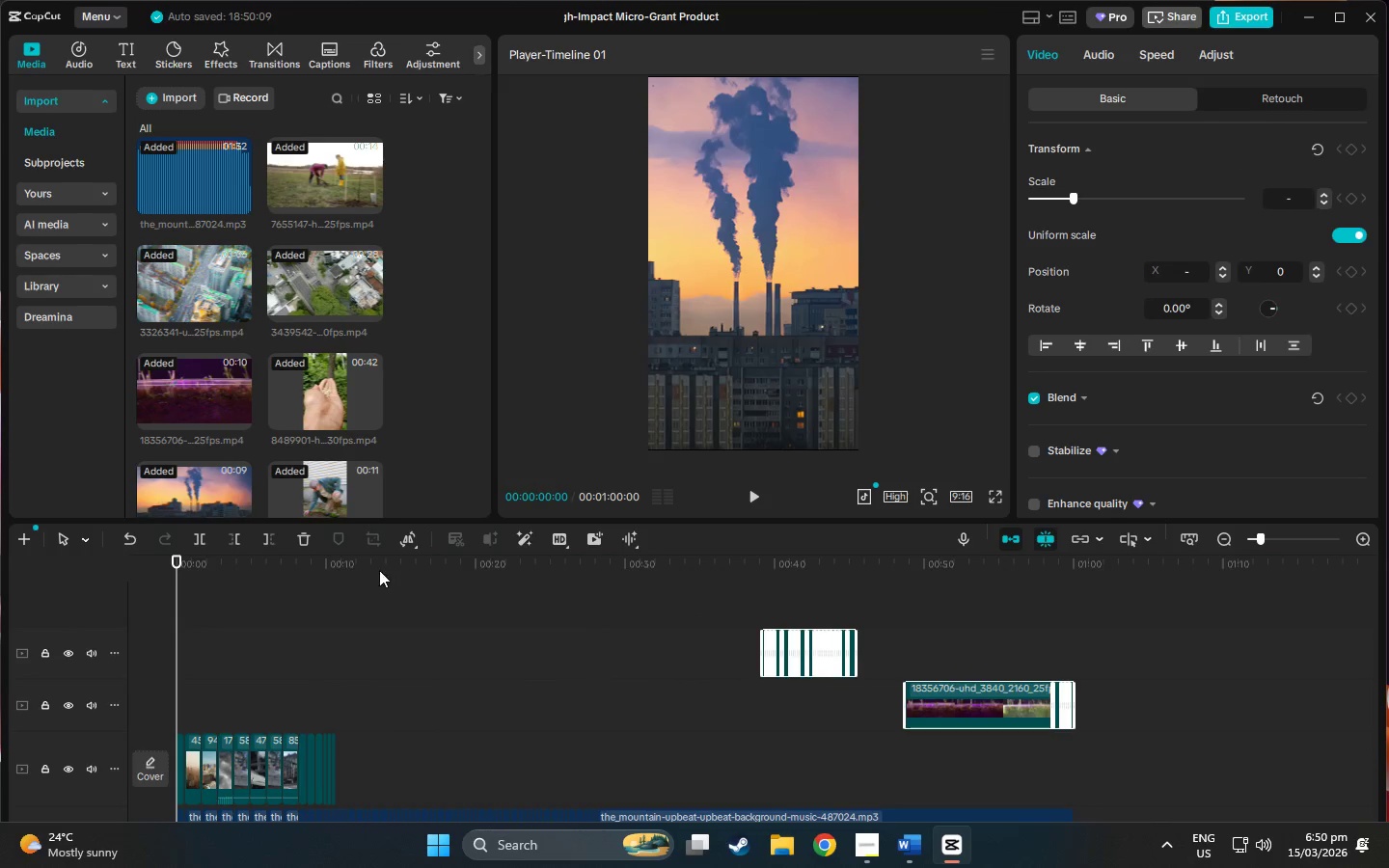 
key(Space)
 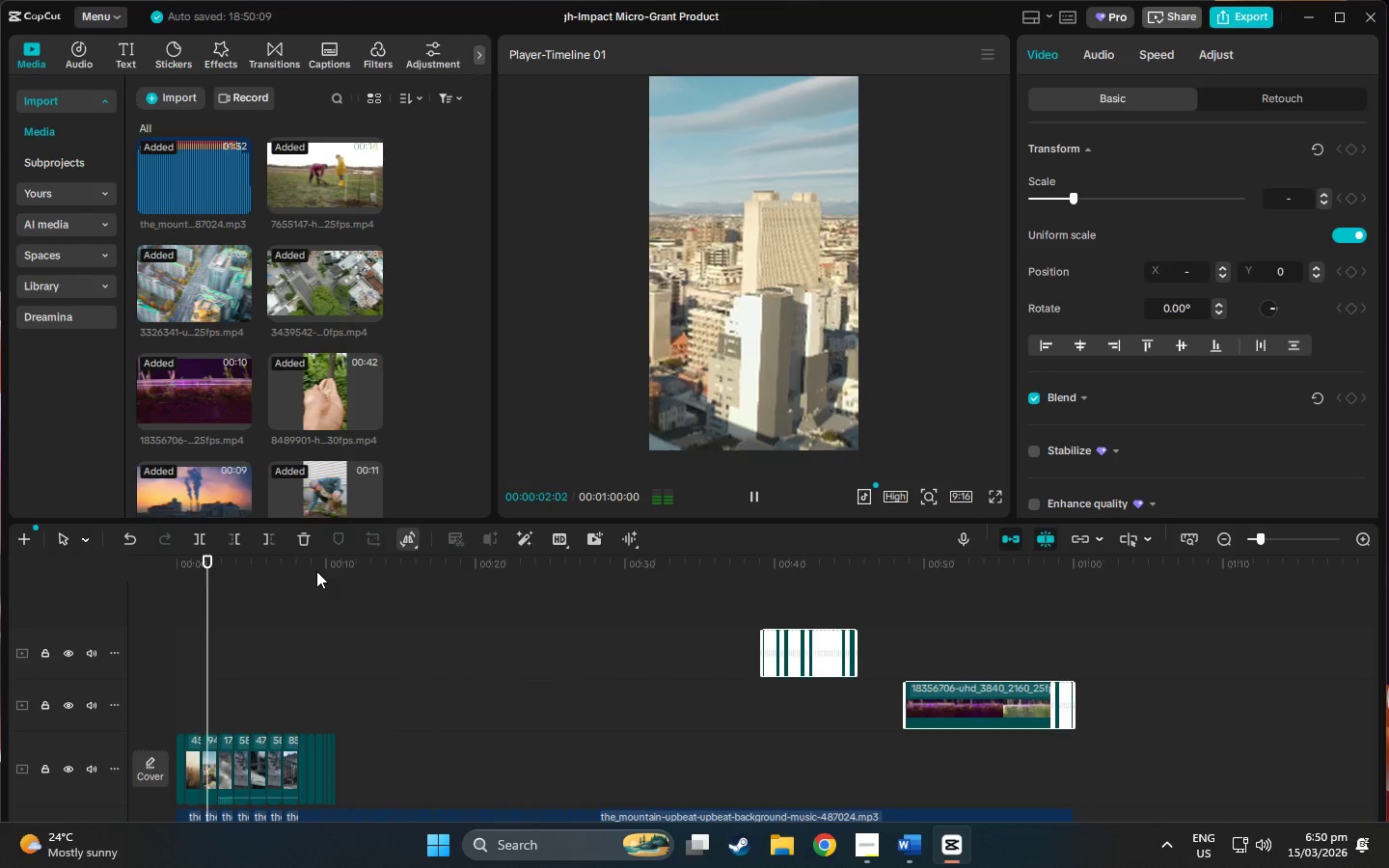 
key(Space)
 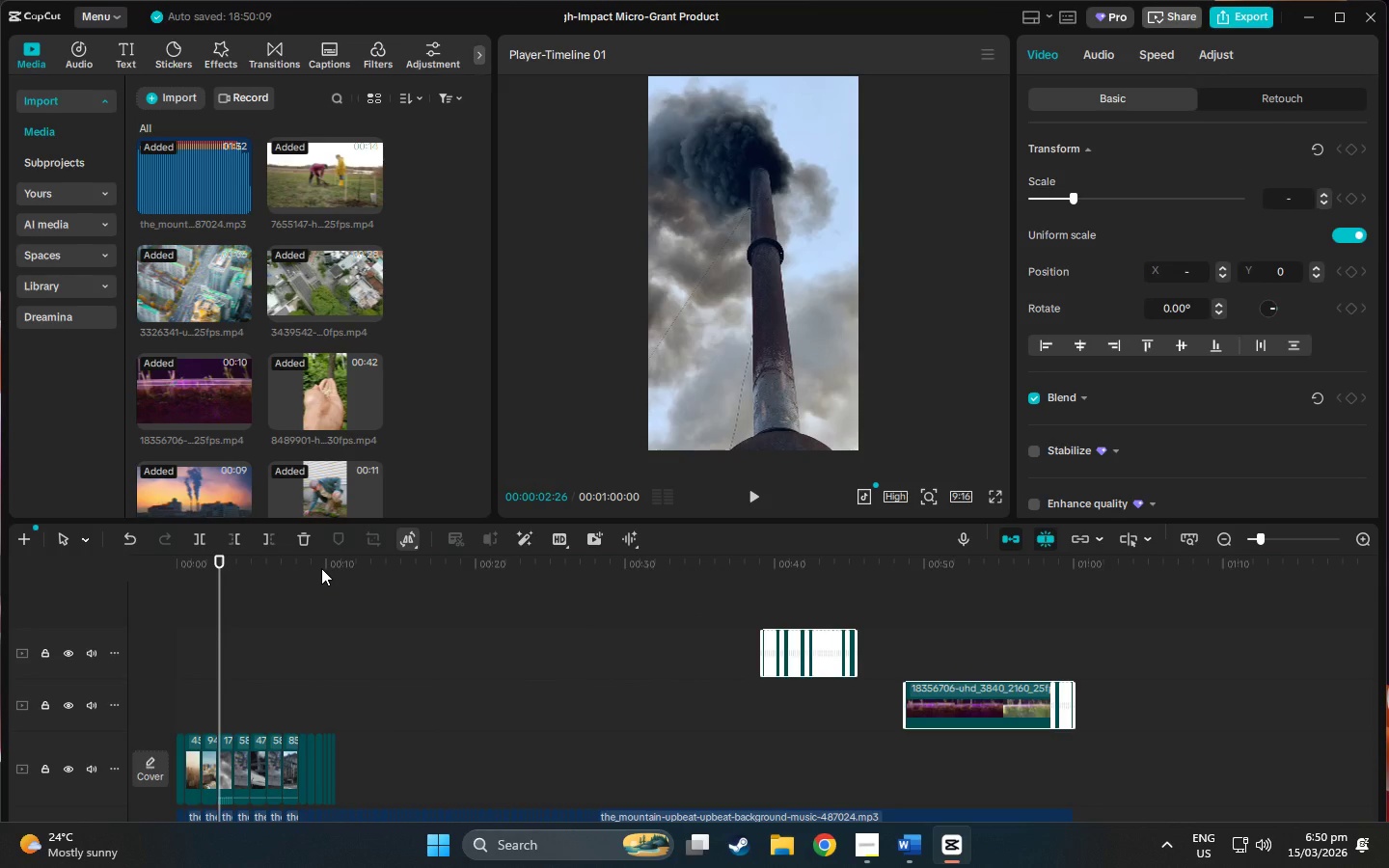 
key(Space)
 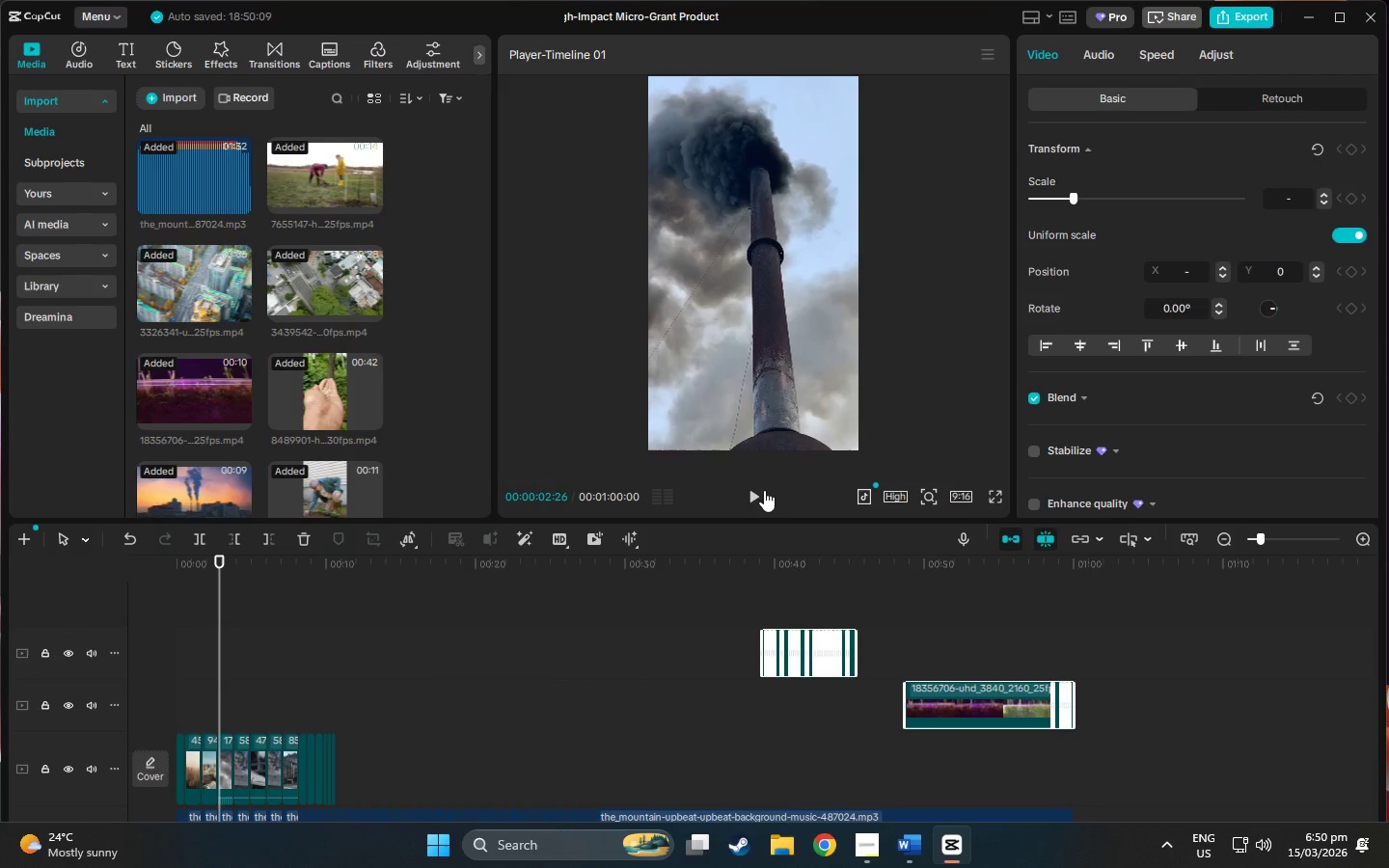 
left_click([755, 495])
 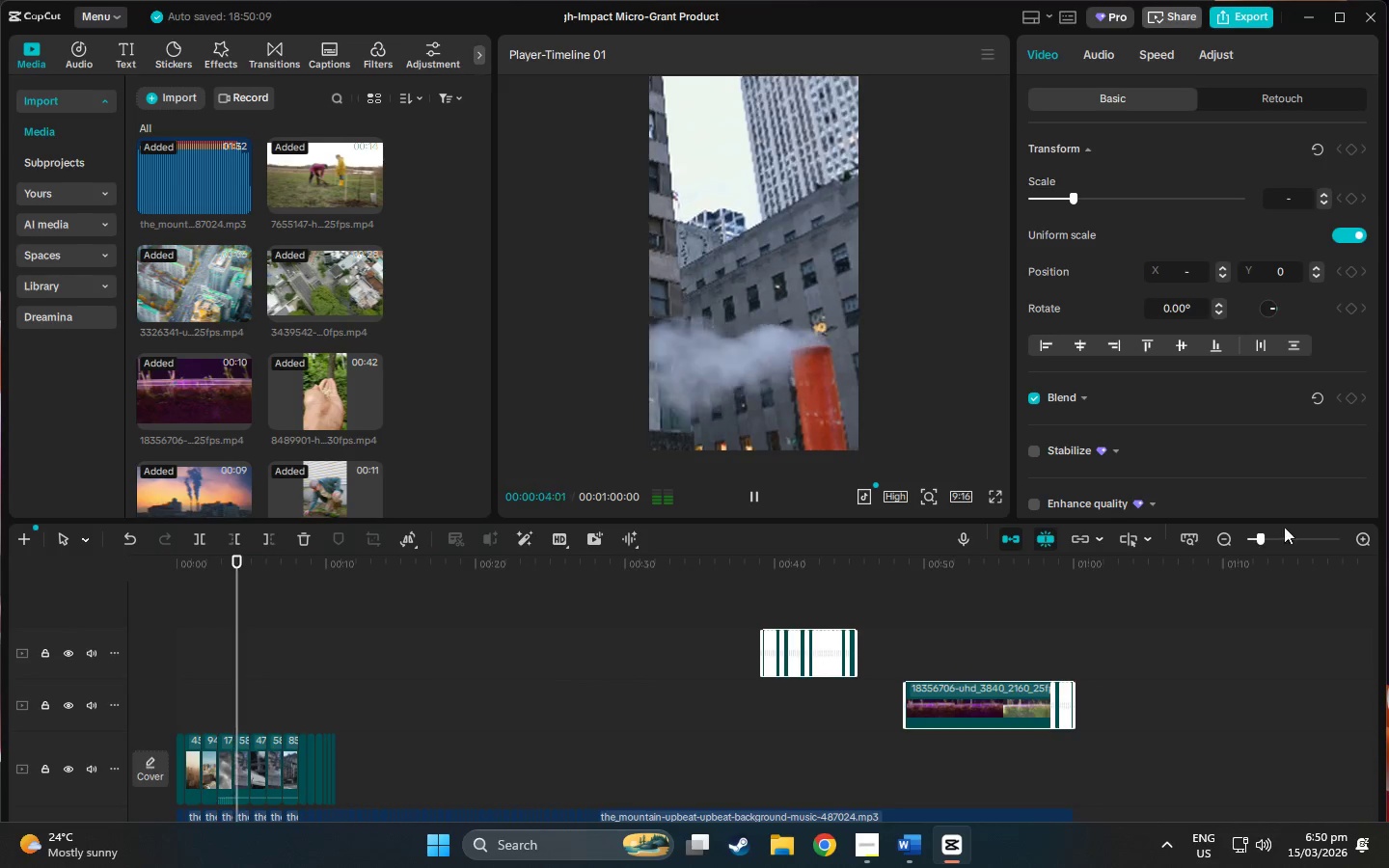 
left_click([1290, 534])
 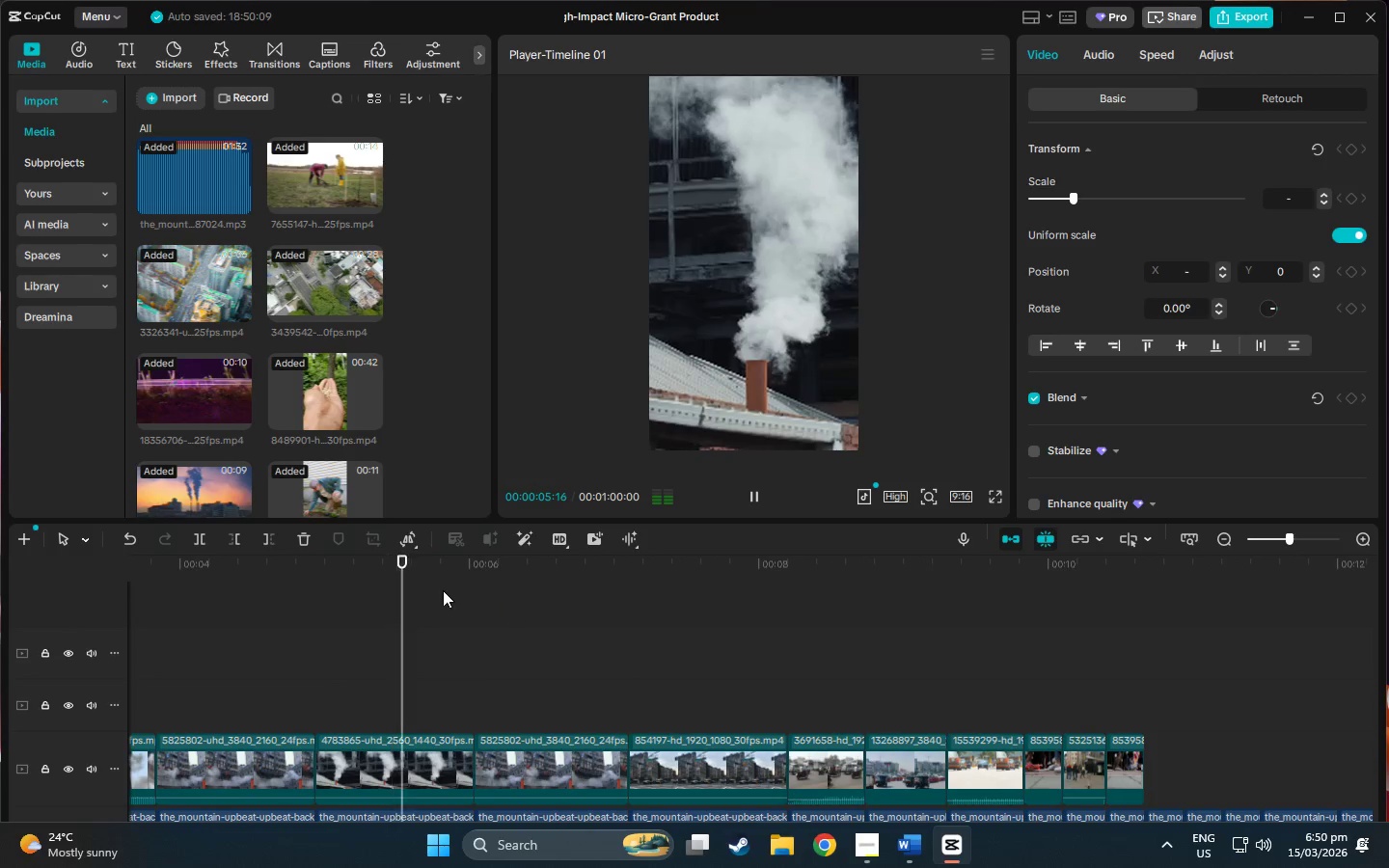 
left_click_drag(start_coordinate=[435, 563], to_coordinate=[1111, 622])
 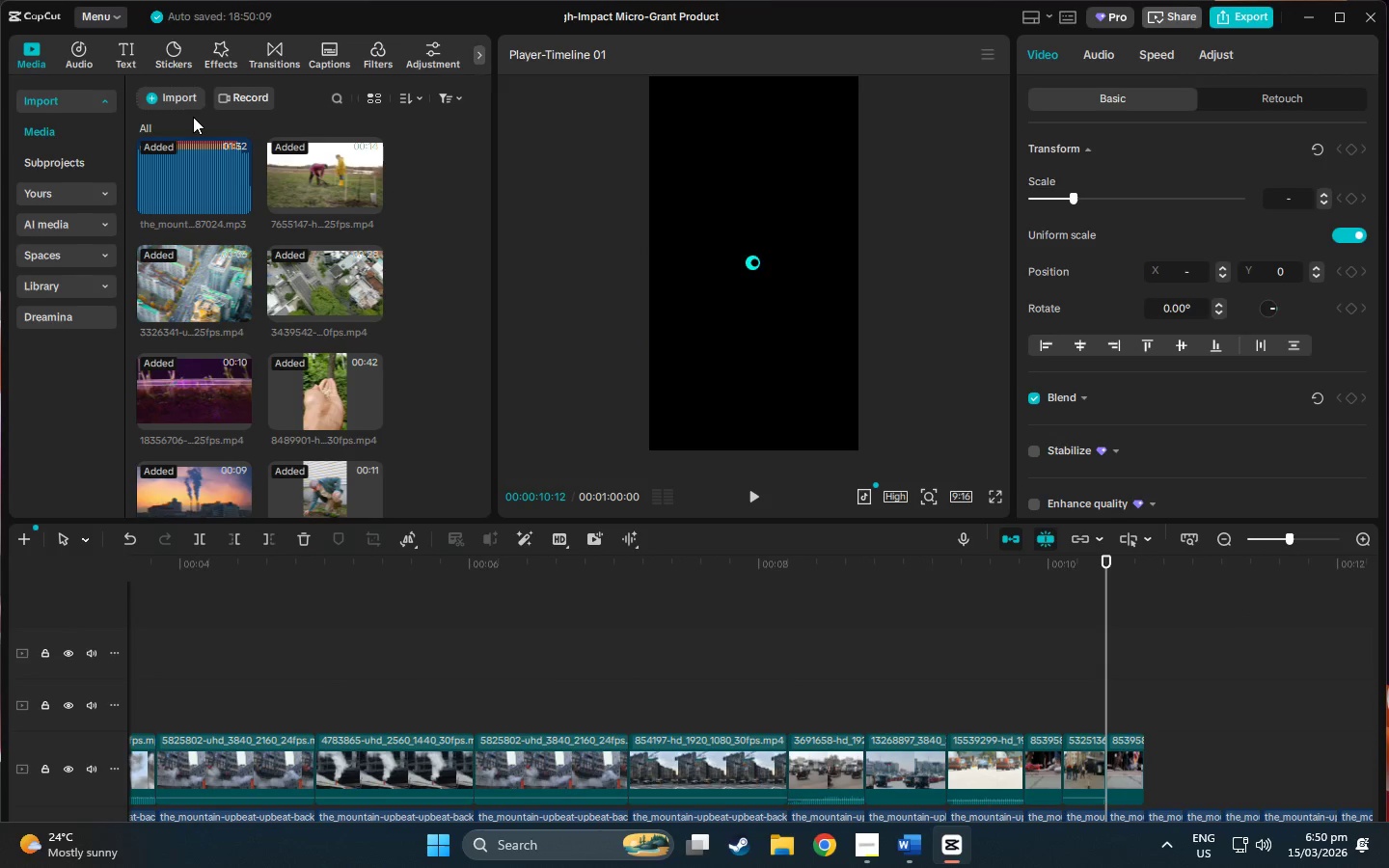 
left_click([182, 93])
 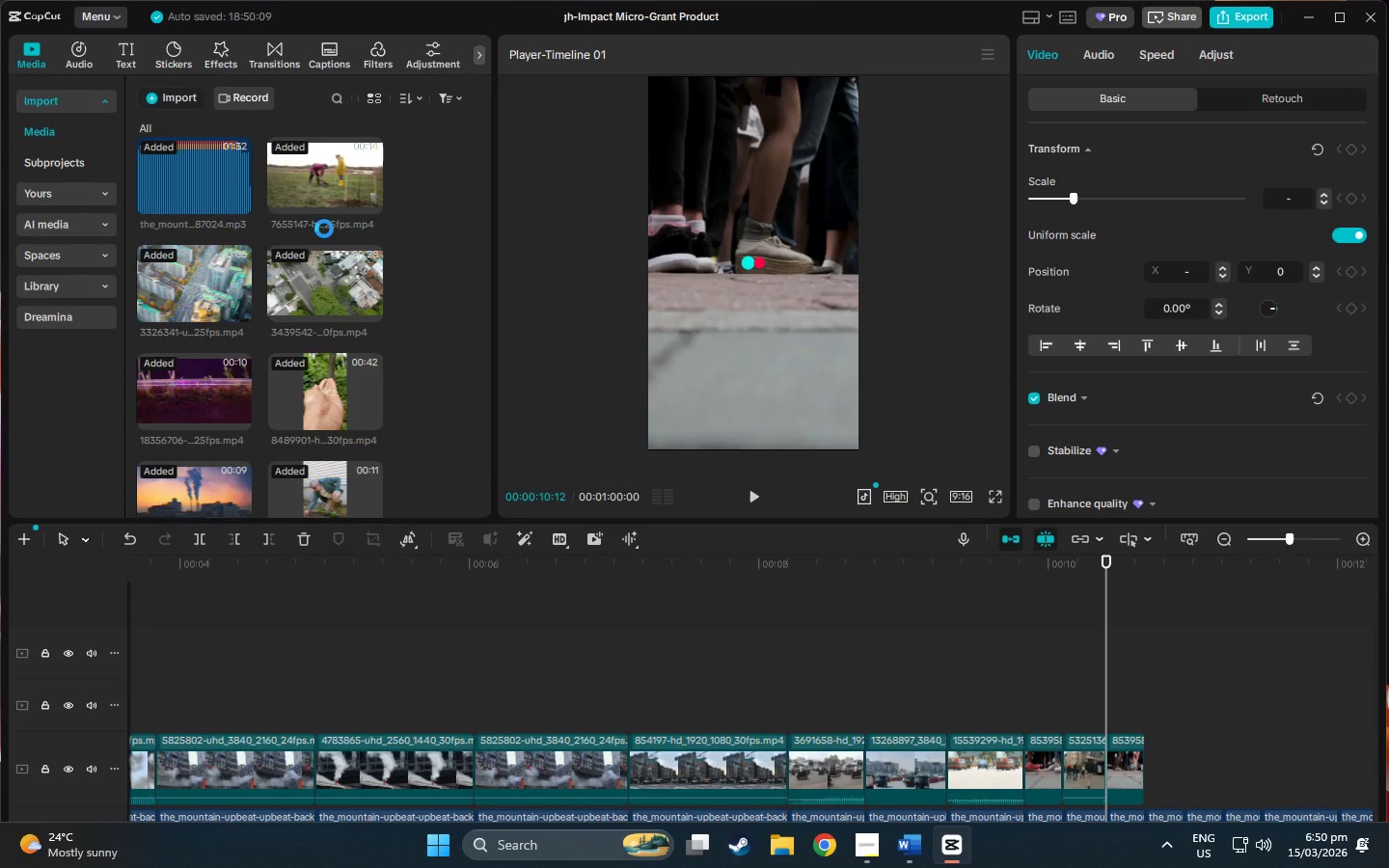 
wait(6.11)
 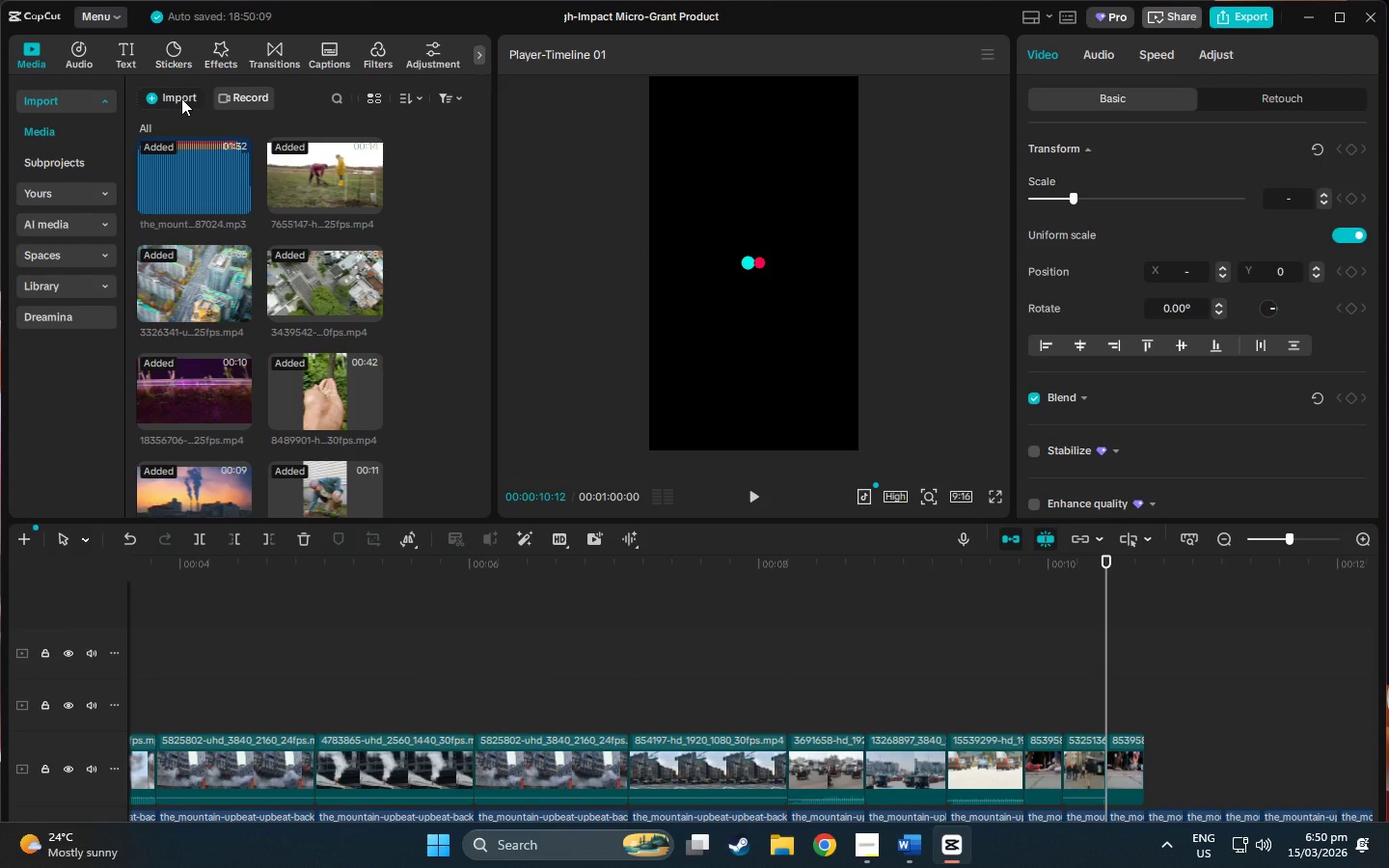 
scroll: coordinate [331, 161], scroll_direction: up, amount: 1.0
 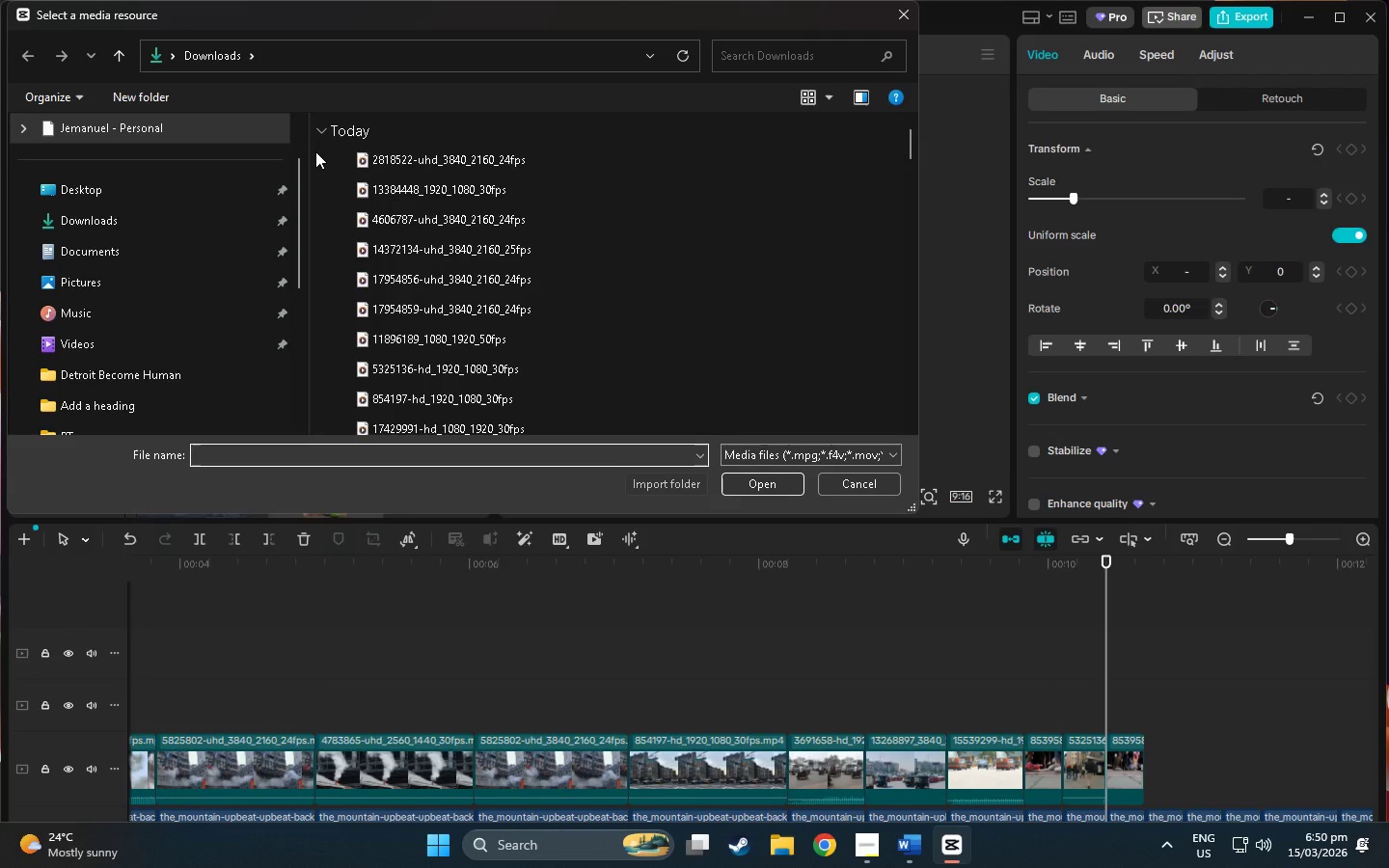 
left_click_drag(start_coordinate=[316, 151], to_coordinate=[496, 278])
 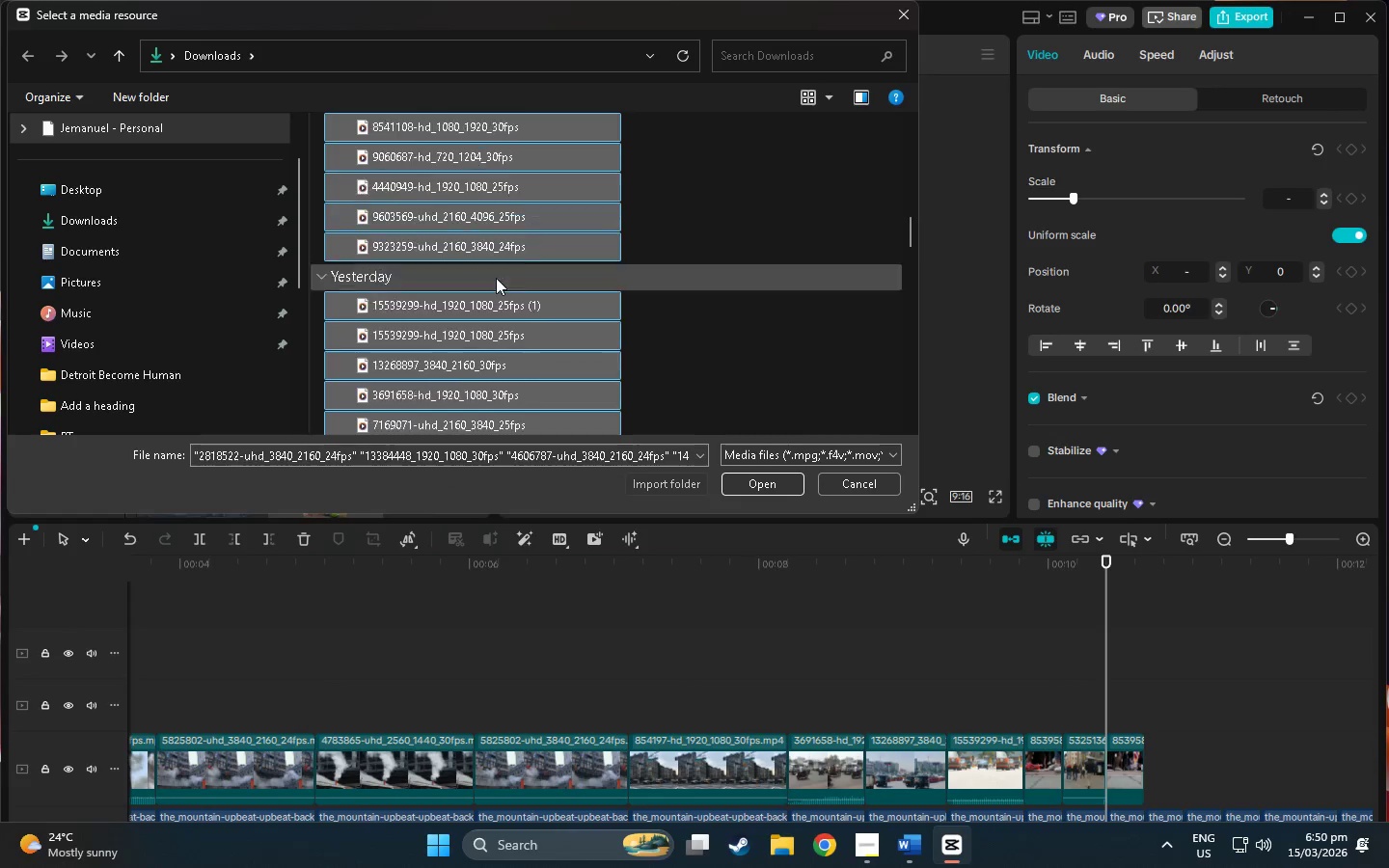 
scroll: coordinate [496, 278], scroll_direction: up, amount: 25.0
 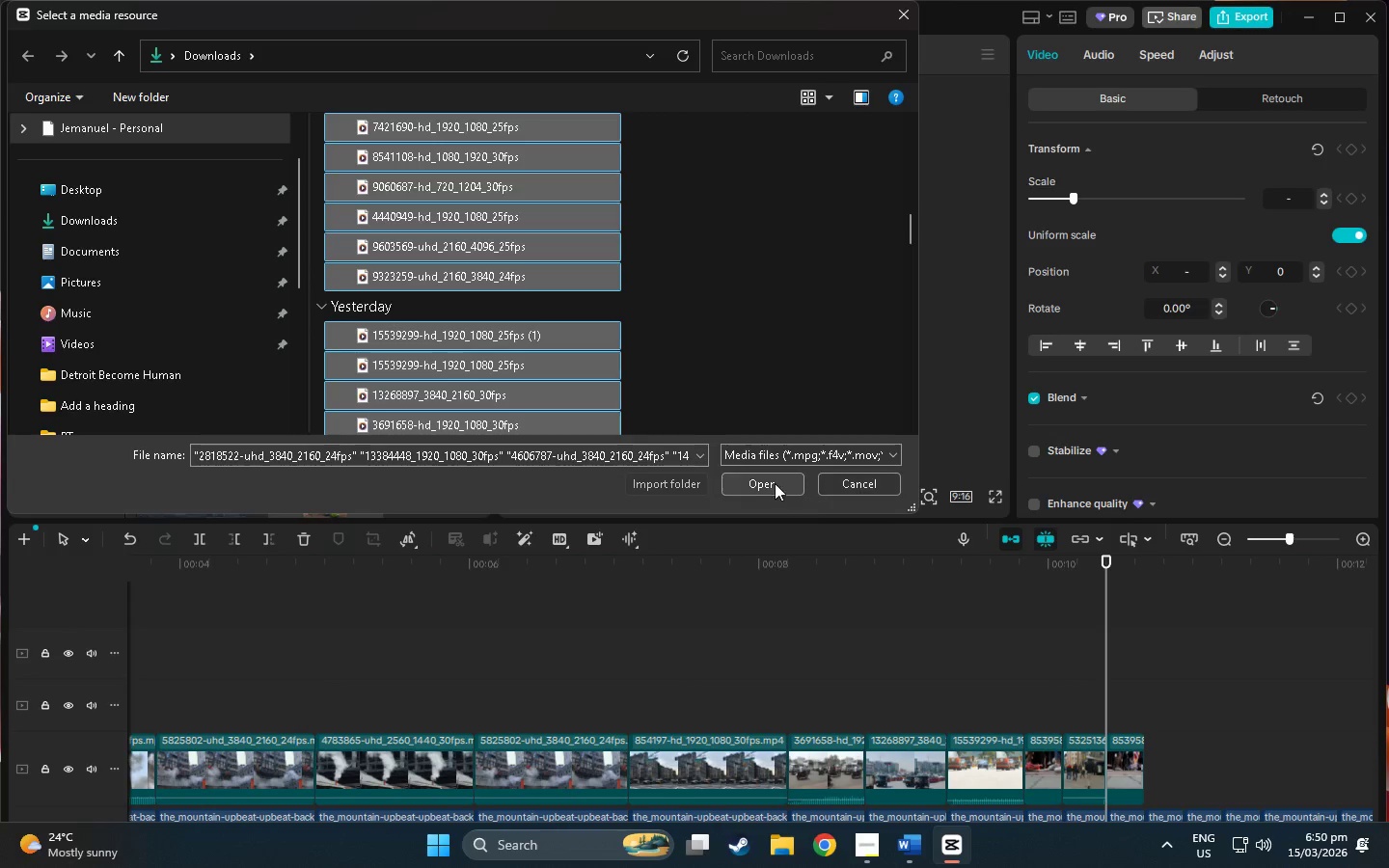 
left_click([759, 484])
 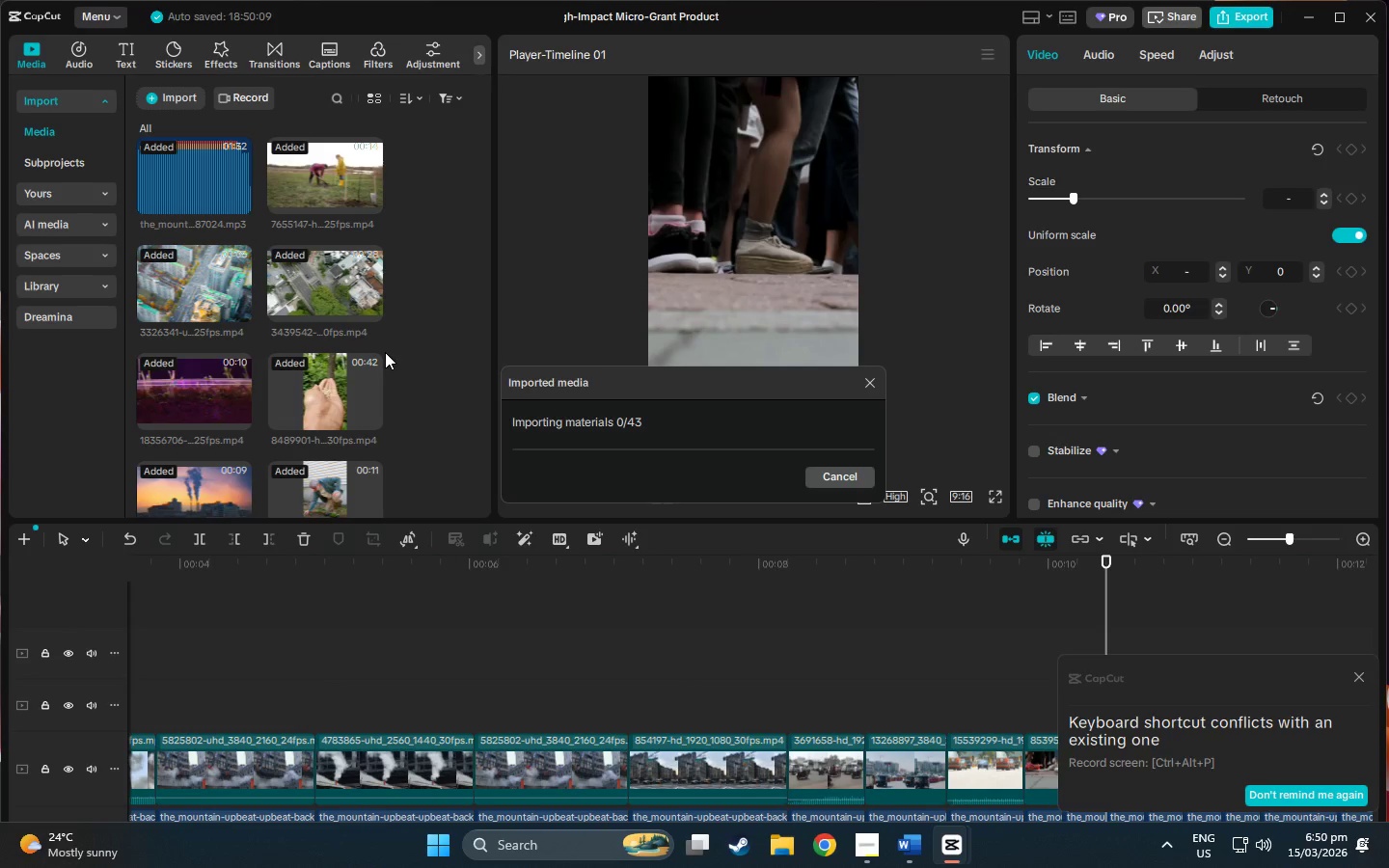 
scroll: coordinate [412, 347], scroll_direction: down, amount: 28.0
 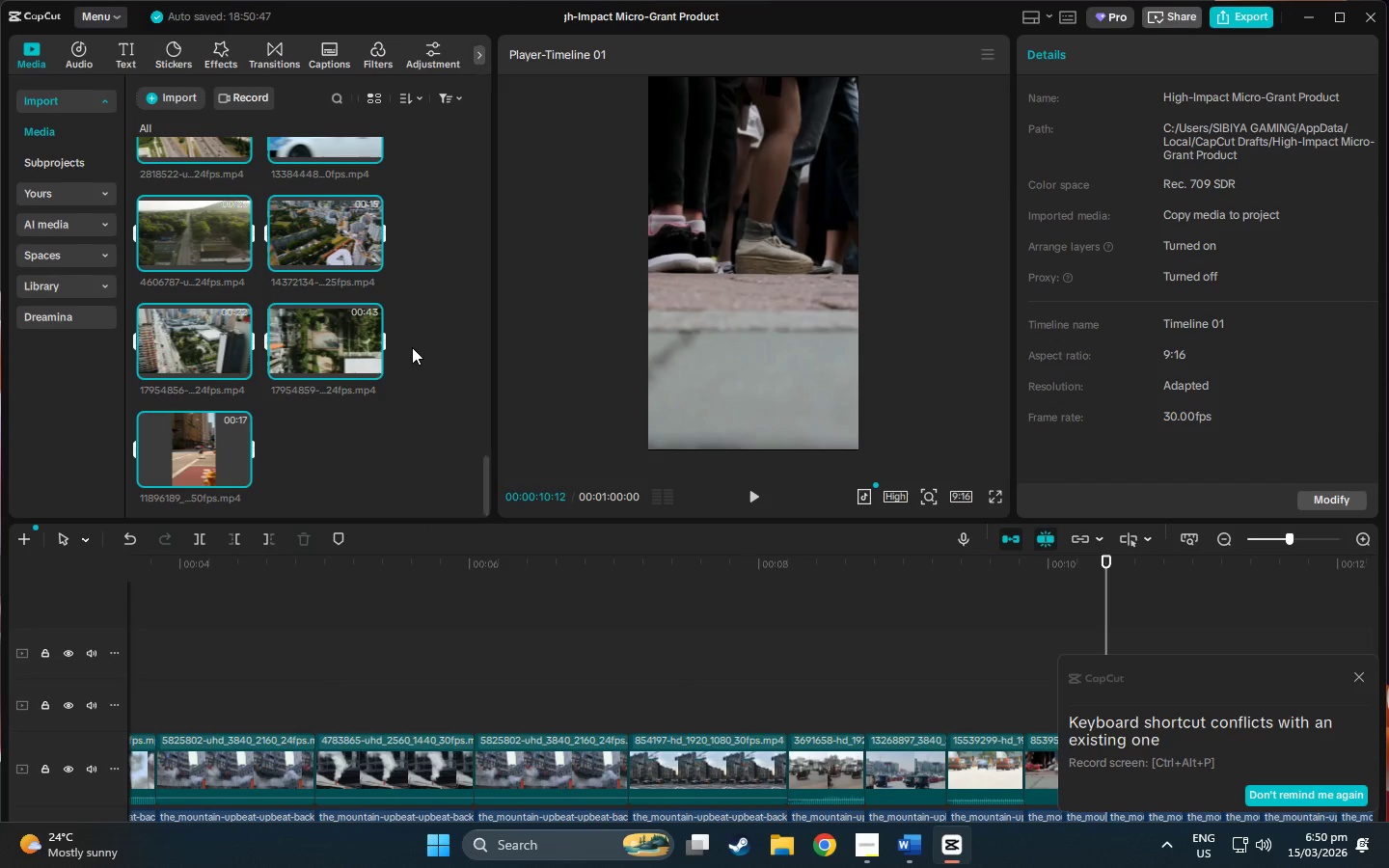 
left_click([413, 352])
 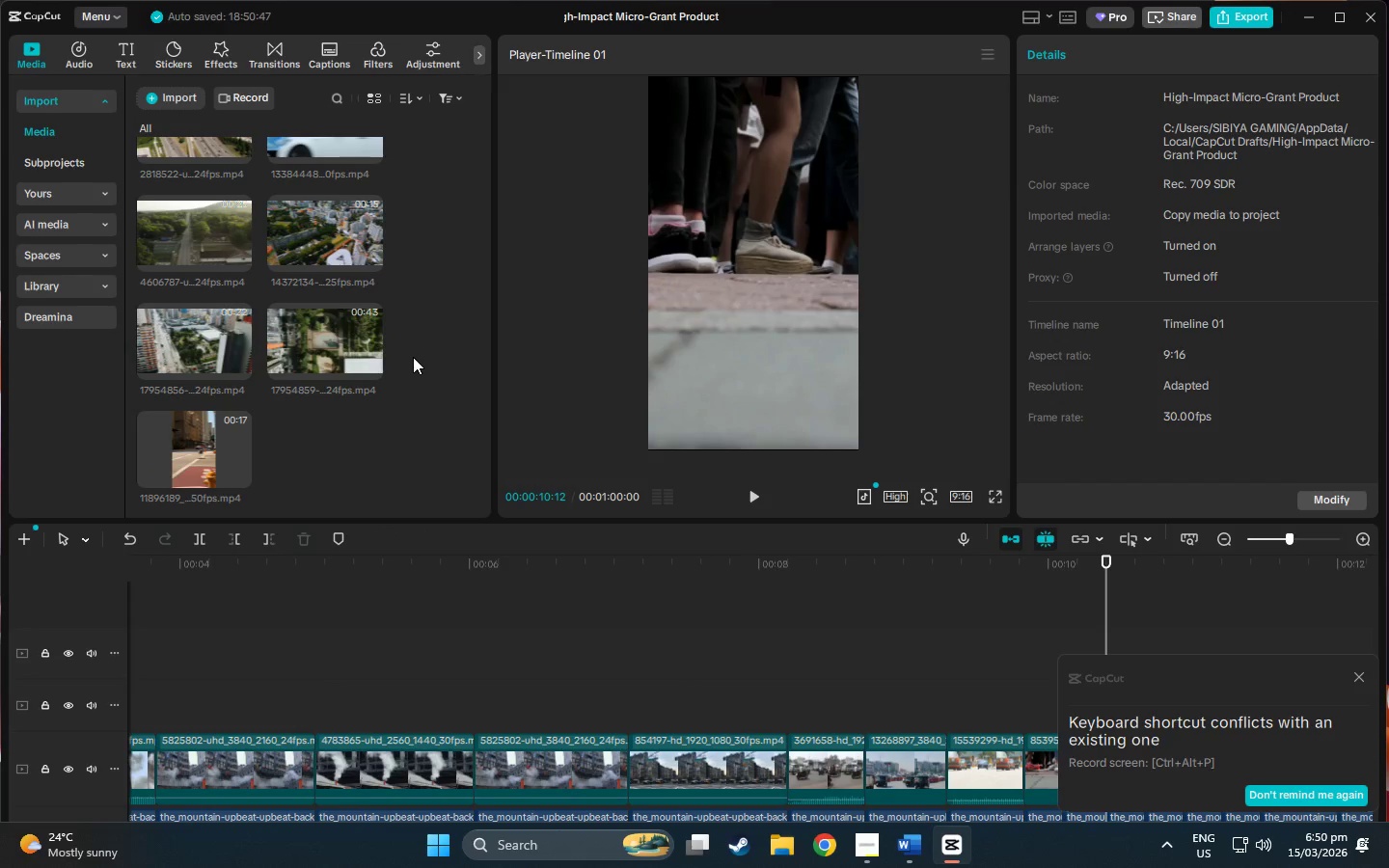 
scroll: coordinate [412, 366], scroll_direction: up, amount: 4.0
 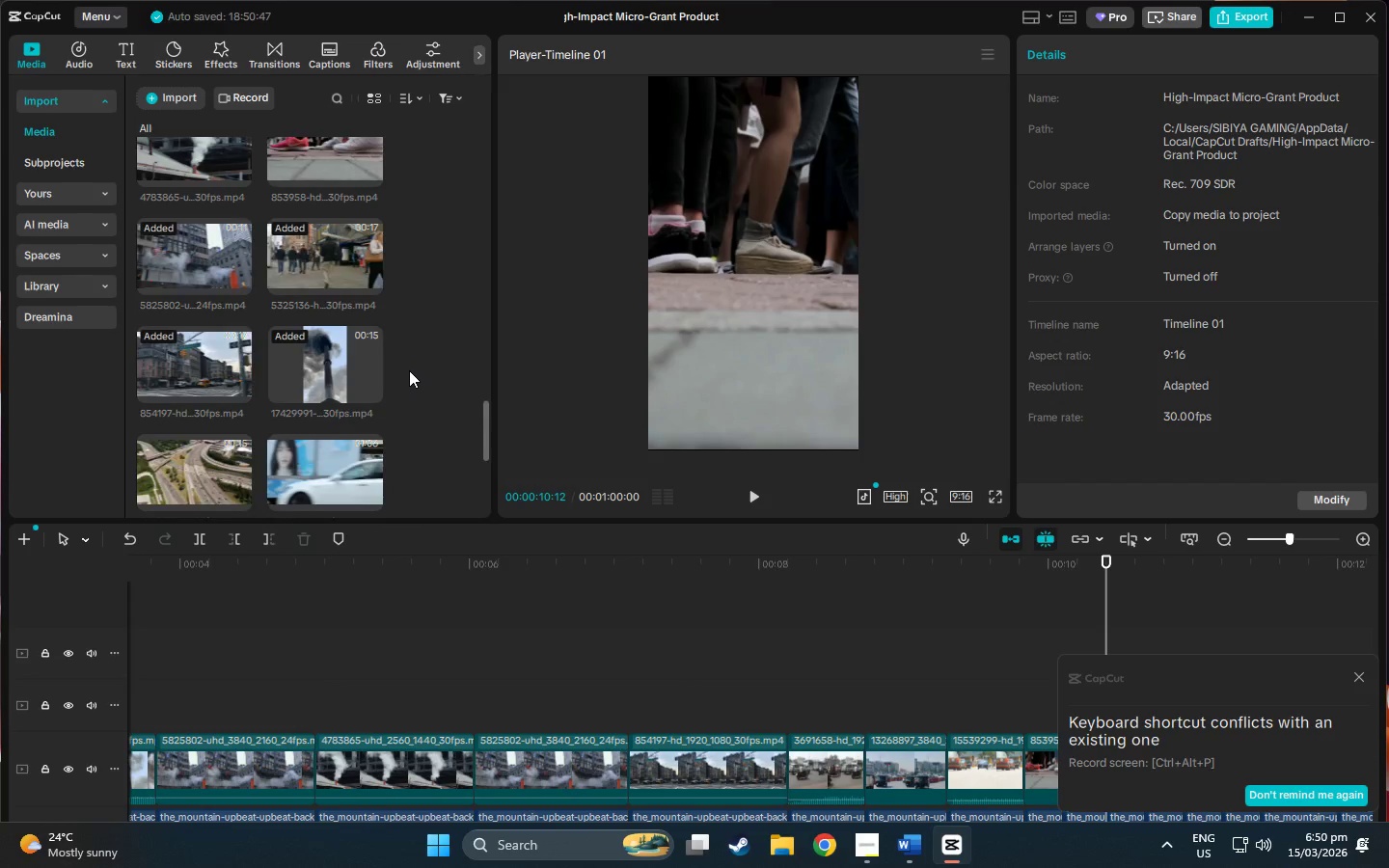 
scroll: coordinate [409, 369], scroll_direction: down, amount: 1.0
 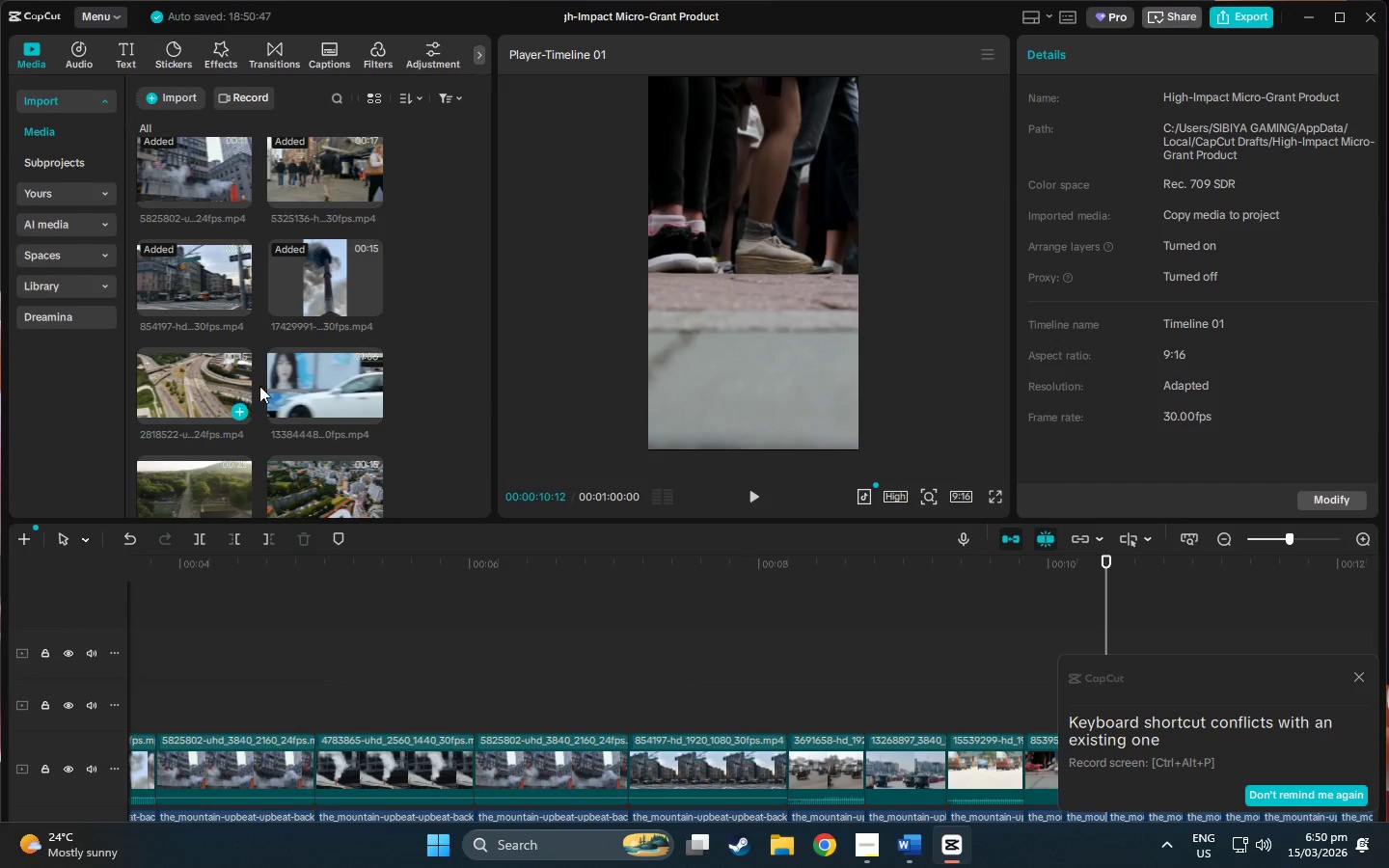 
left_click([304, 382])
 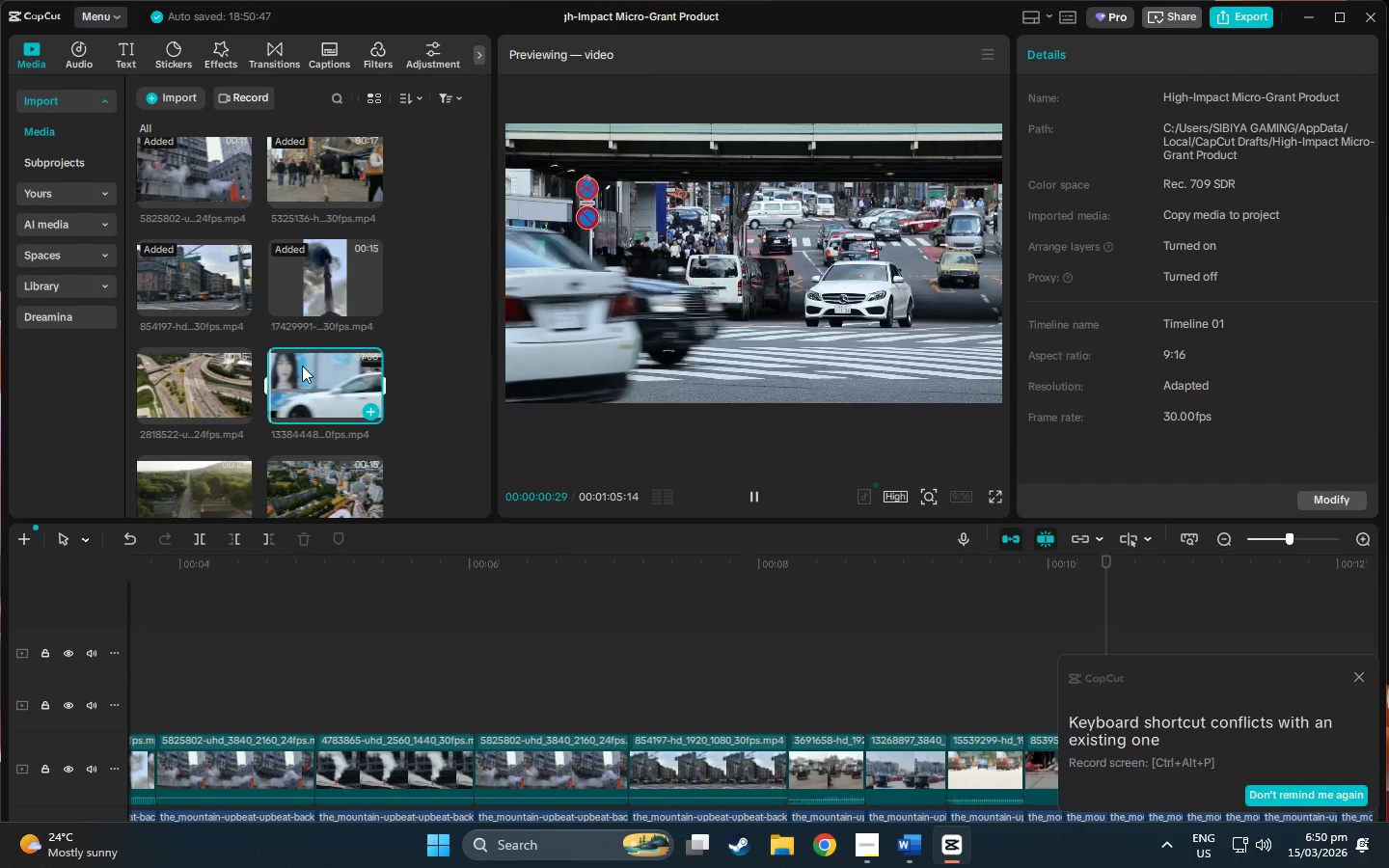 
scroll: coordinate [661, 604], scroll_direction: down, amount: 4.0
 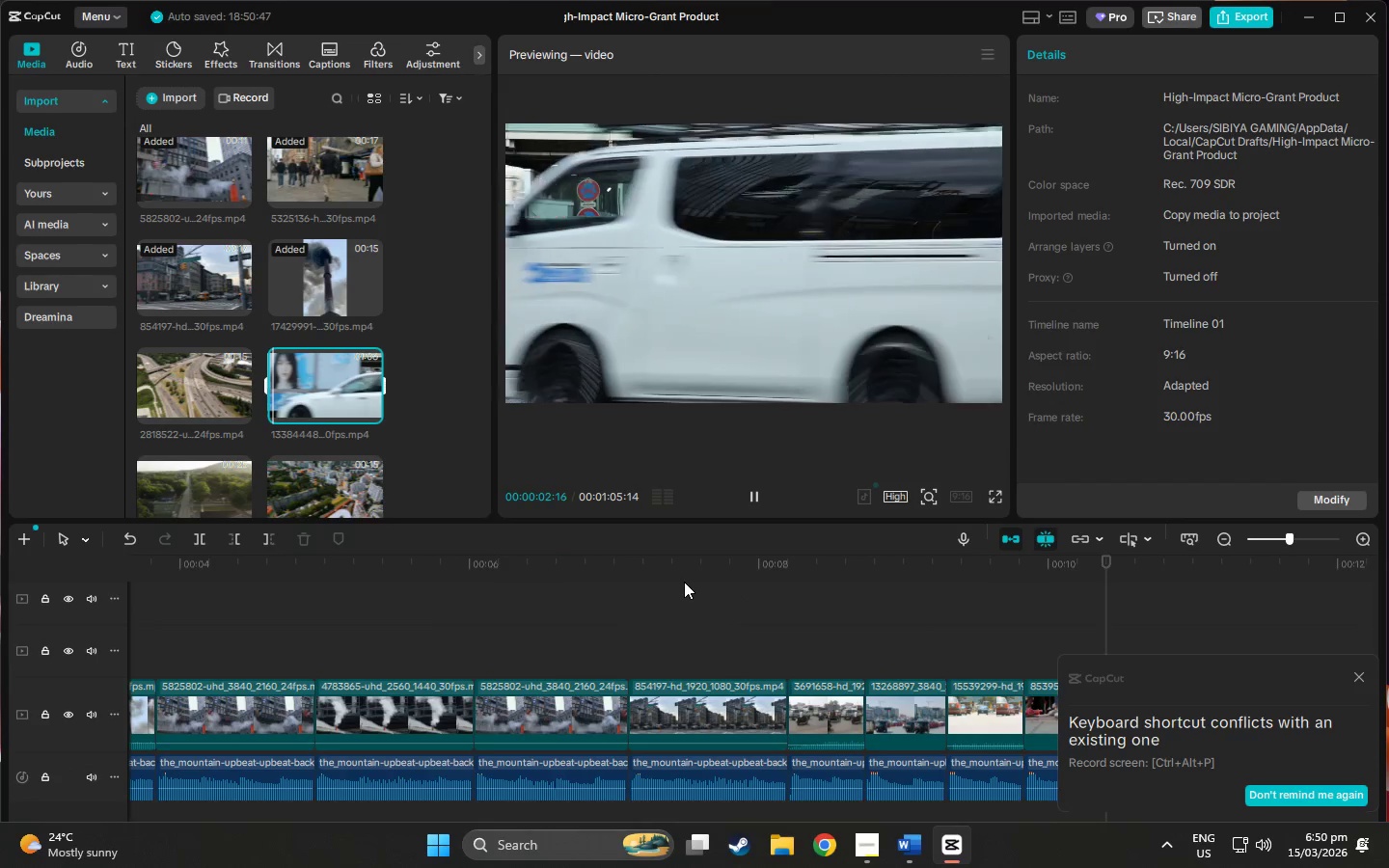 
left_click_drag(start_coordinate=[722, 573], to_coordinate=[637, 564])
 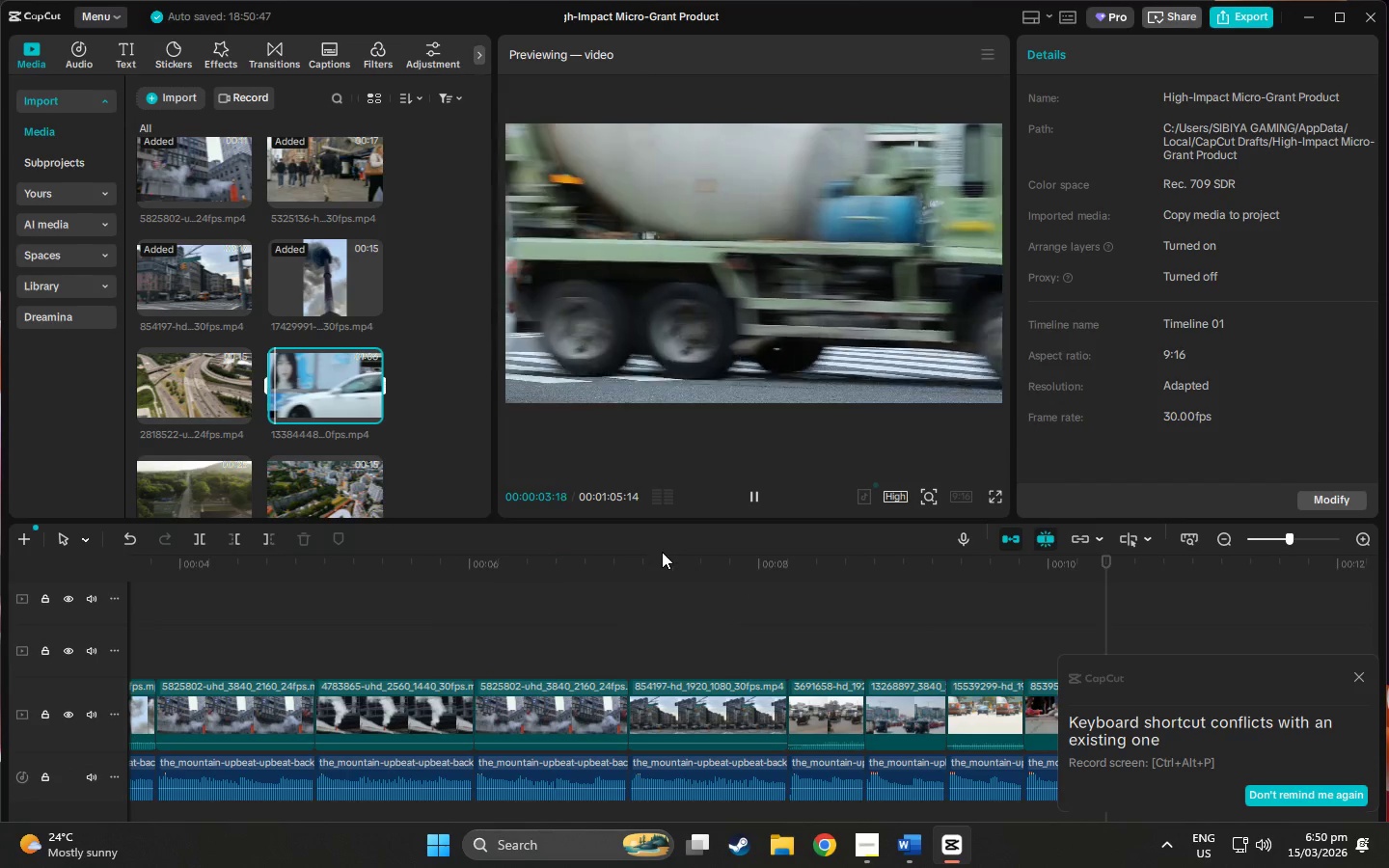 
left_click([662, 564])
 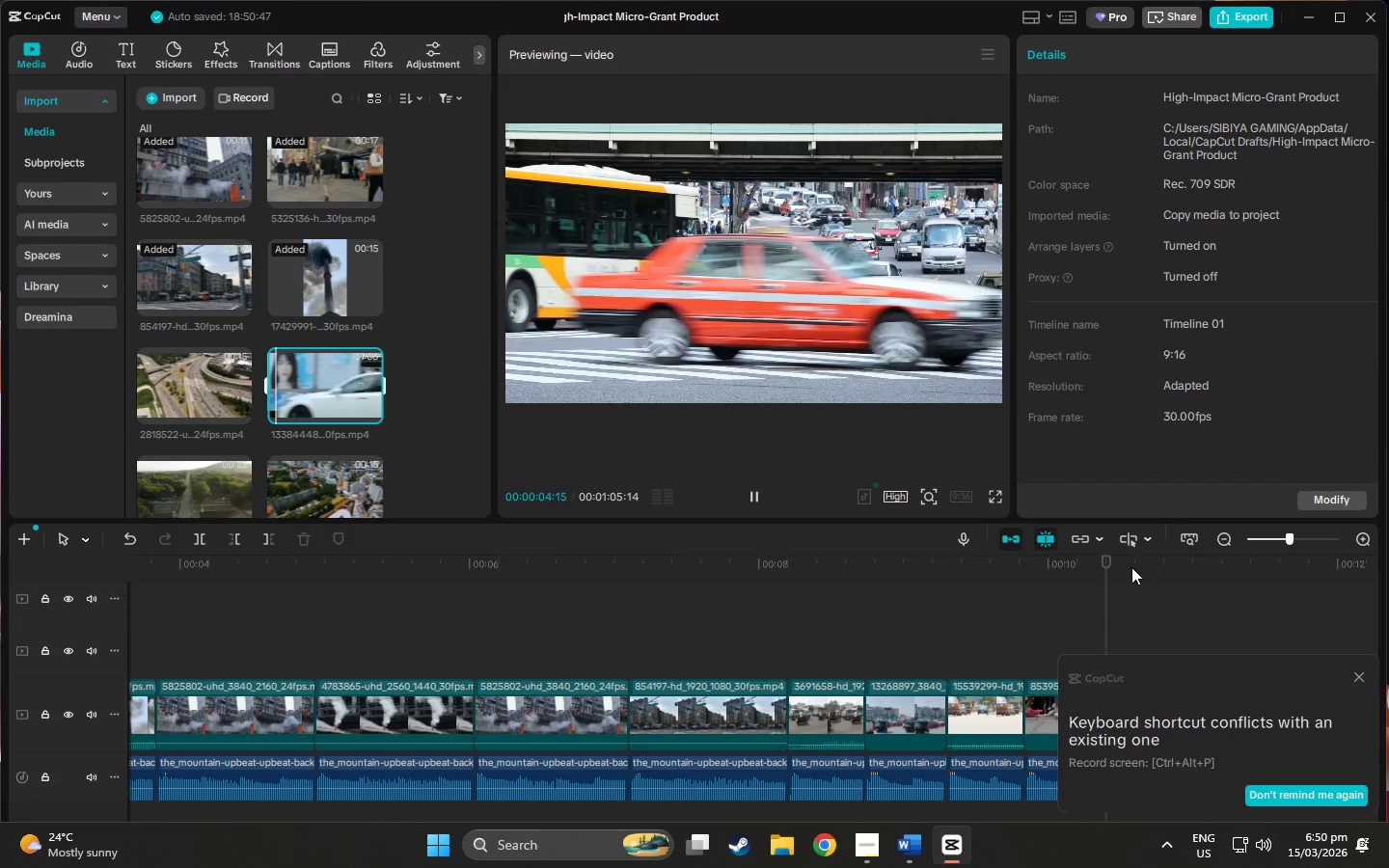 
left_click_drag(start_coordinate=[1114, 559], to_coordinate=[1098, 559])
 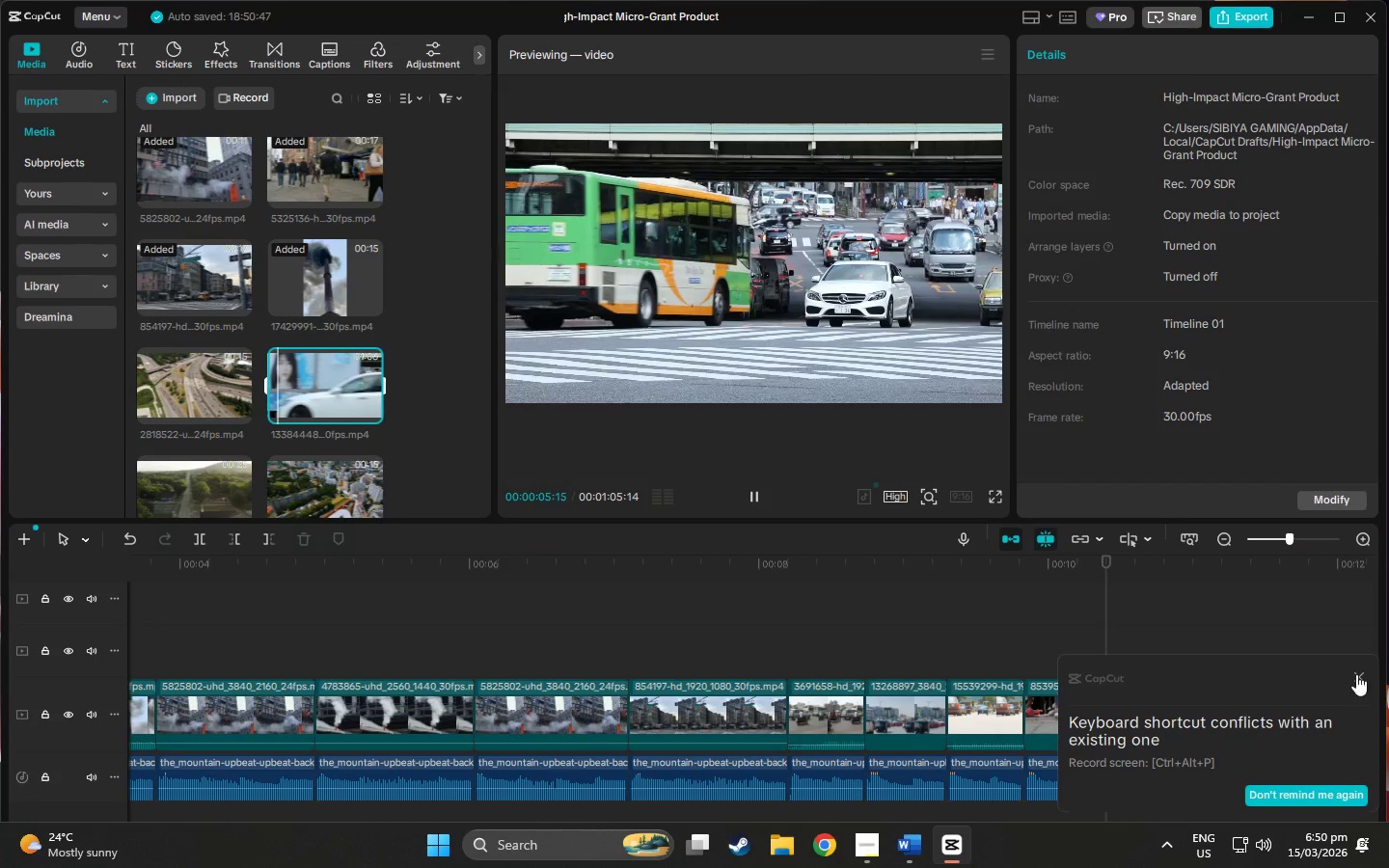 
left_click([1358, 675])
 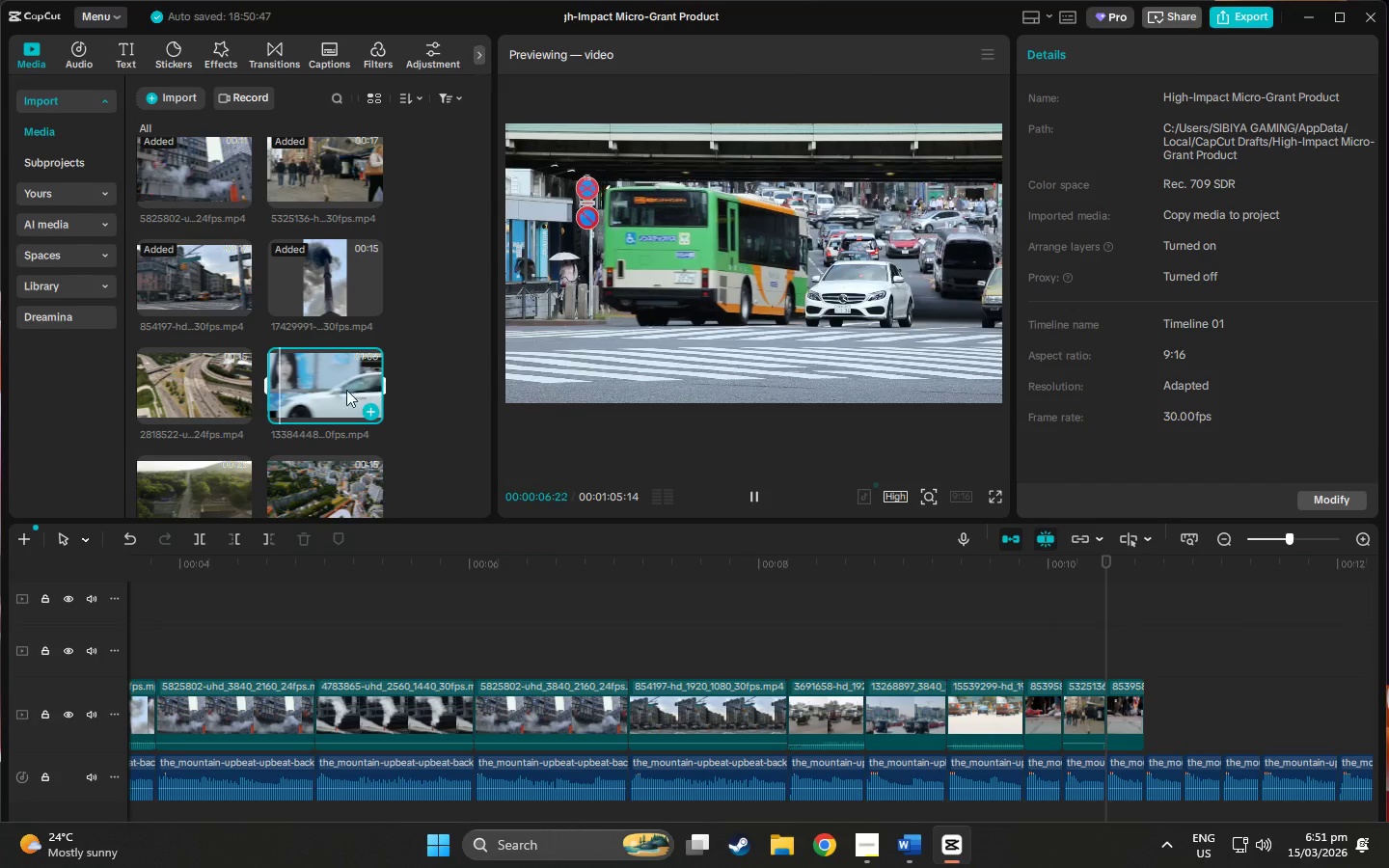 
left_click([319, 380])
 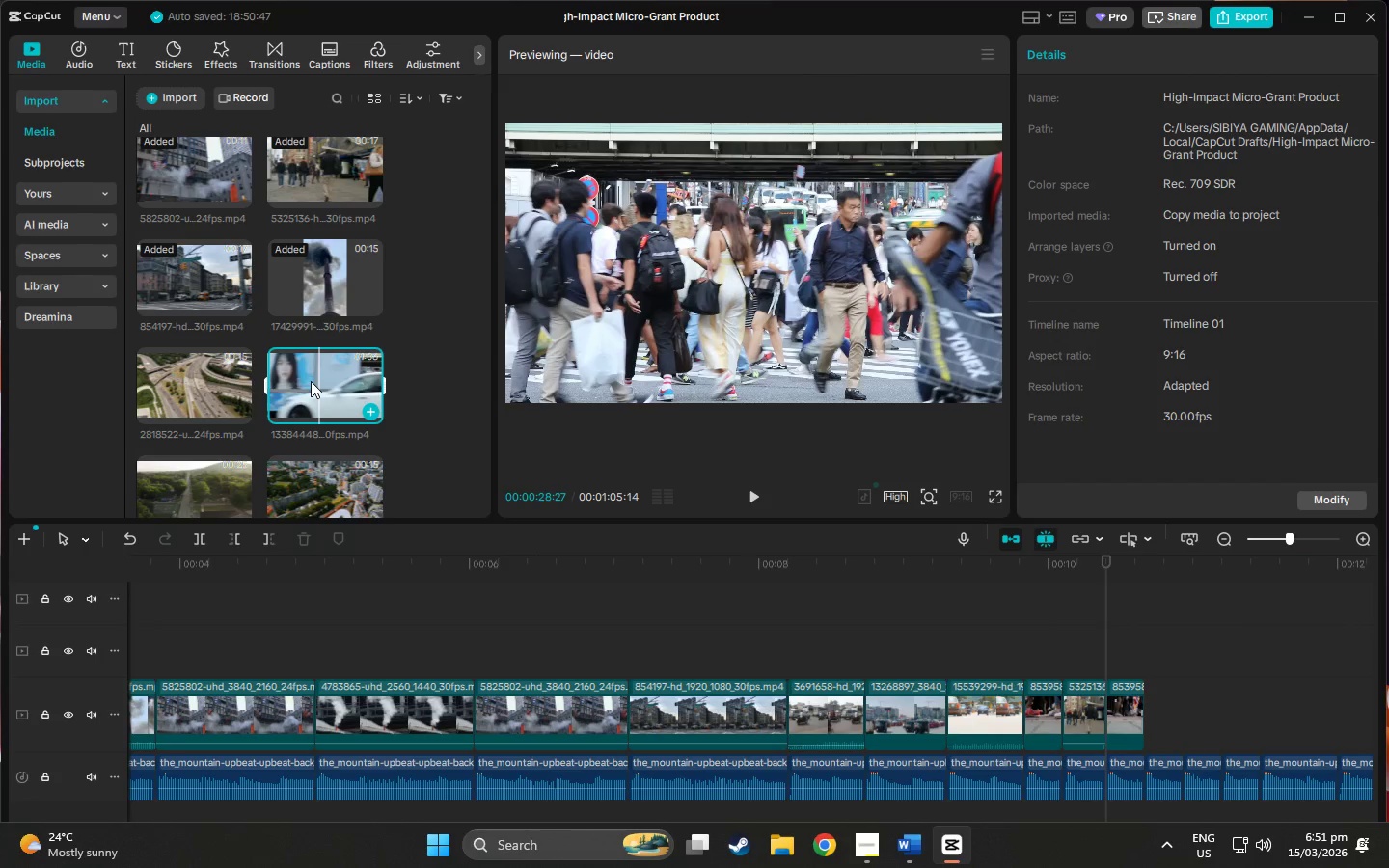 
left_click_drag(start_coordinate=[311, 381], to_coordinate=[947, 651])
 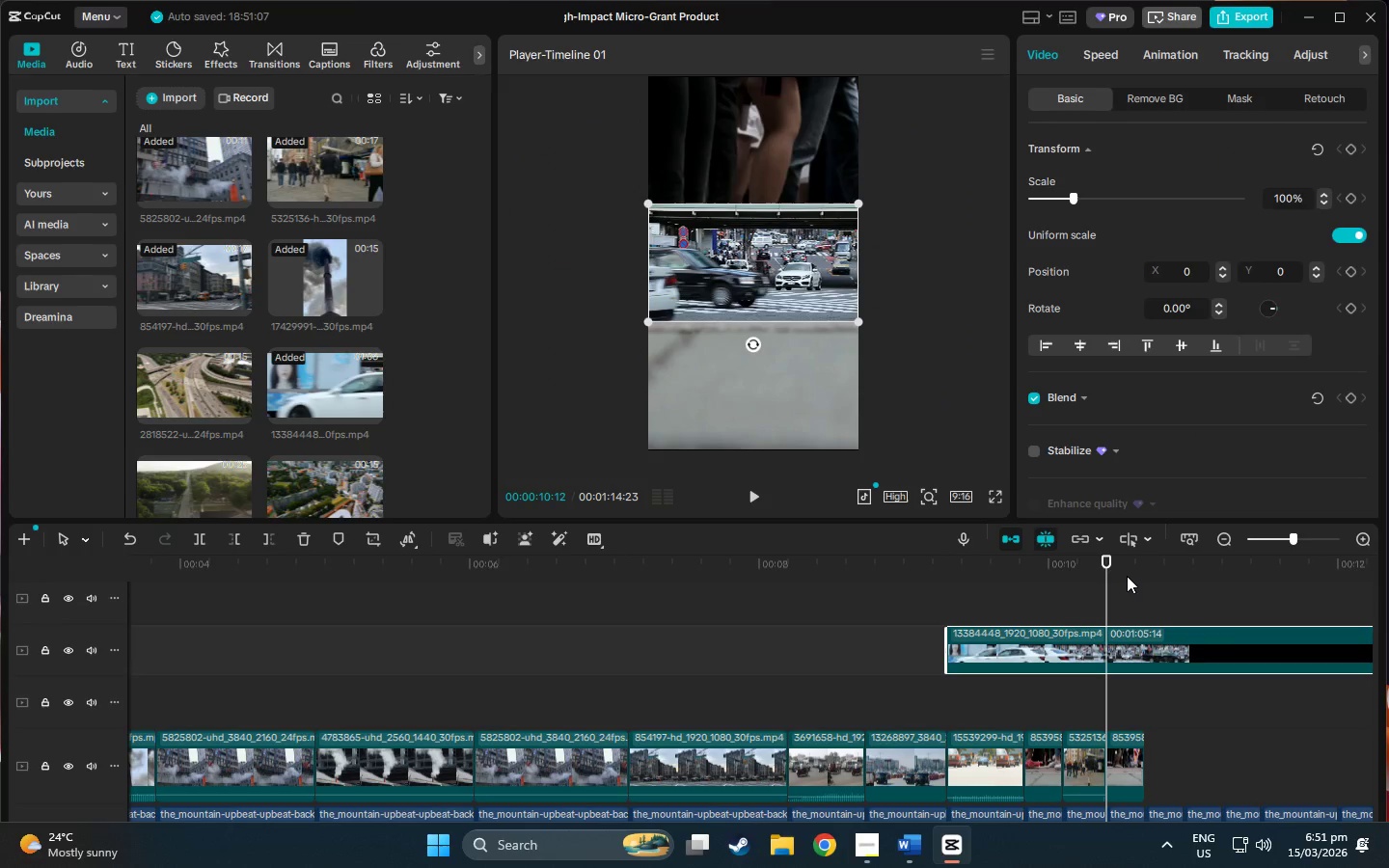 
left_click_drag(start_coordinate=[1118, 568], to_coordinate=[1025, 571])
 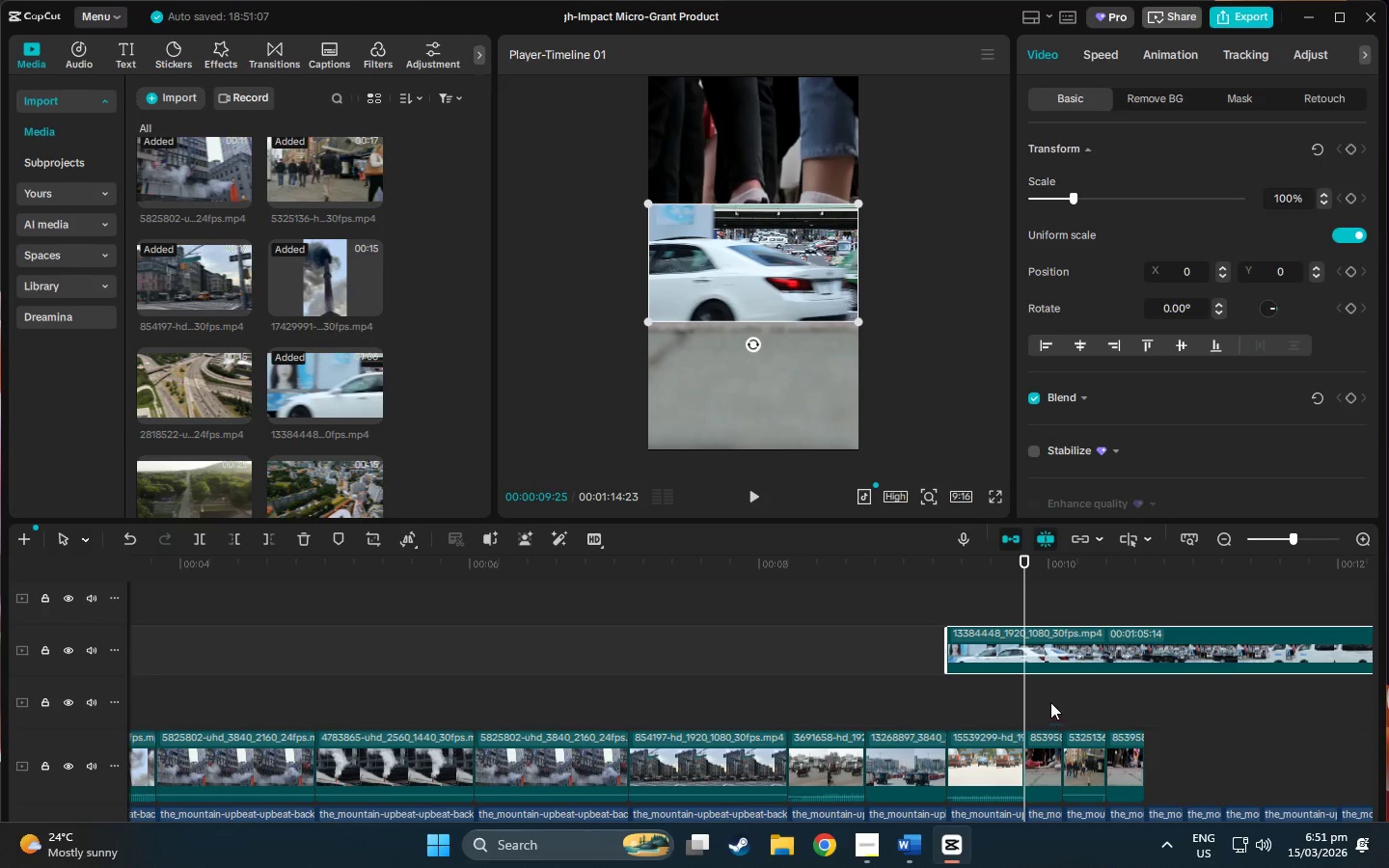 
scroll: coordinate [1055, 692], scroll_direction: down, amount: 4.0
 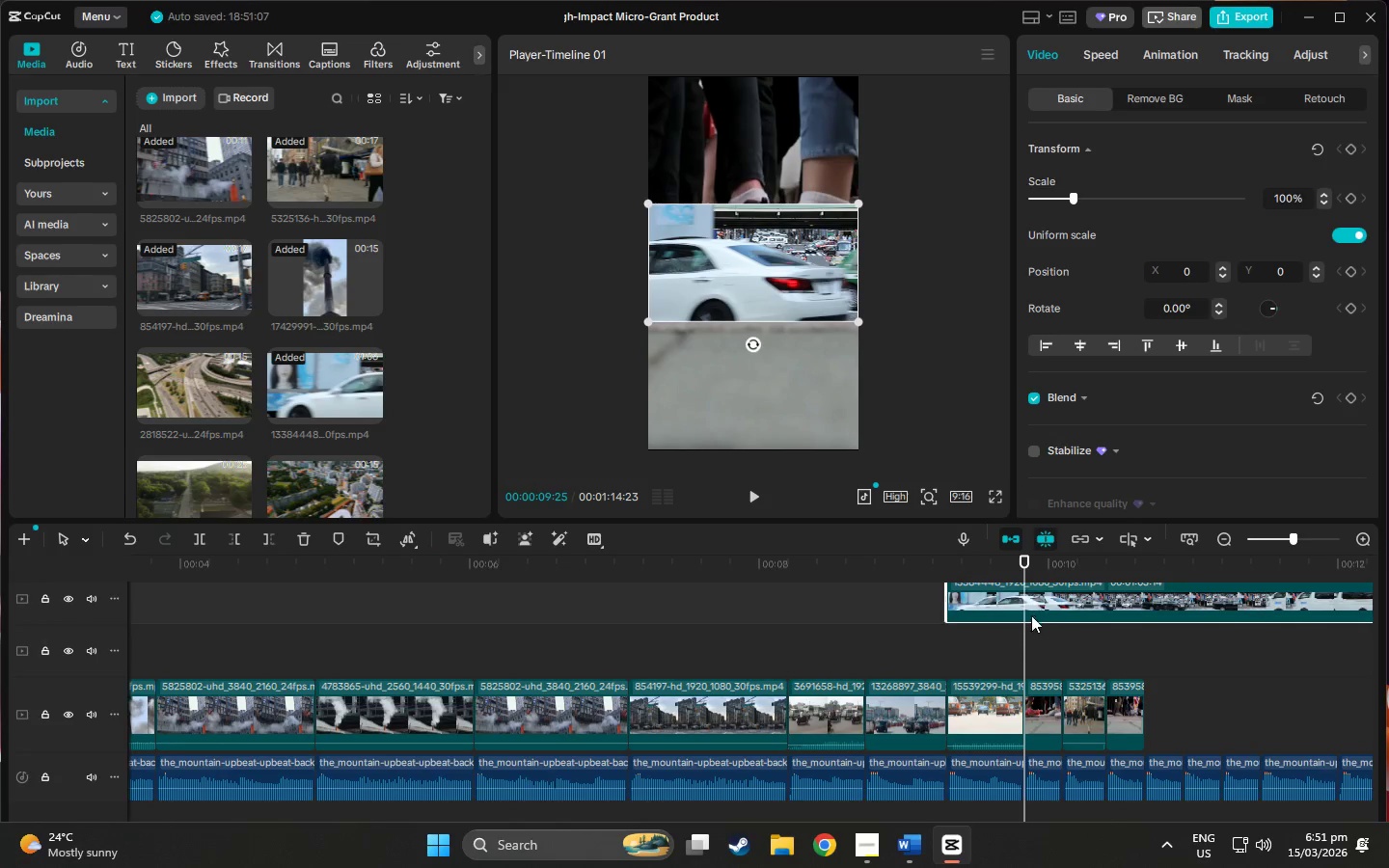 
scroll: coordinate [1024, 632], scroll_direction: up, amount: 3.0
 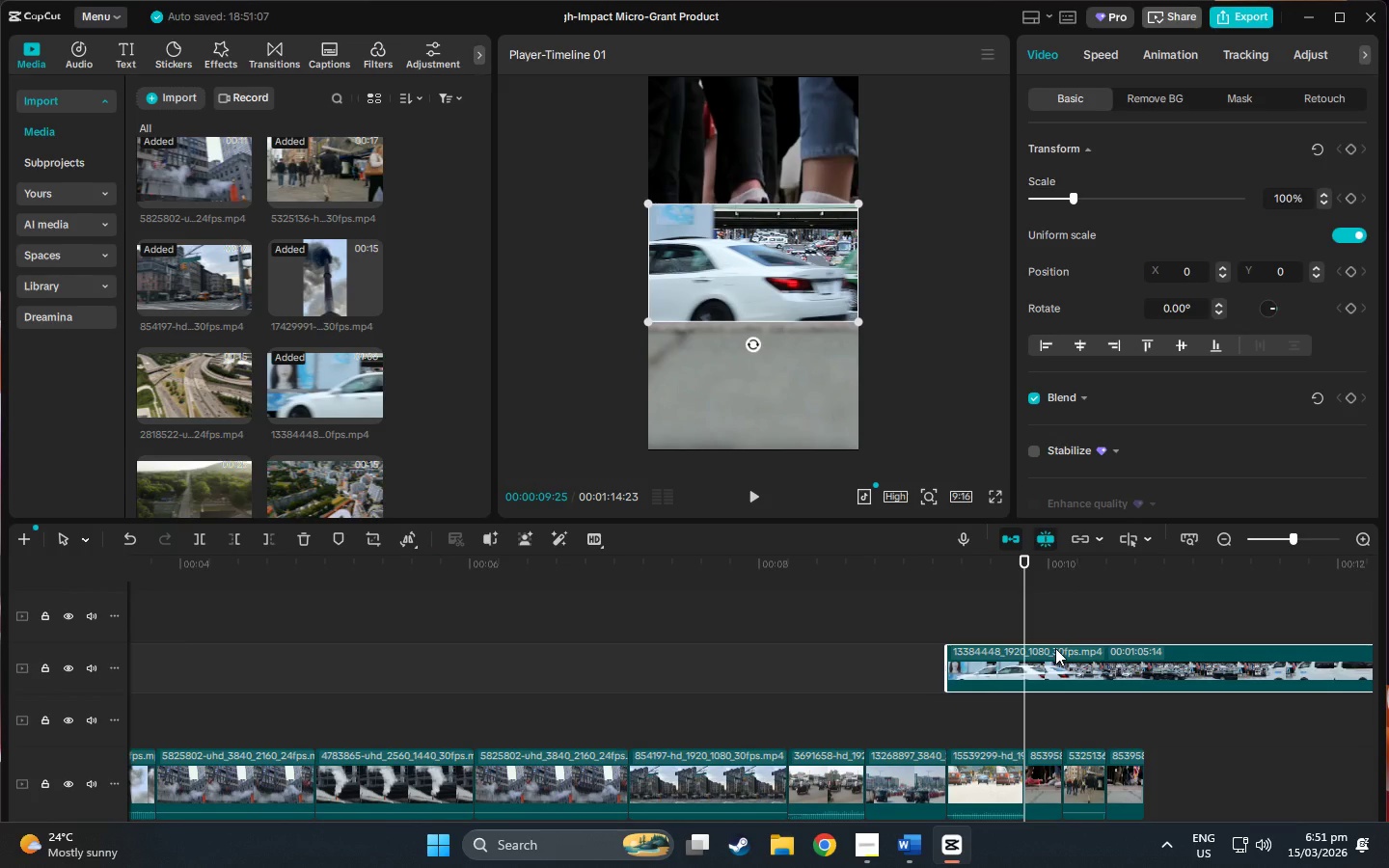 
left_click_drag(start_coordinate=[1055, 648], to_coordinate=[1132, 663])
 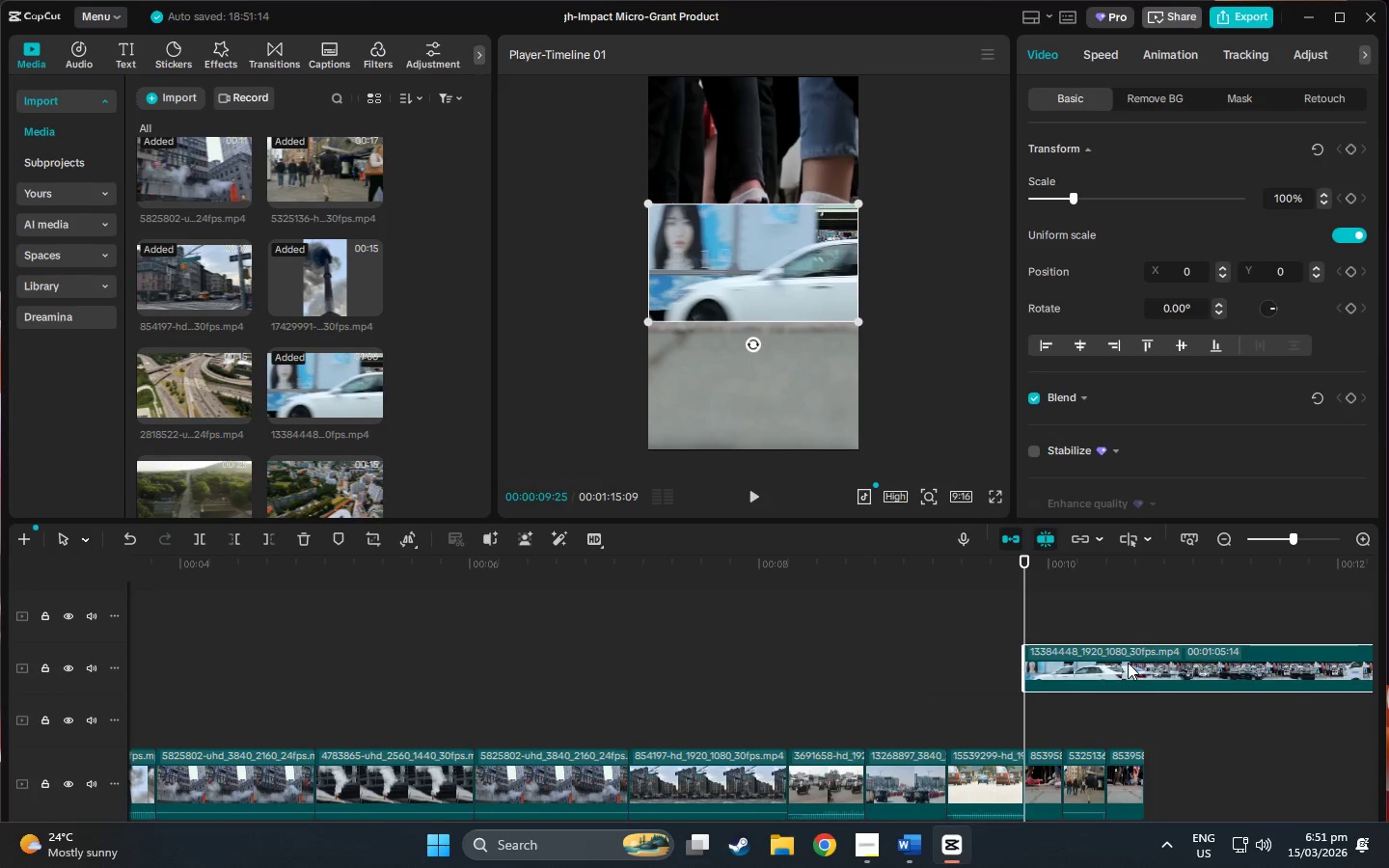 
scroll: coordinate [1129, 663], scroll_direction: up, amount: 1.0
 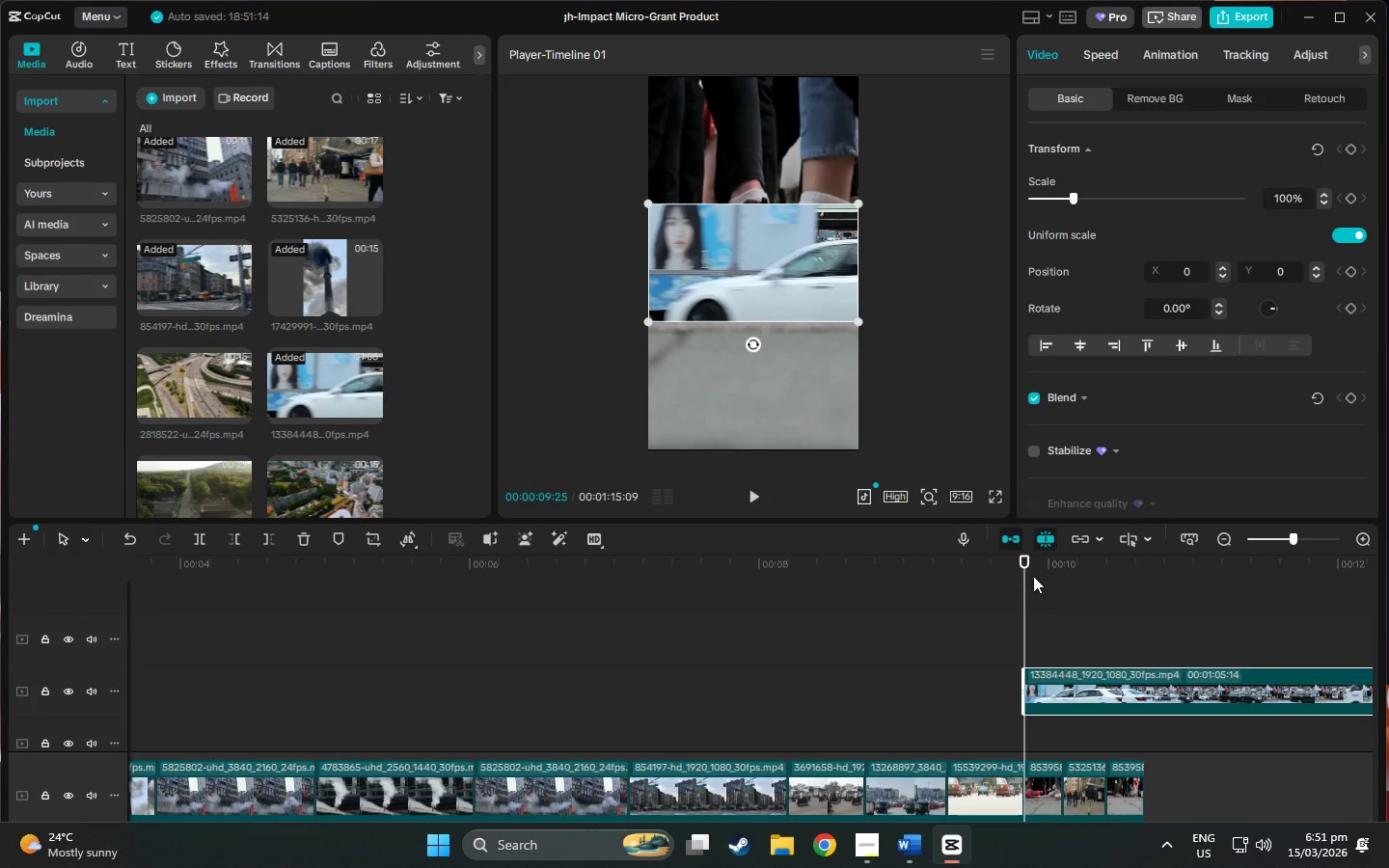 
left_click_drag(start_coordinate=[1022, 565], to_coordinate=[873, 622])
 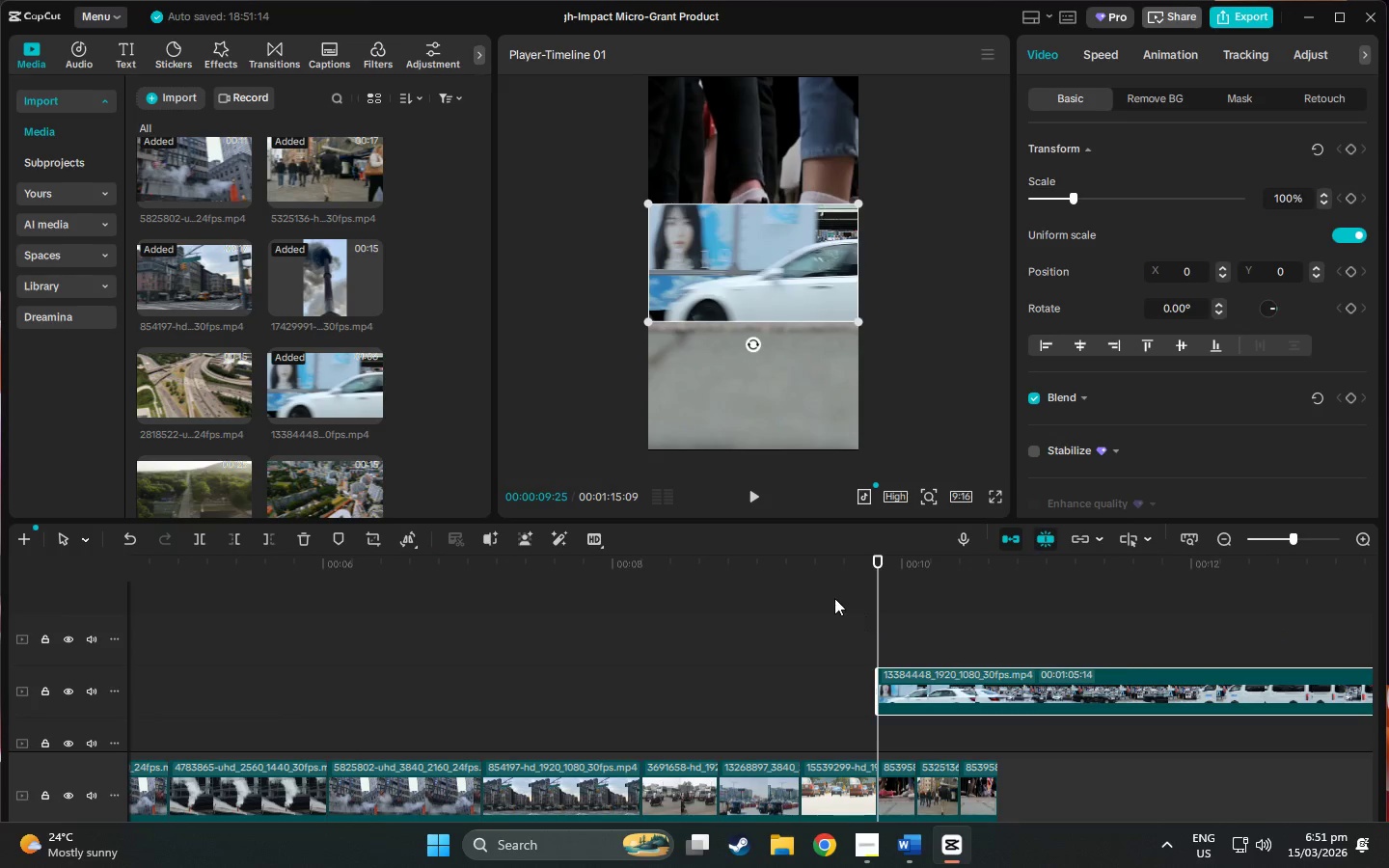 
key(Space)
 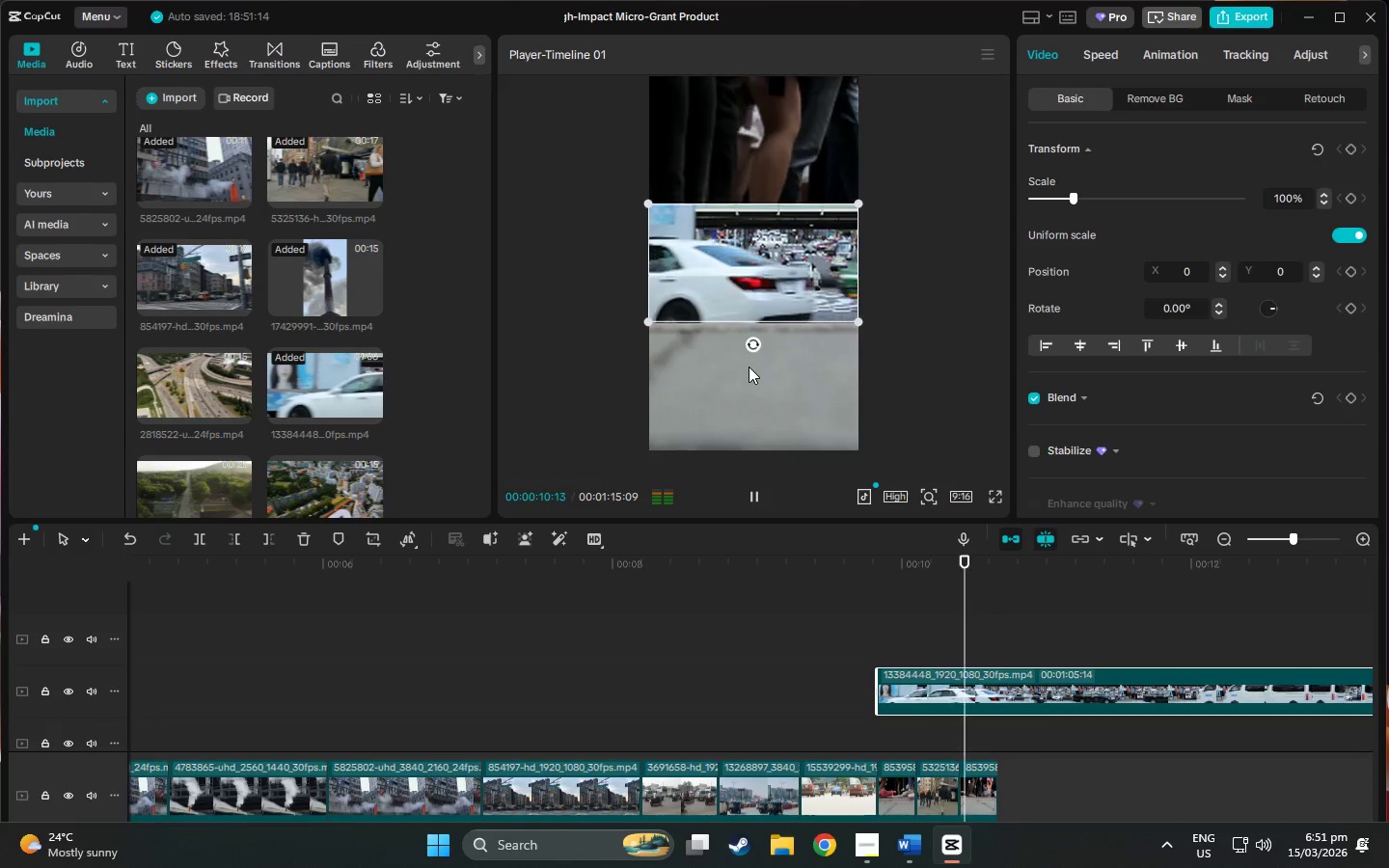 
key(Space)
 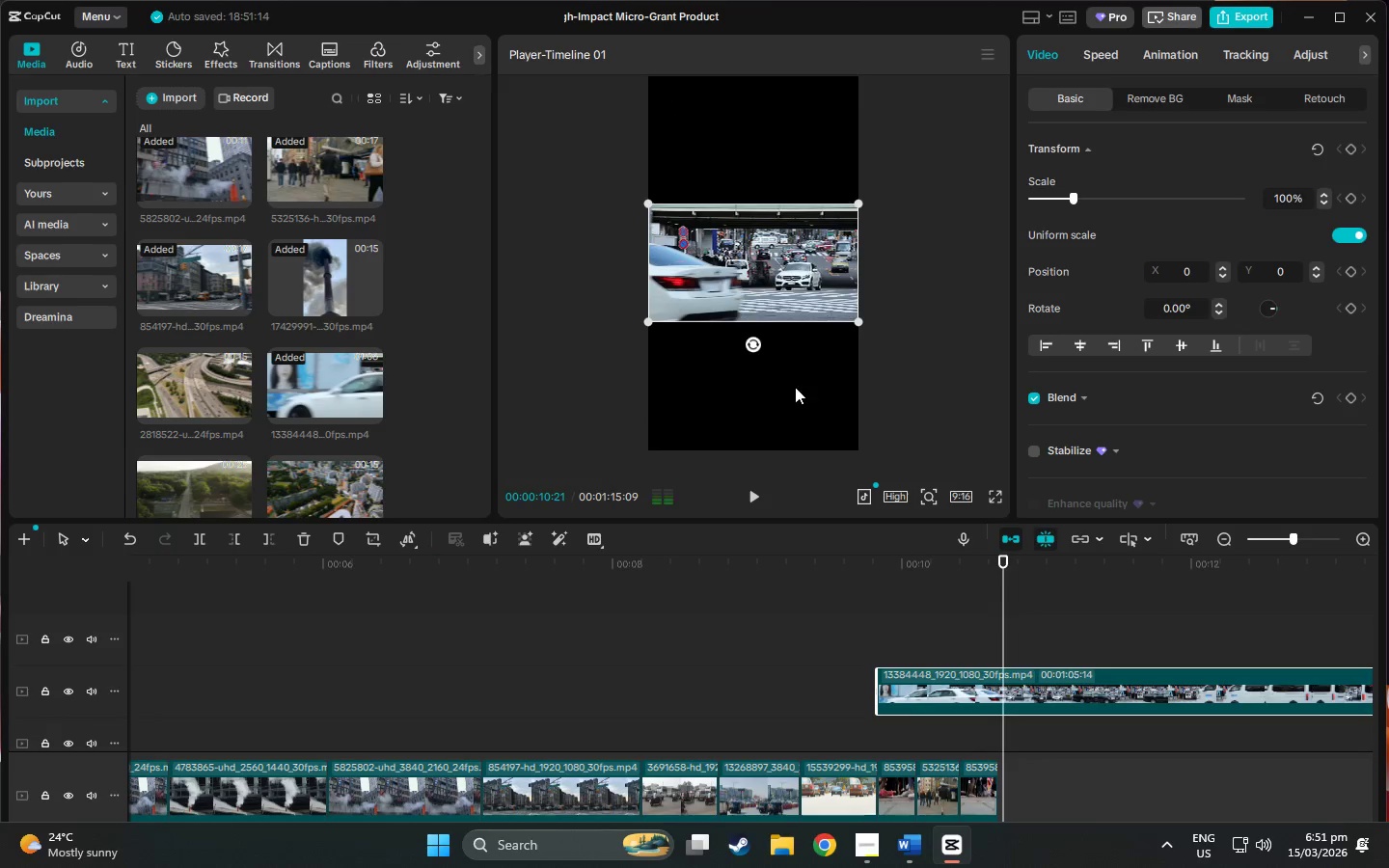 
key(Space)
 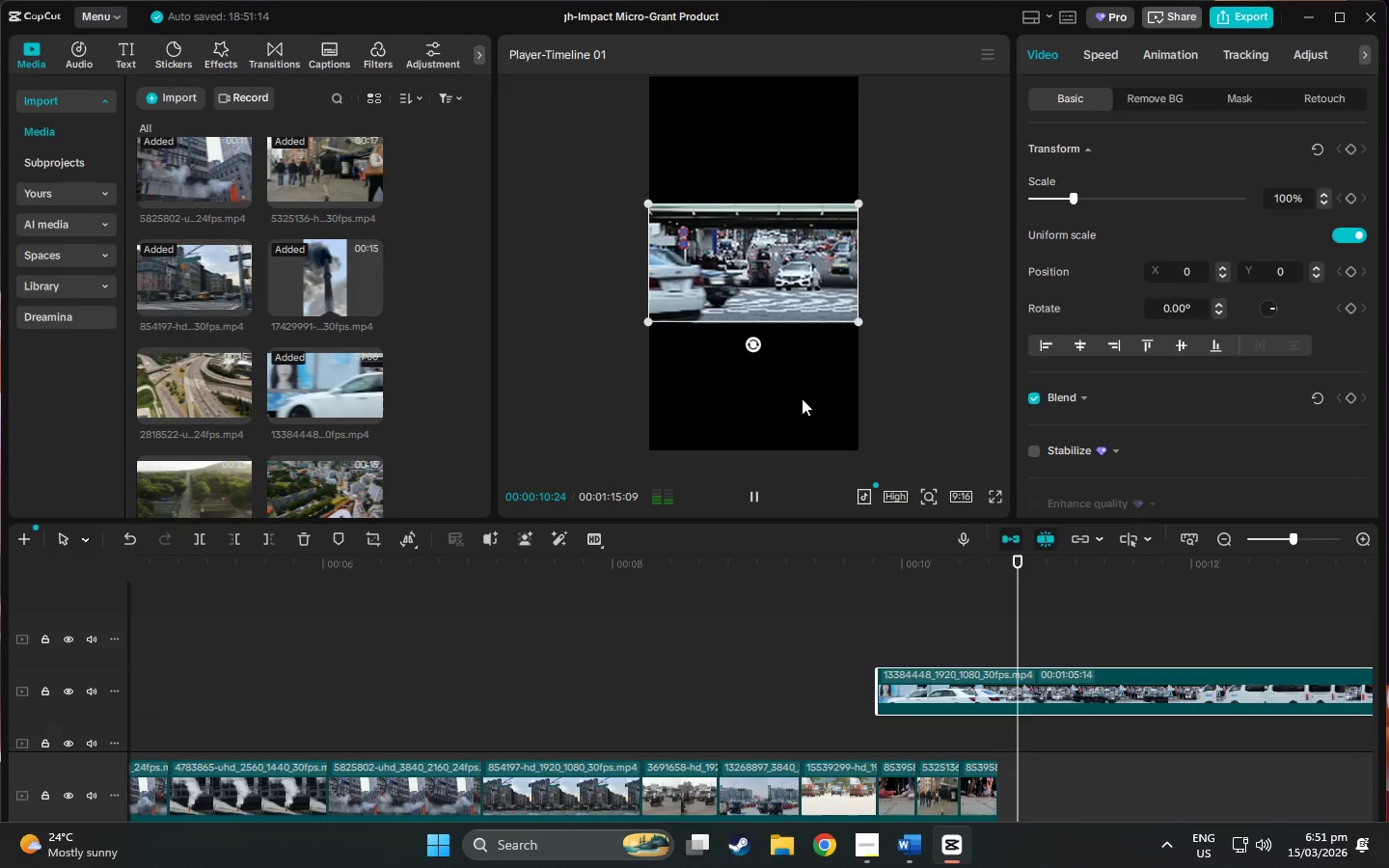 
key(Space)
 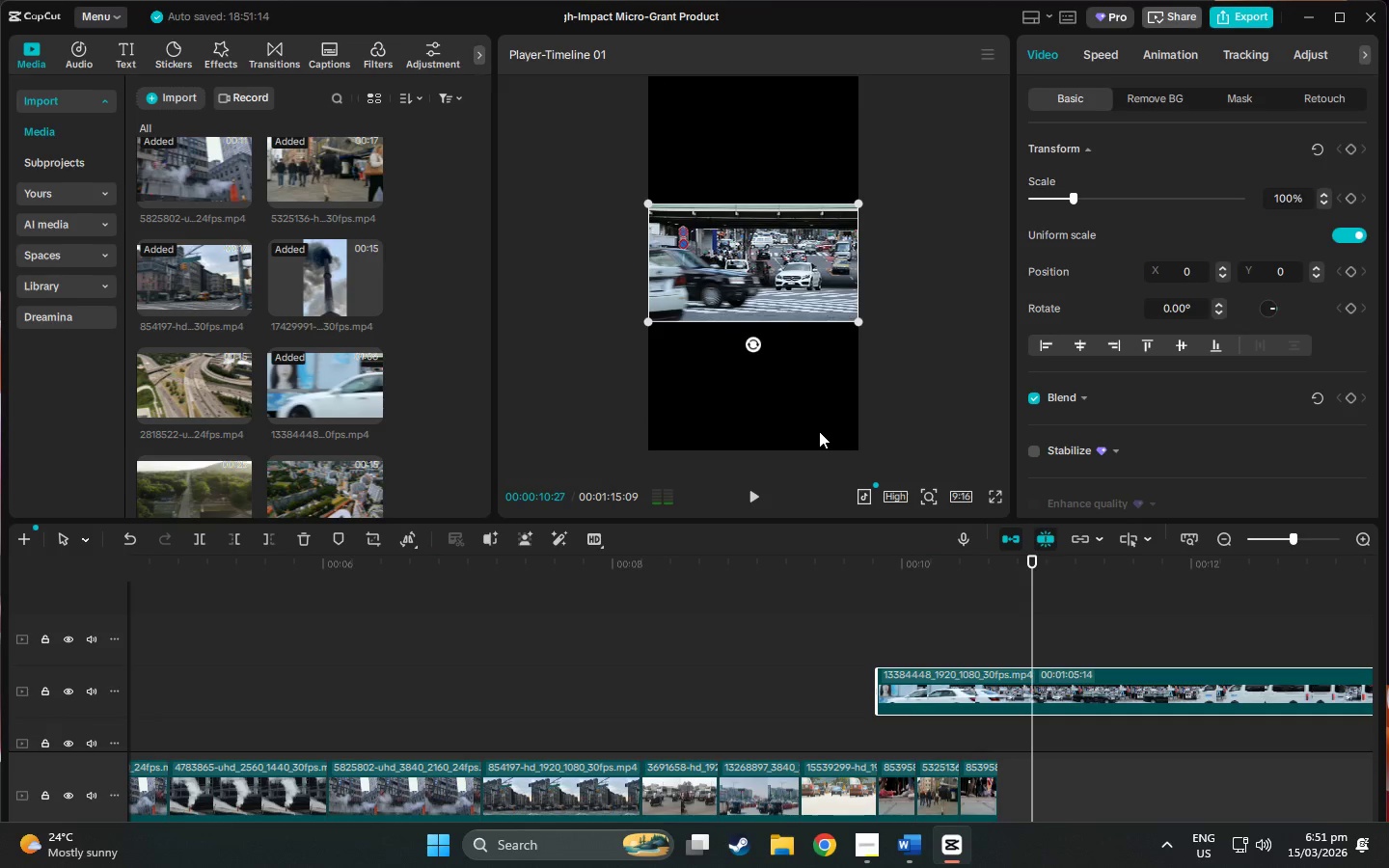 
key(Space)
 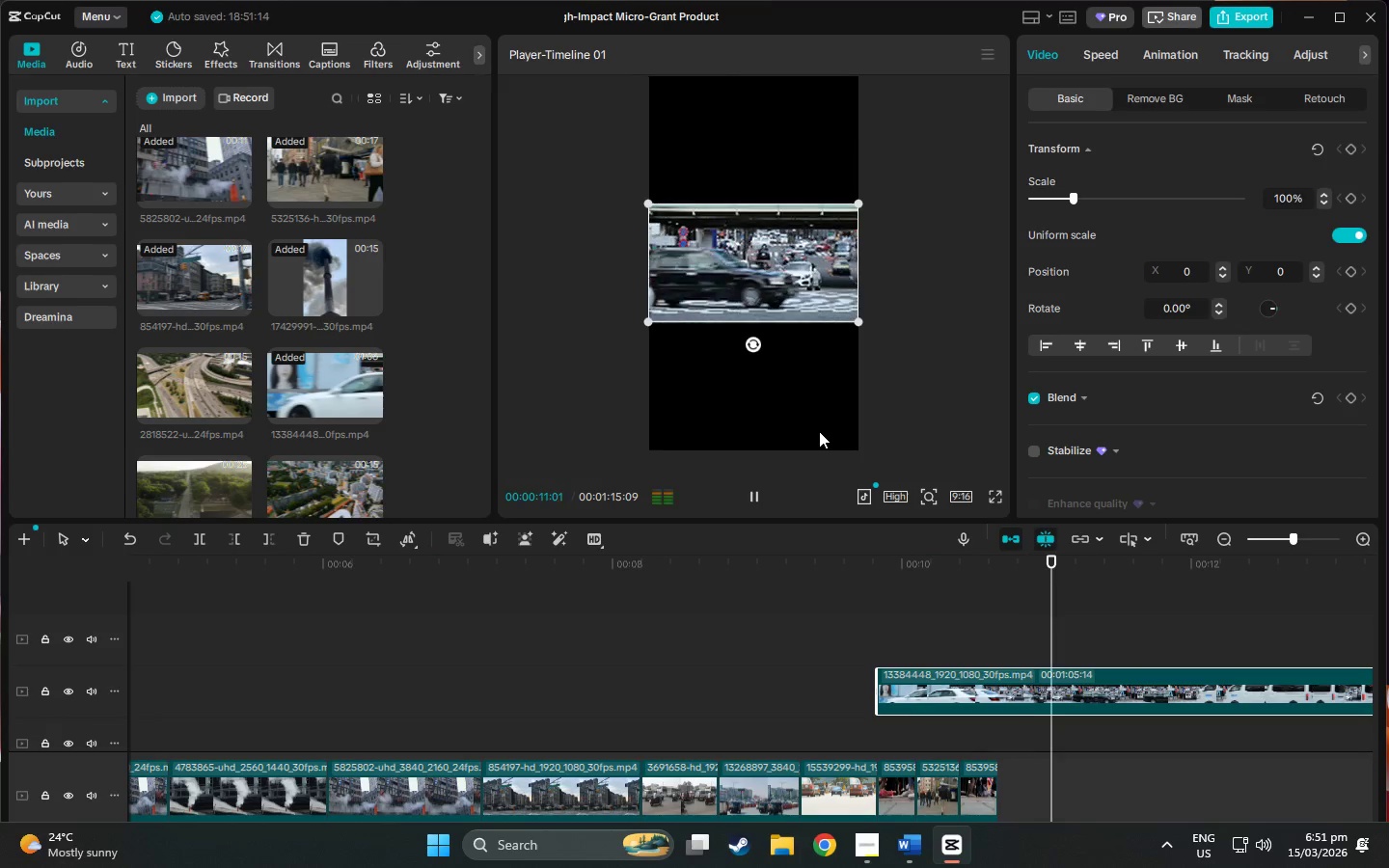 
key(Space)
 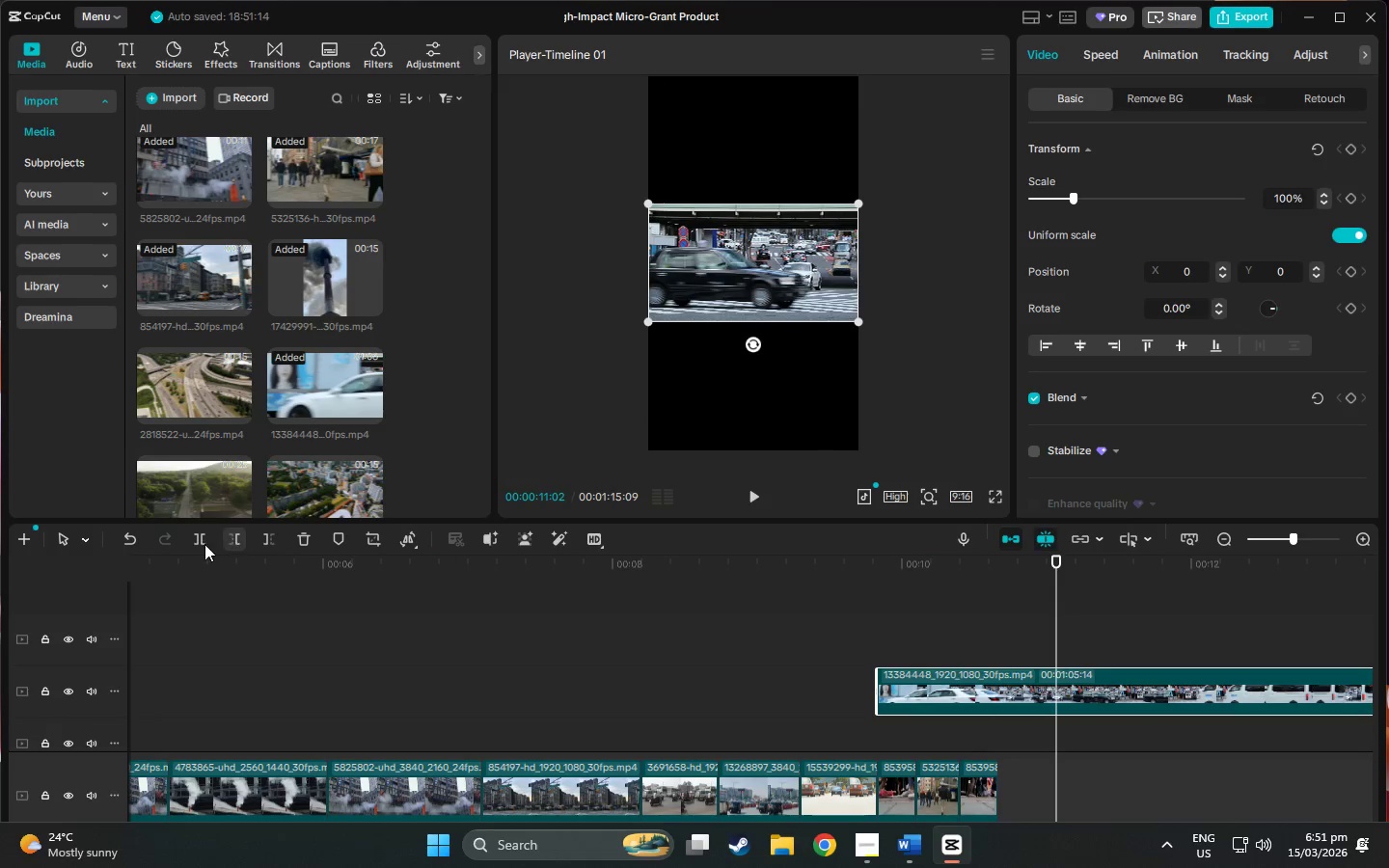 
left_click([228, 539])
 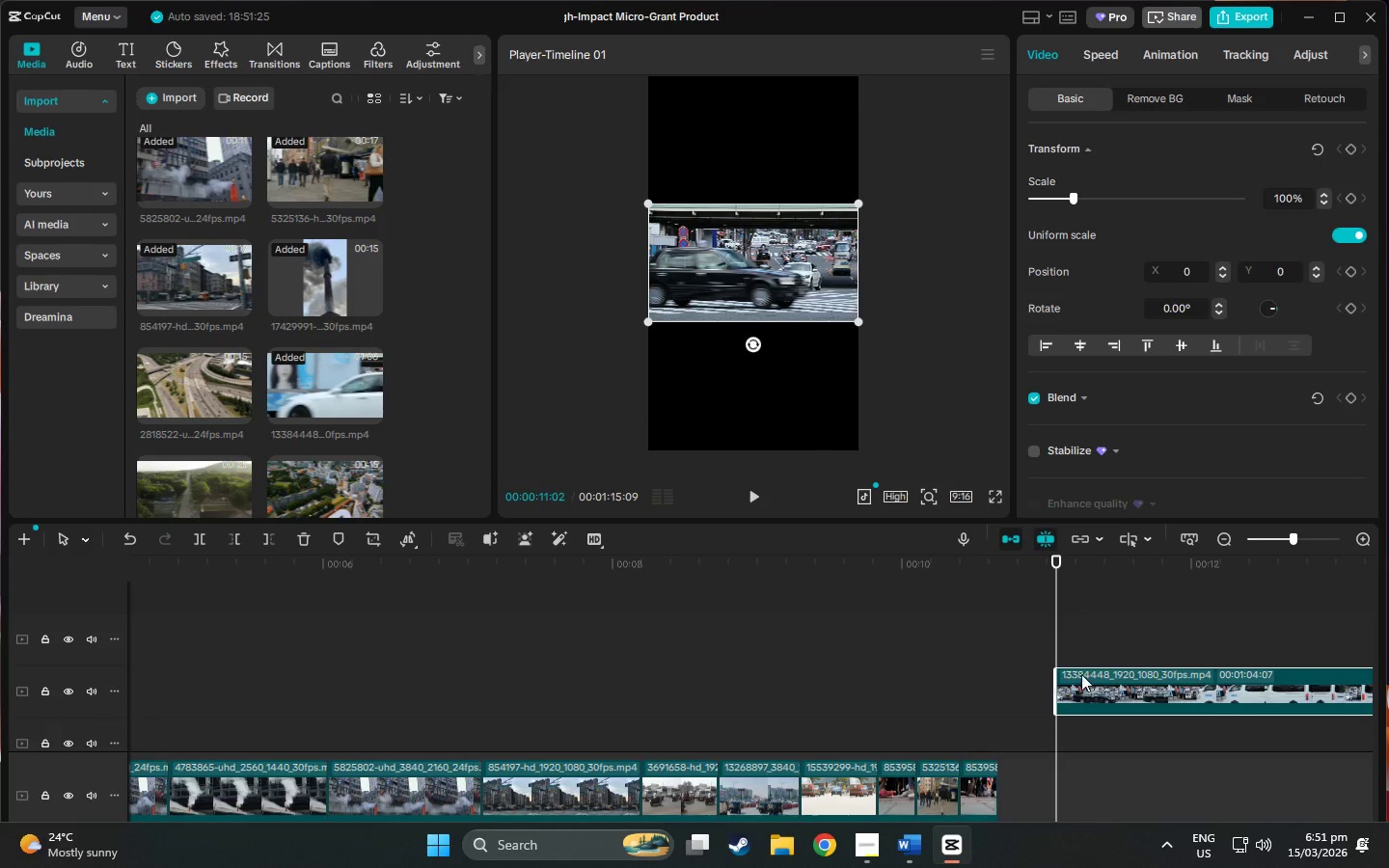 
left_click_drag(start_coordinate=[1087, 674], to_coordinate=[749, 680])
 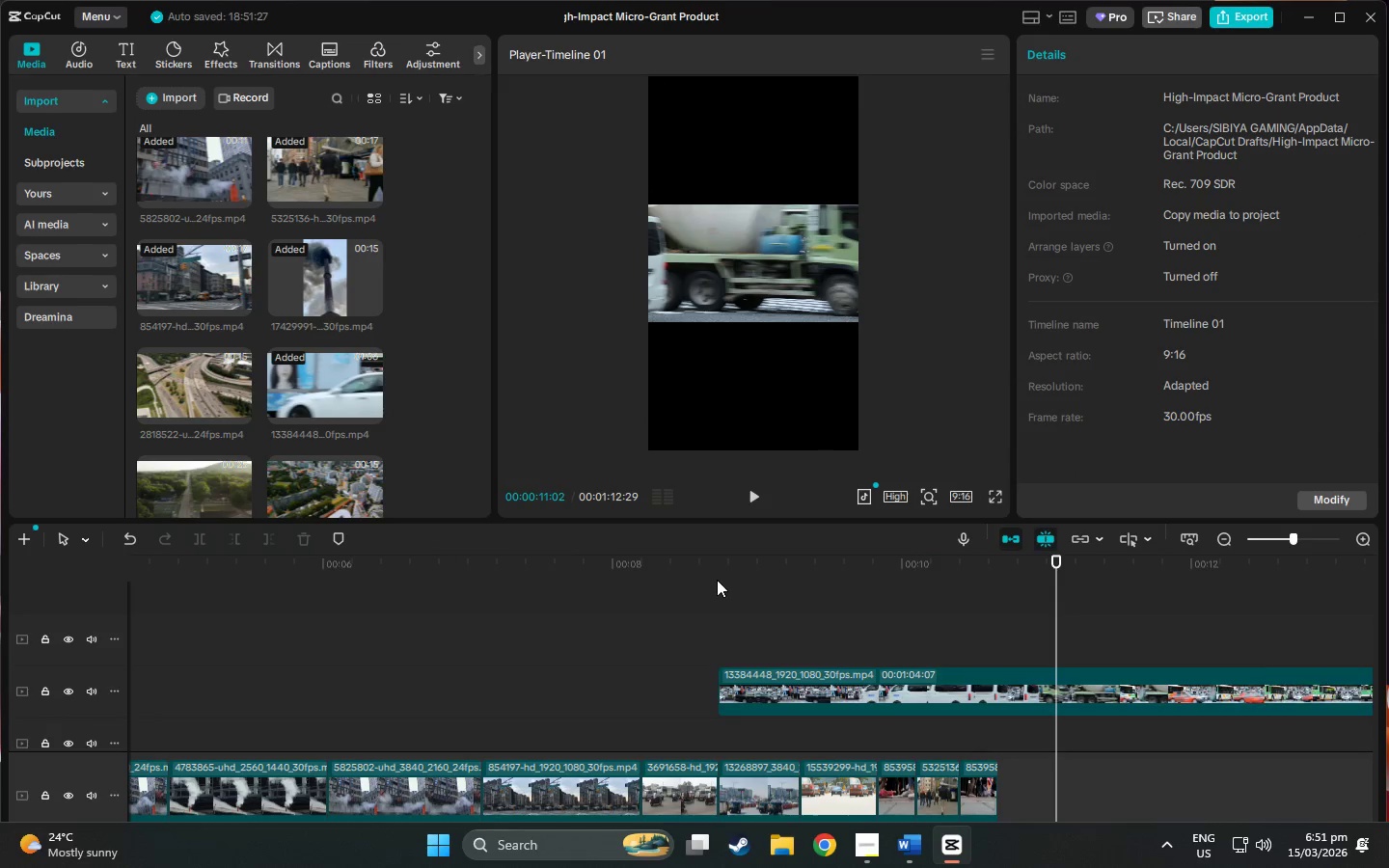 
double_click([717, 557])
 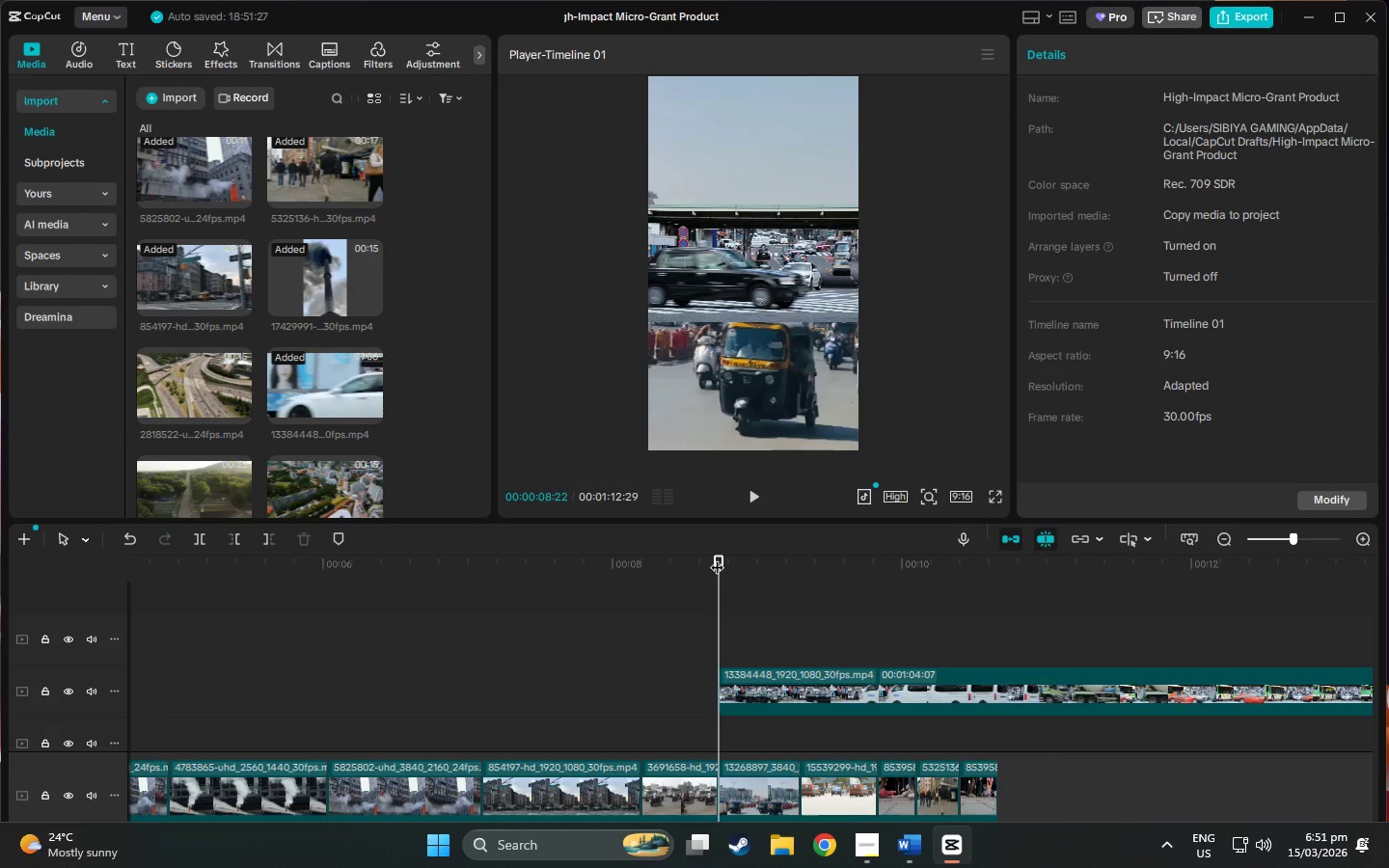 
key(Space)
 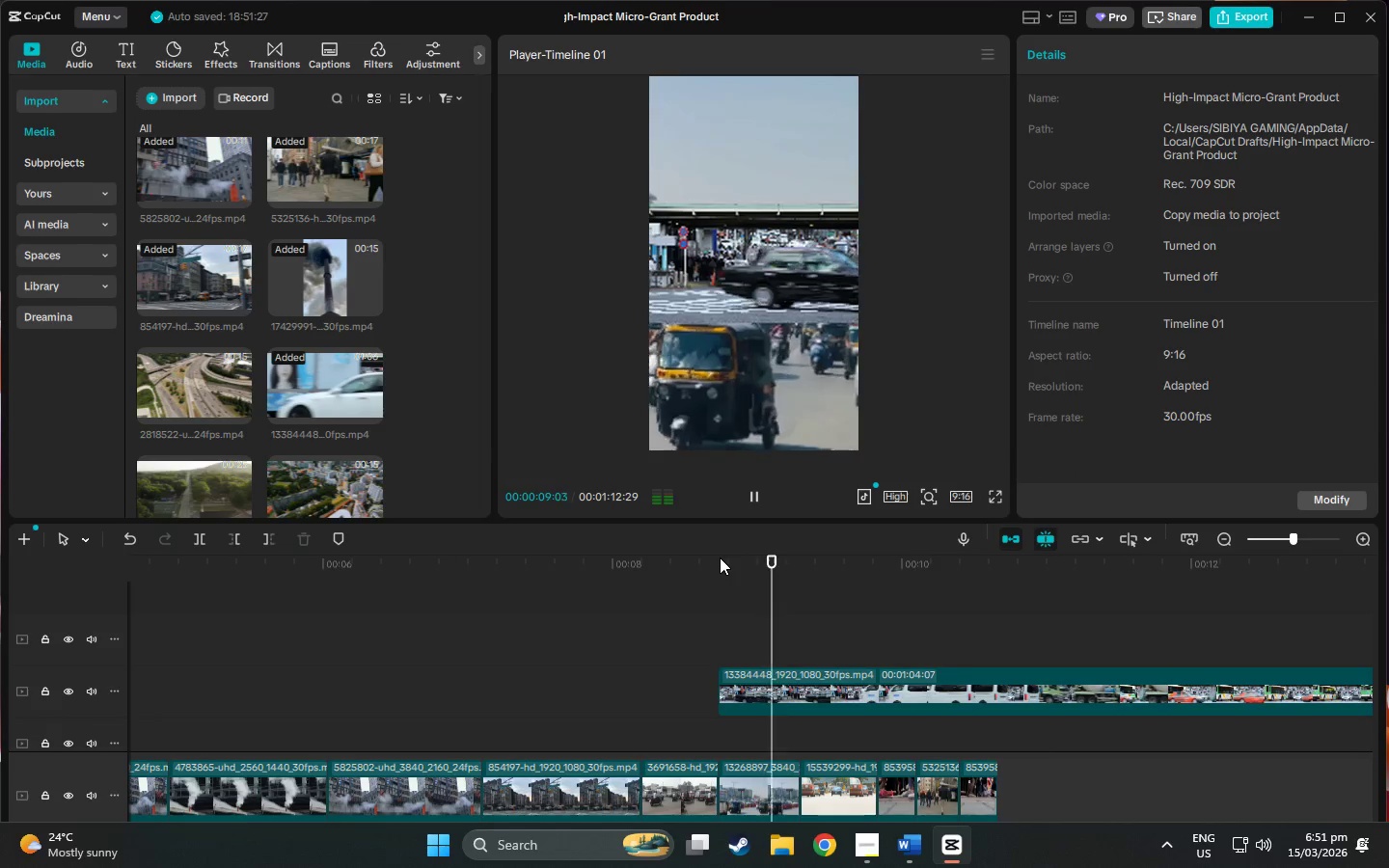 
key(Space)
 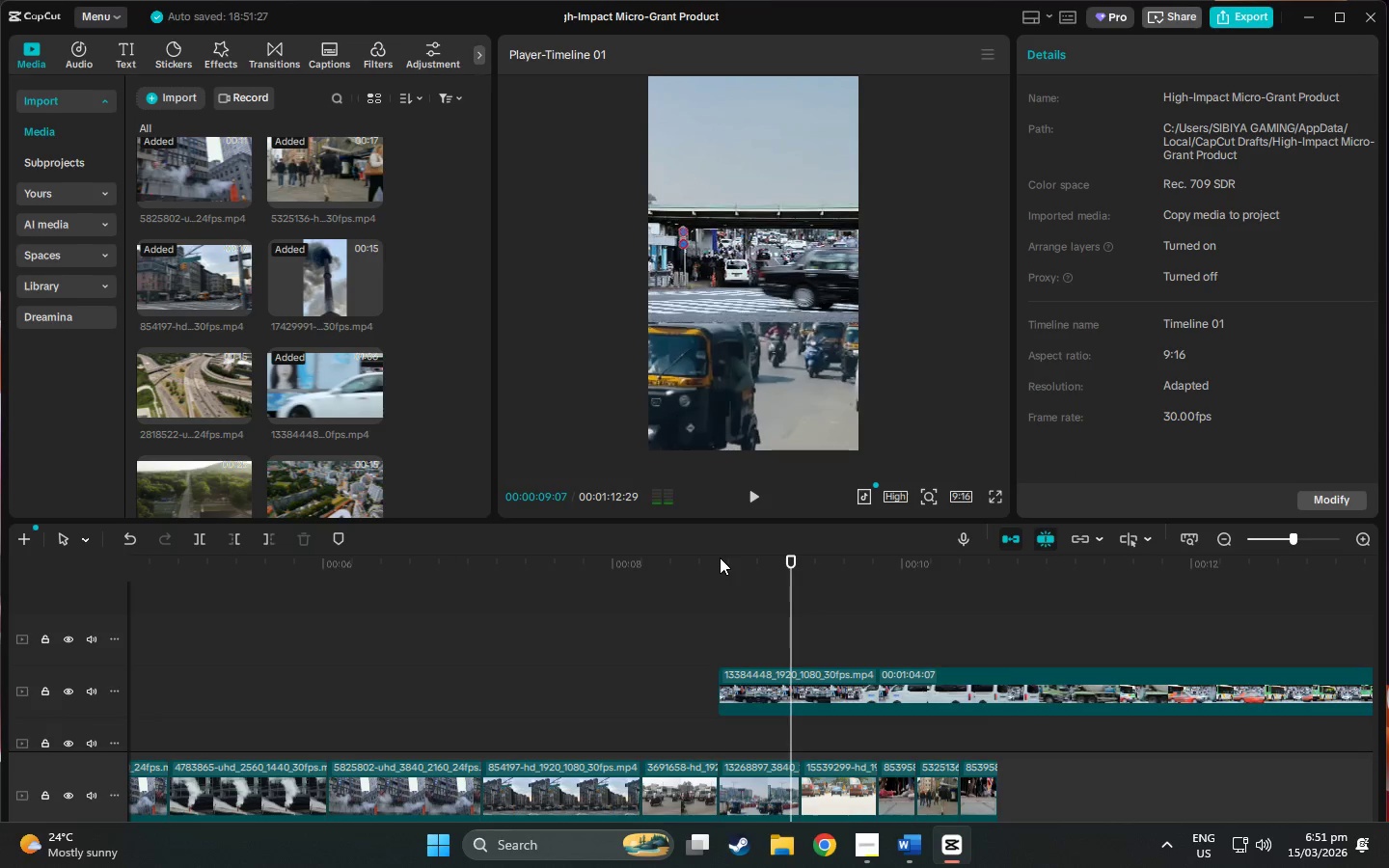 
key(Space)
 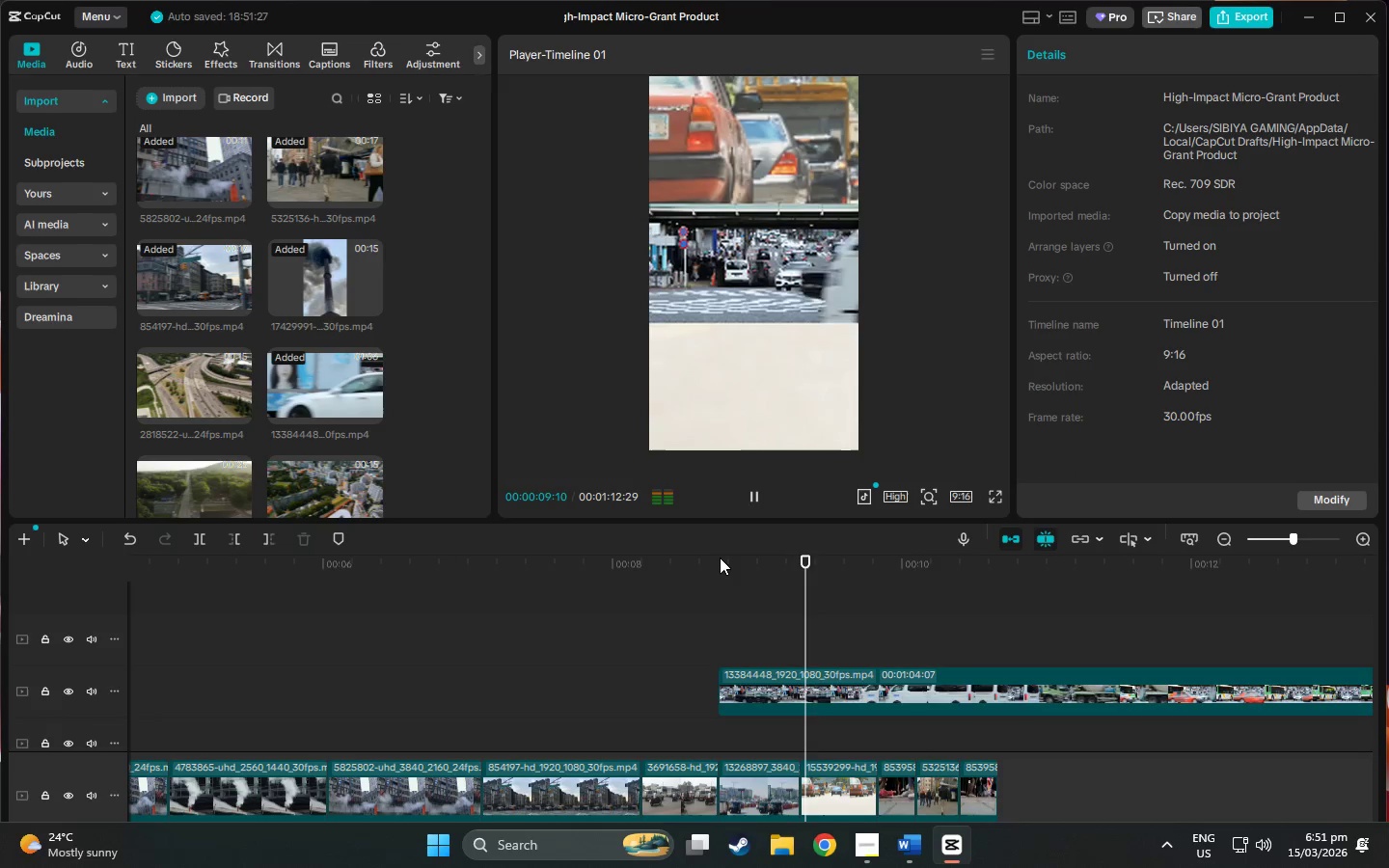 
key(Space)
 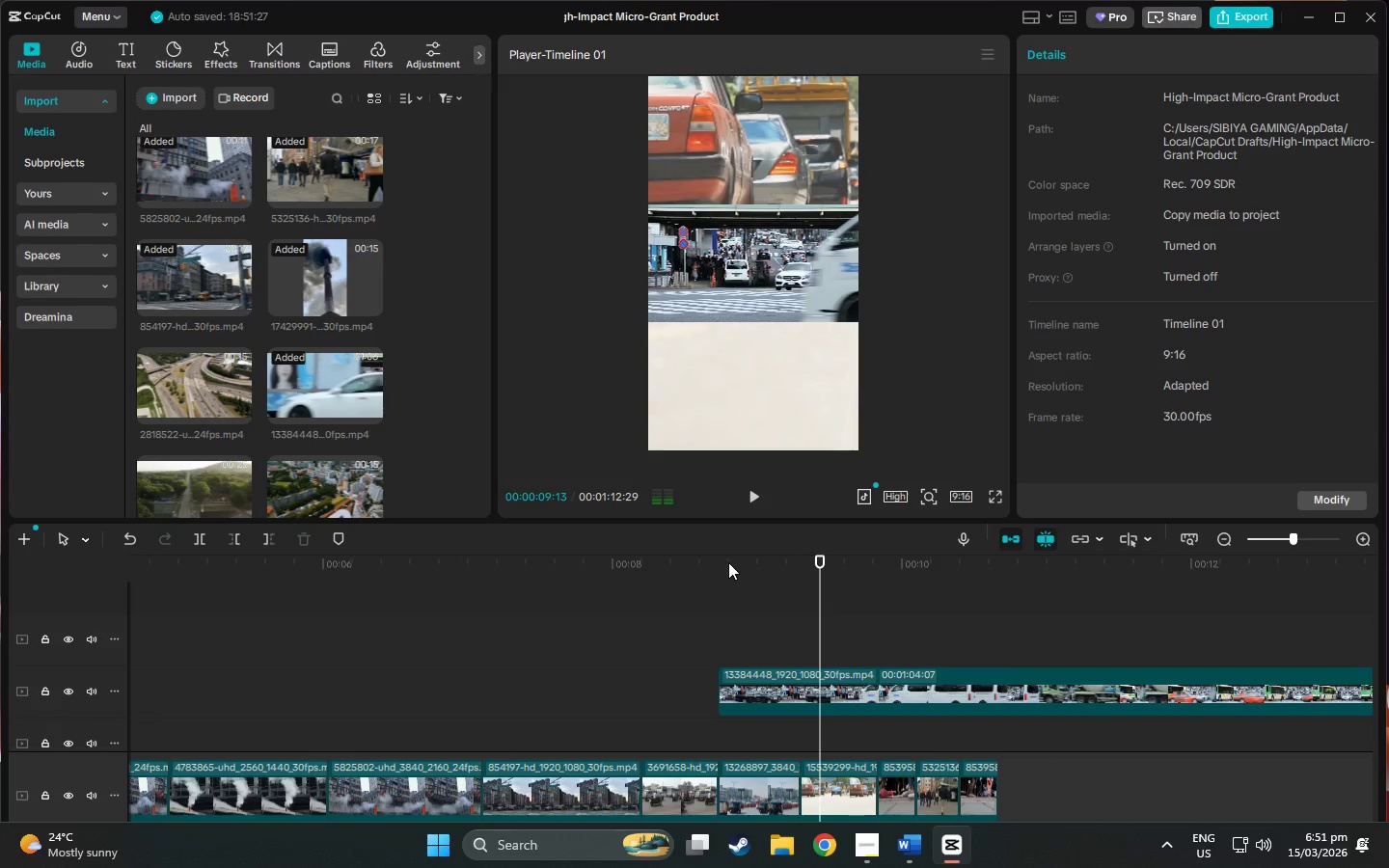 
key(Space)
 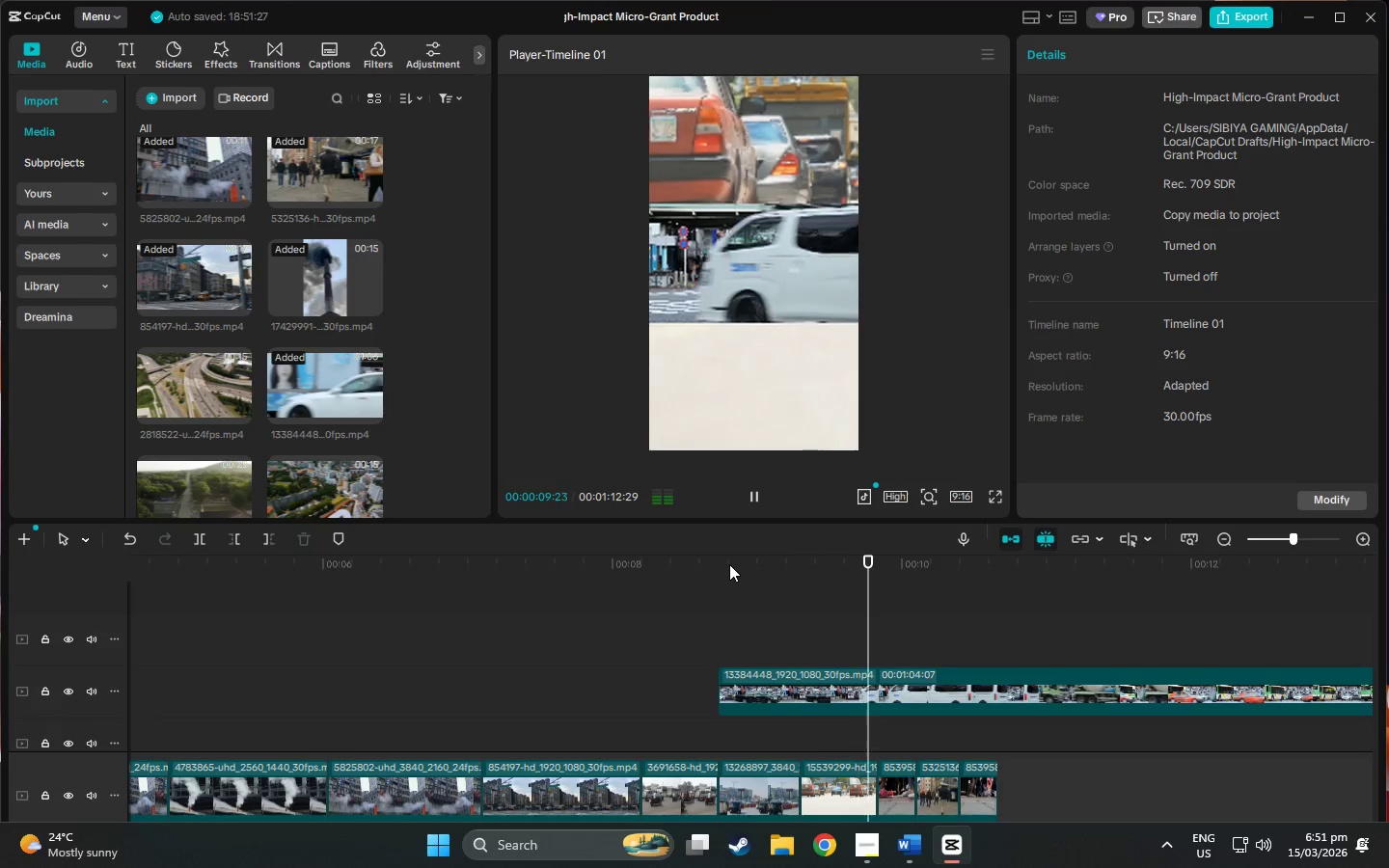 
key(Space)
 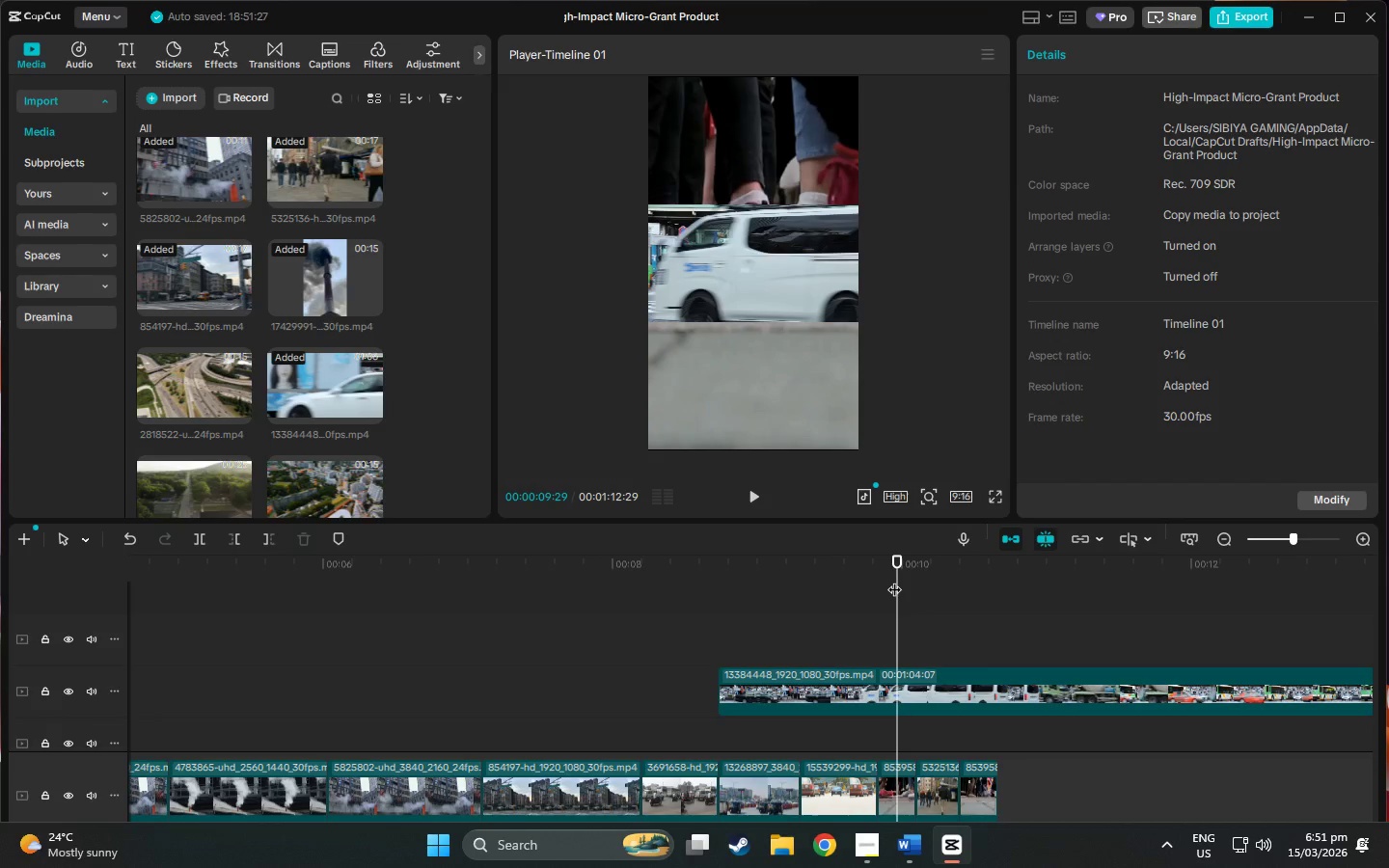 
left_click_drag(start_coordinate=[901, 564], to_coordinate=[882, 560])
 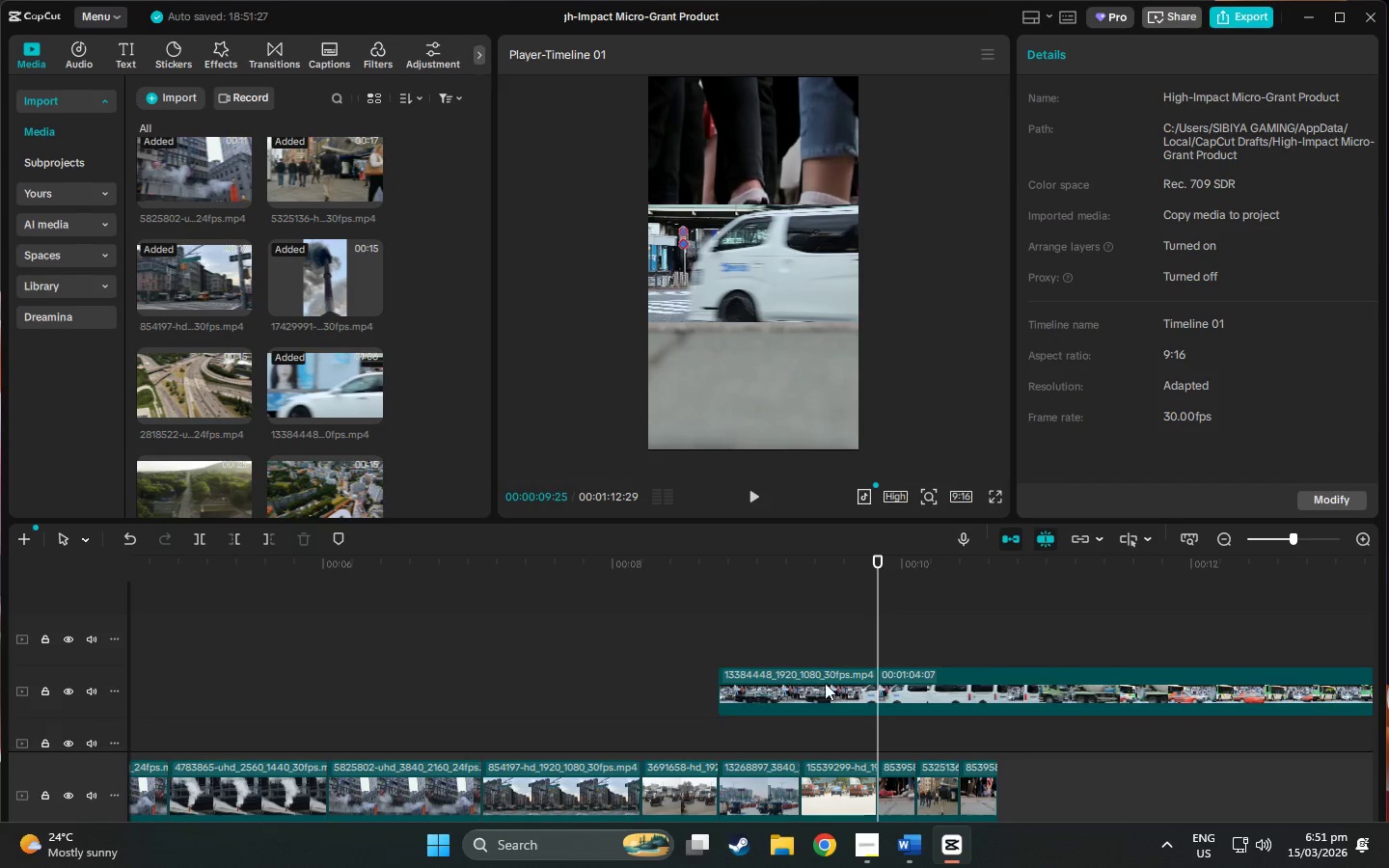 
left_click_drag(start_coordinate=[824, 680], to_coordinate=[984, 711])
 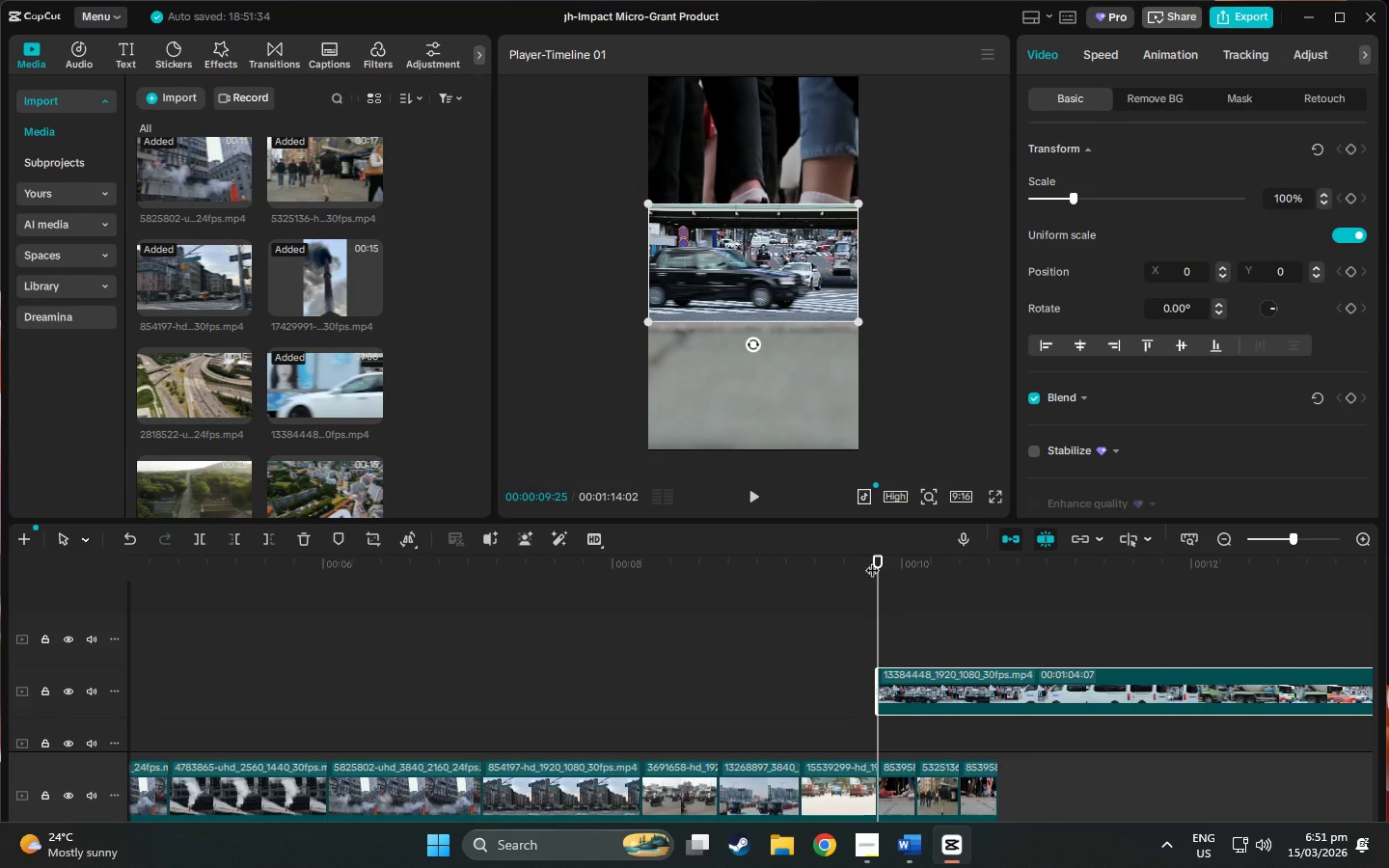 
left_click_drag(start_coordinate=[875, 560], to_coordinate=[912, 569])
 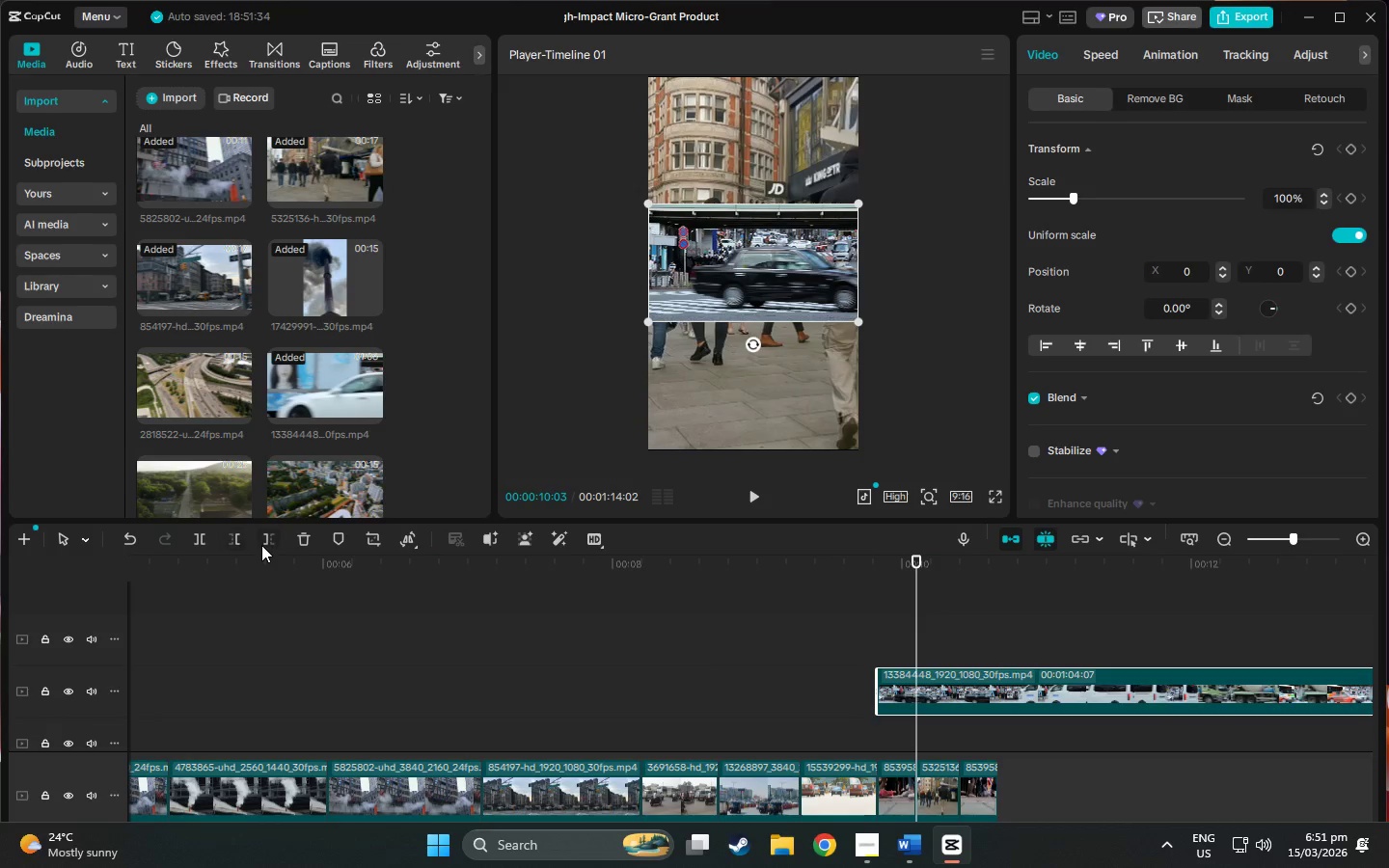 
left_click([263, 545])
 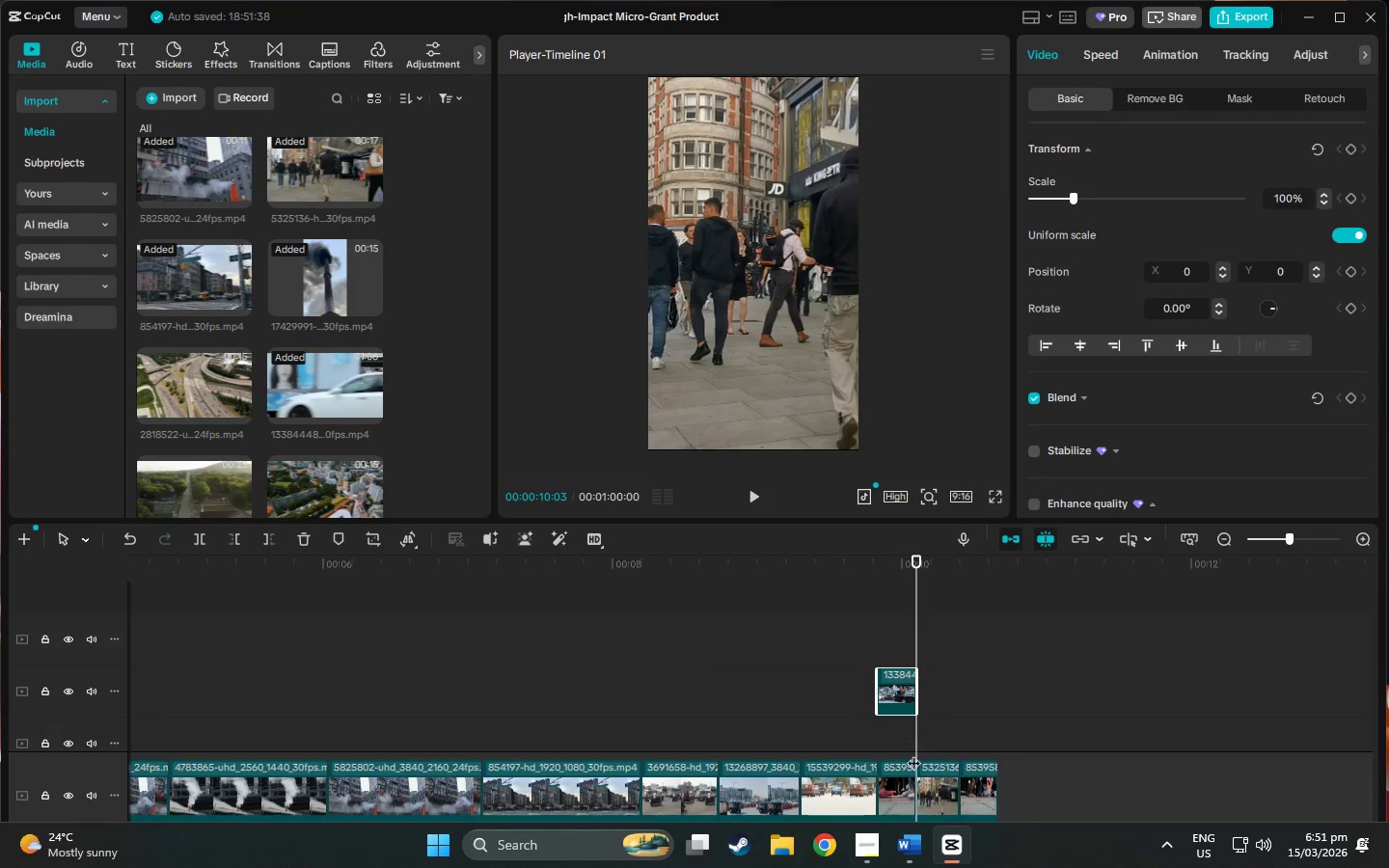 
left_click_drag(start_coordinate=[901, 672], to_coordinate=[893, 780])
 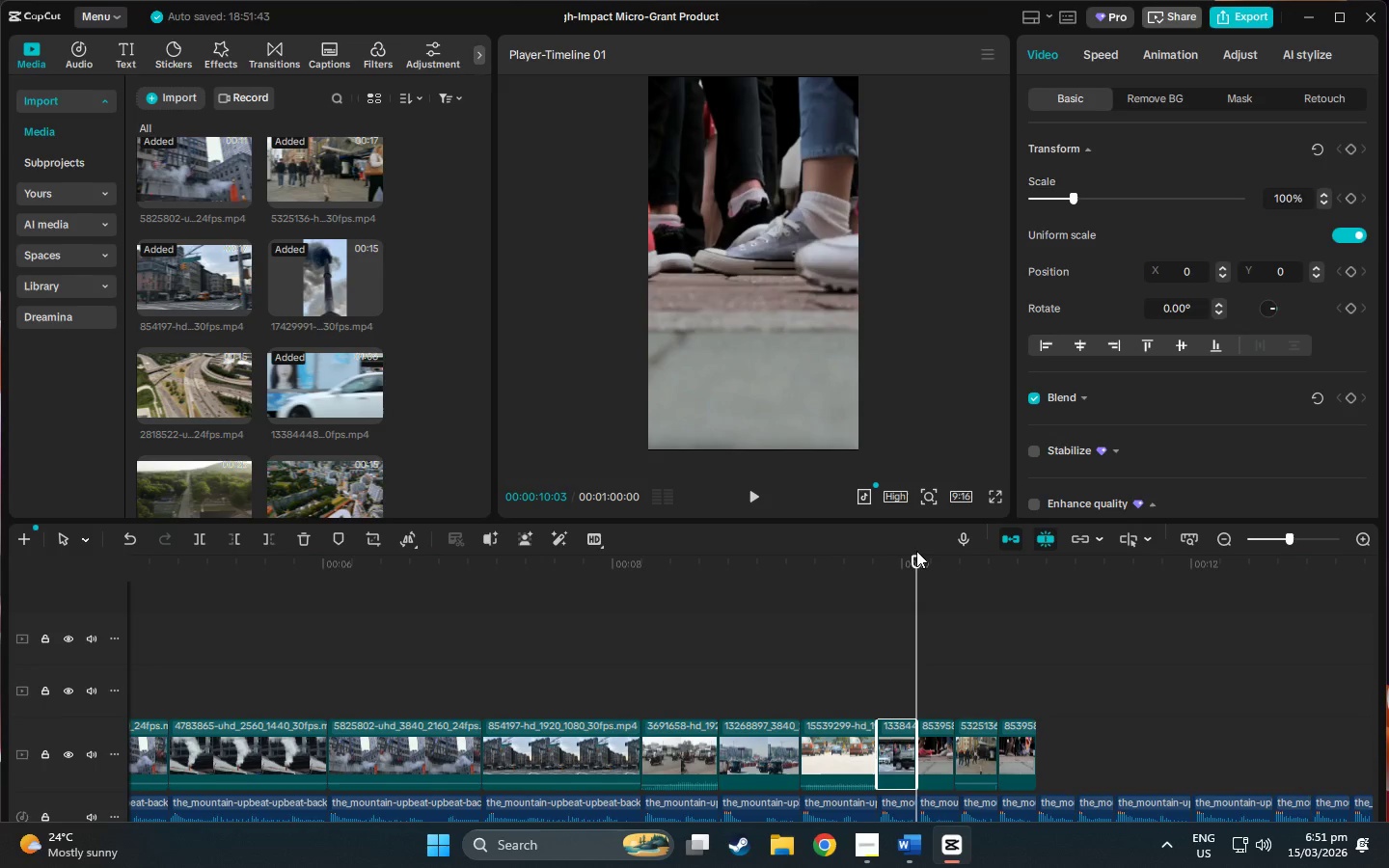 
left_click_drag(start_coordinate=[909, 564], to_coordinate=[901, 575])
 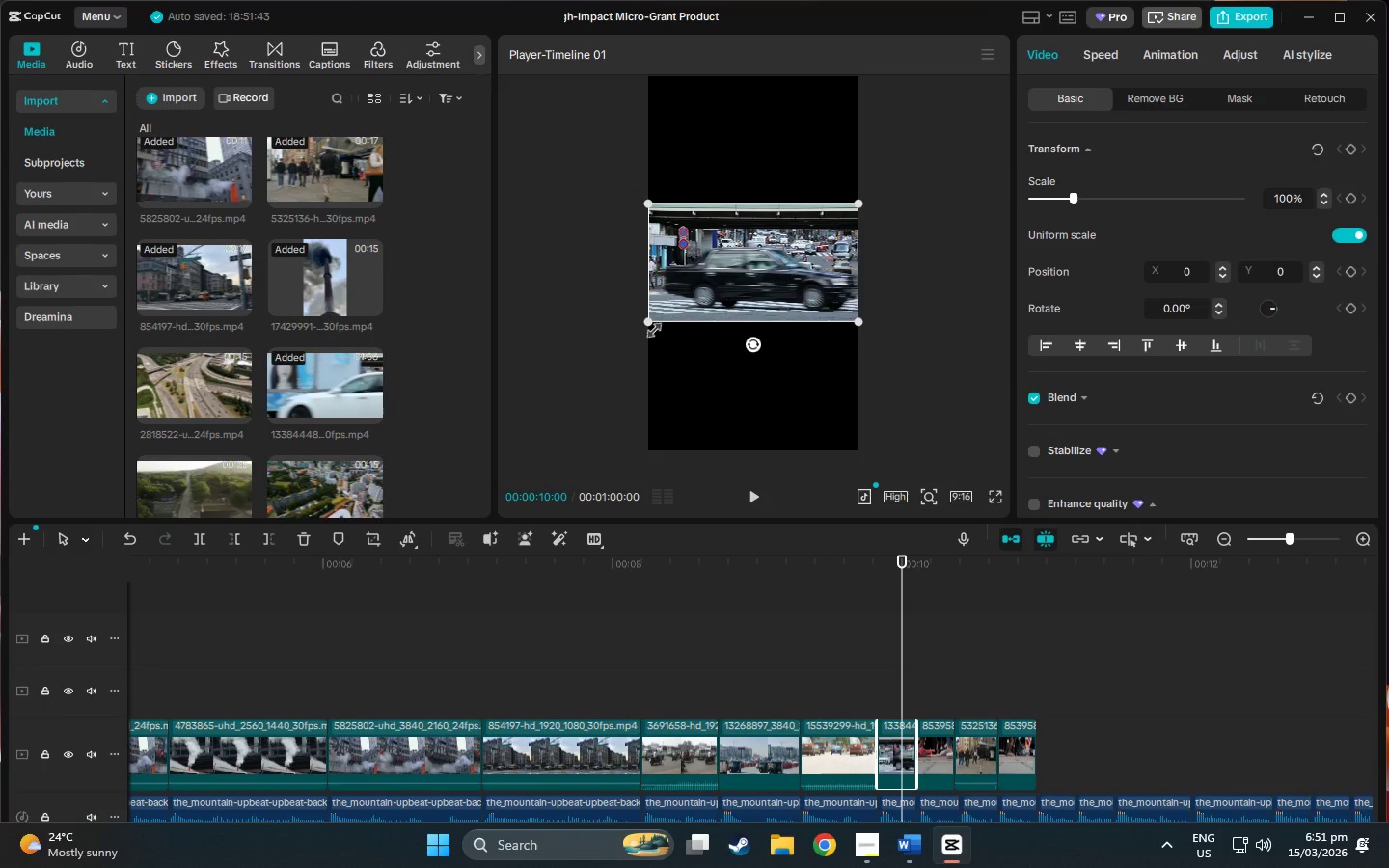 
left_click_drag(start_coordinate=[648, 326], to_coordinate=[403, 646])
 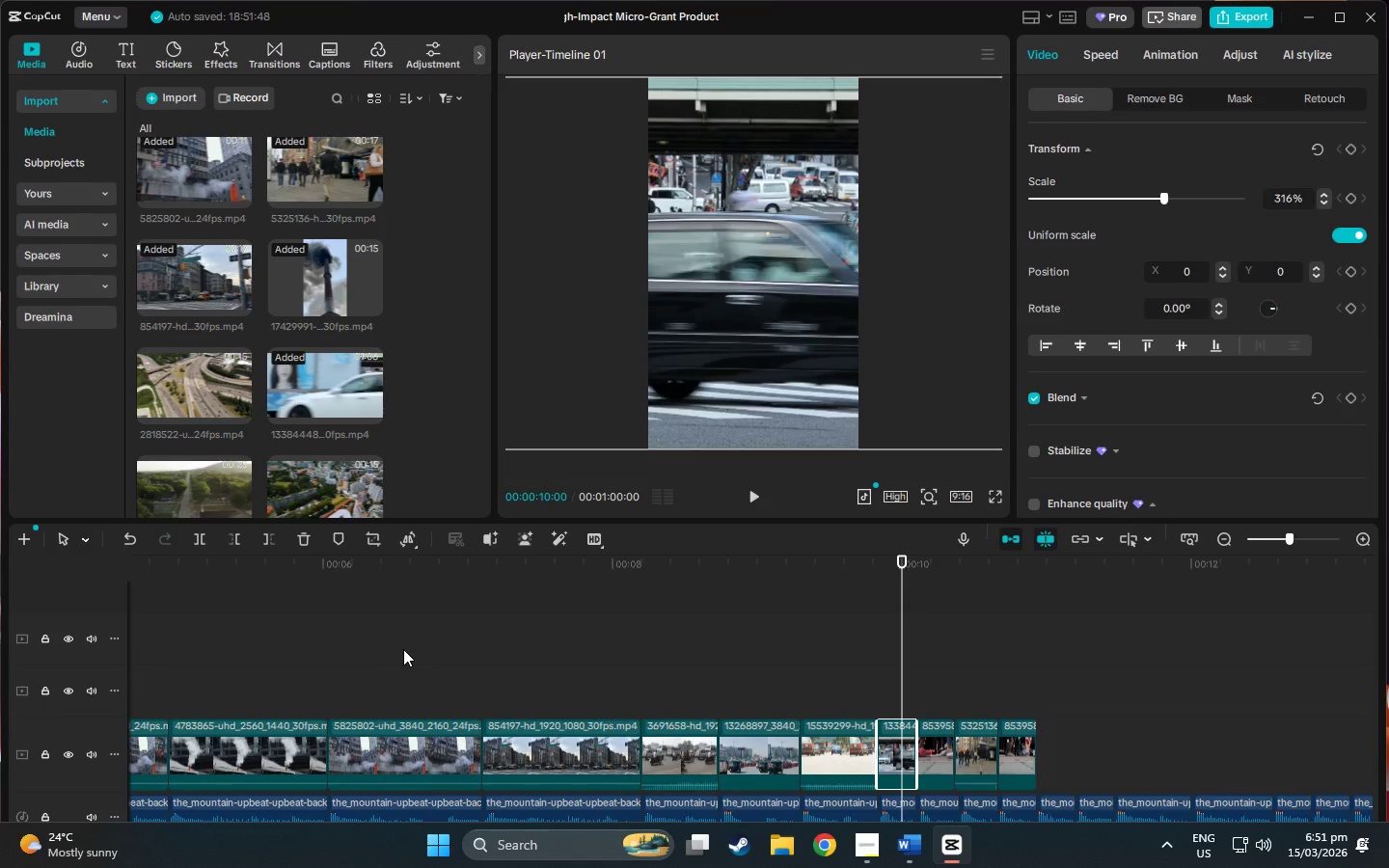 
key(Space)
 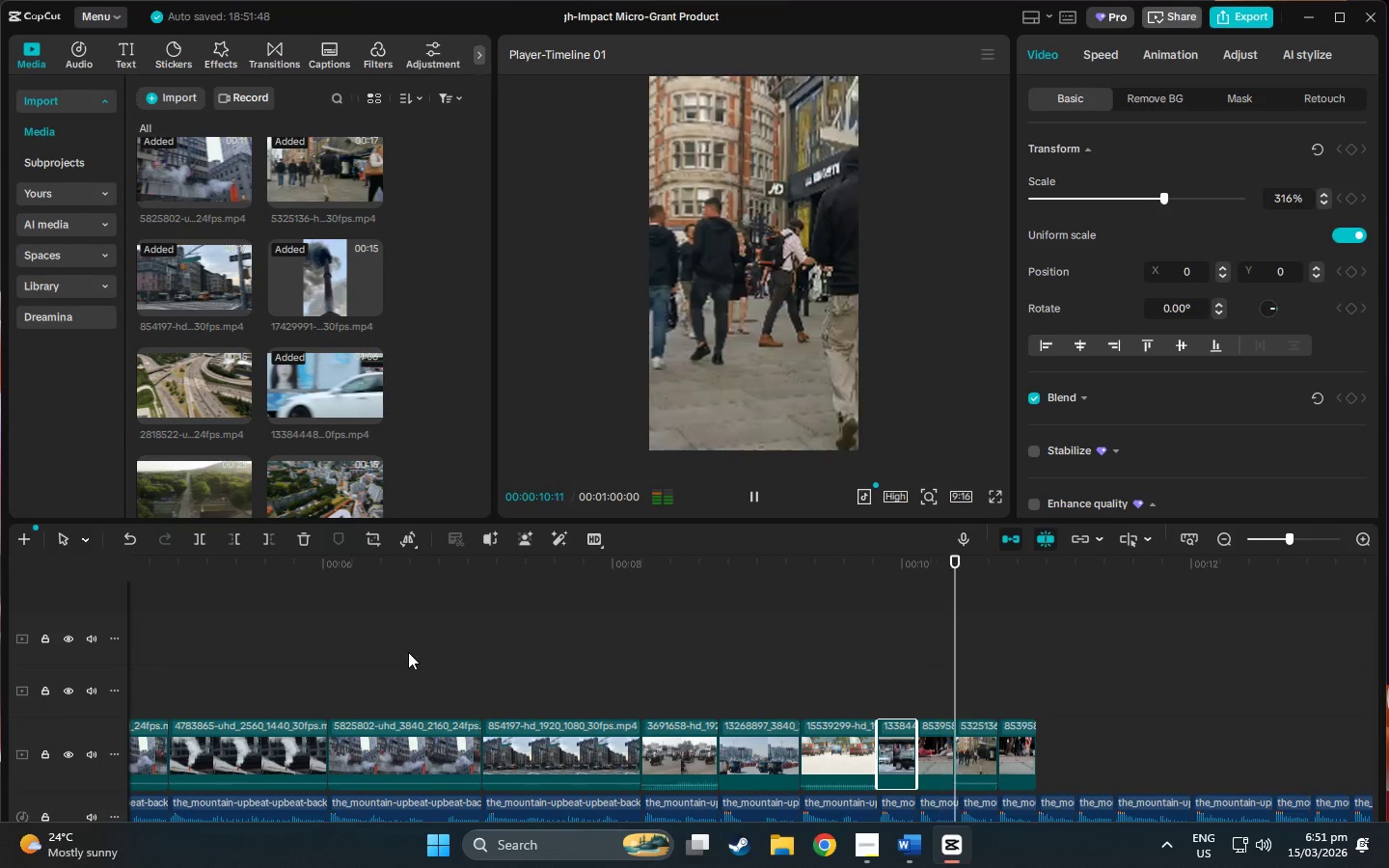 
key(Space)
 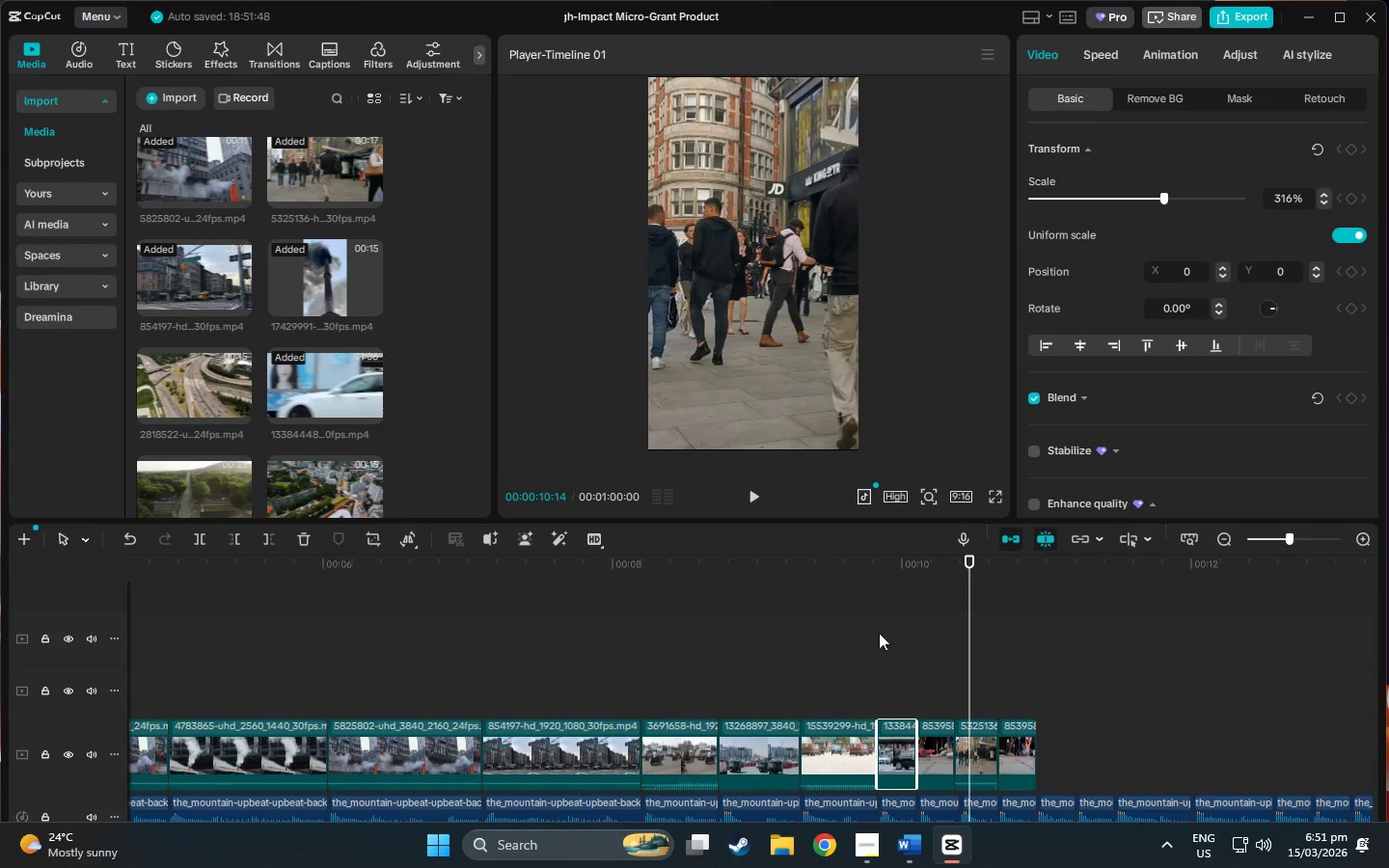 
left_click([865, 576])
 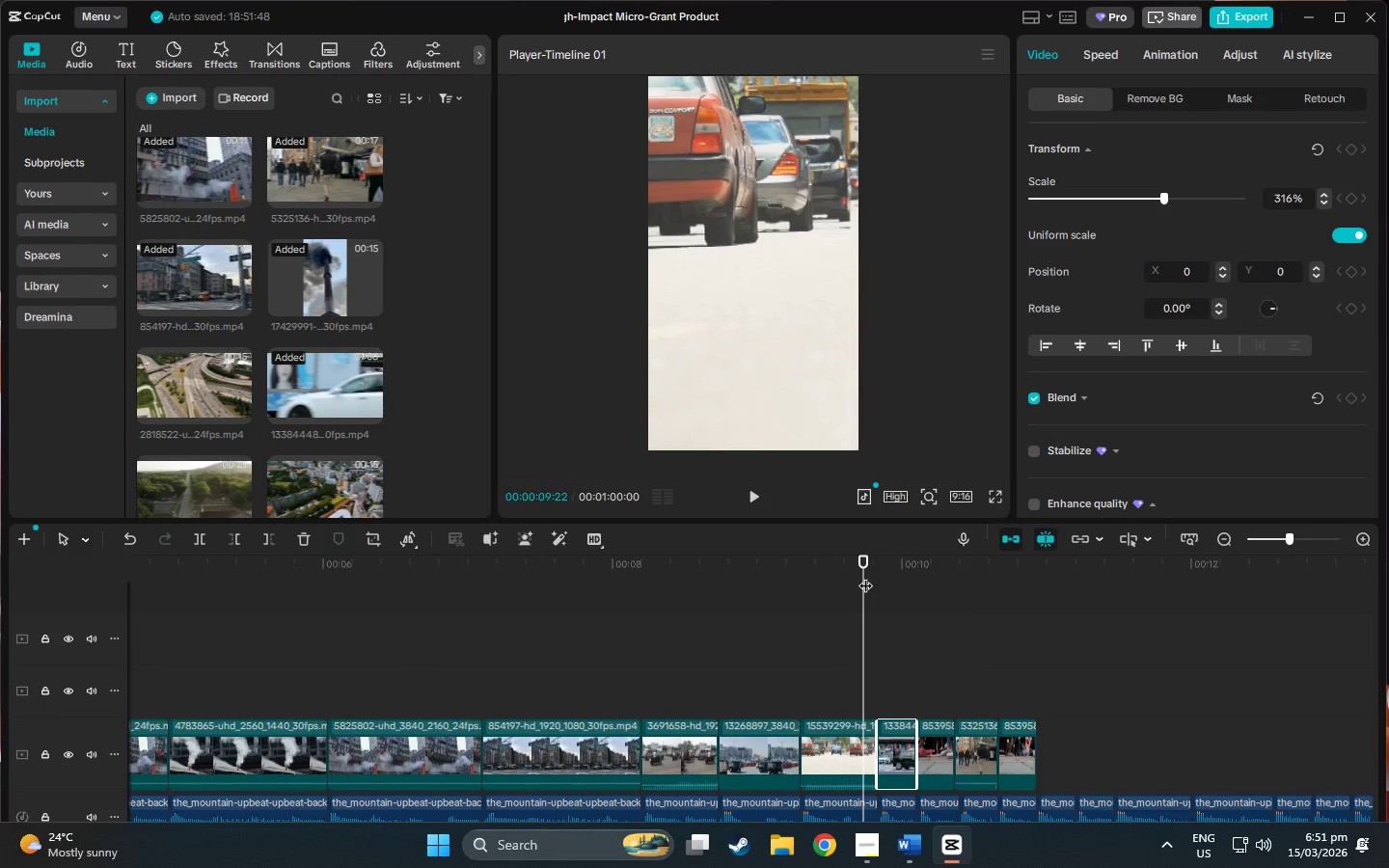 
key(Space)
 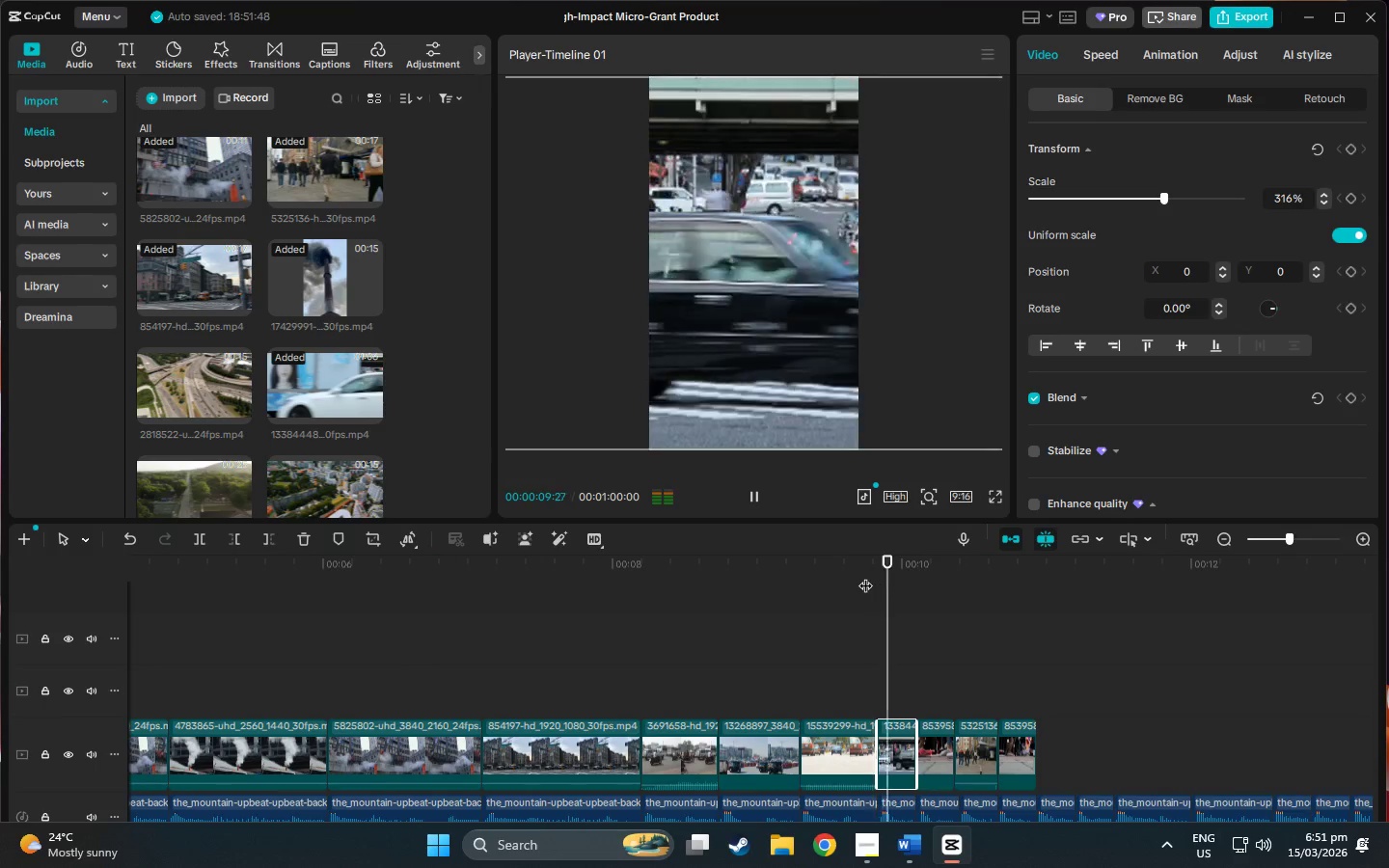 
key(Space)
 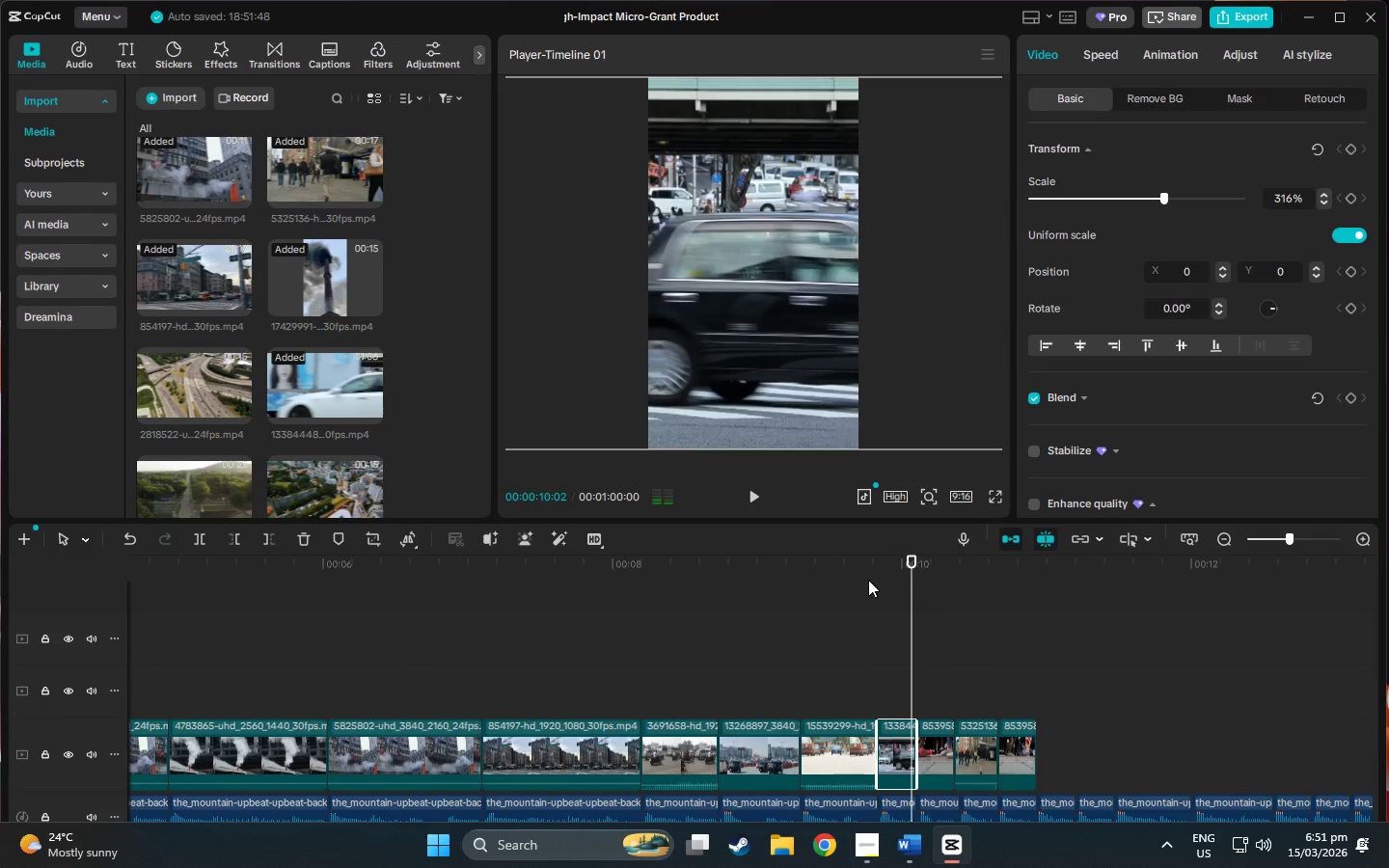 
key(Space)
 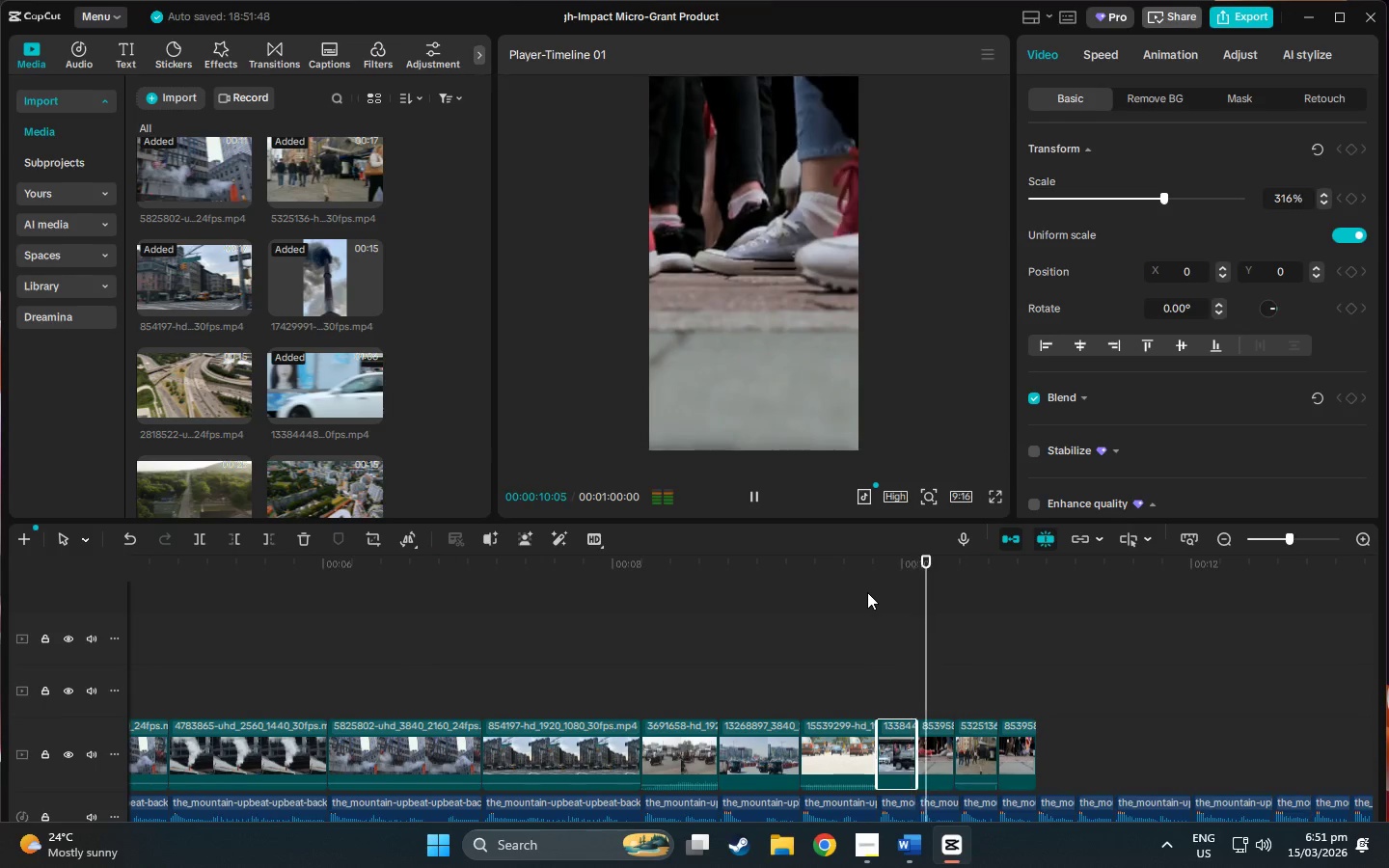 
key(Space)
 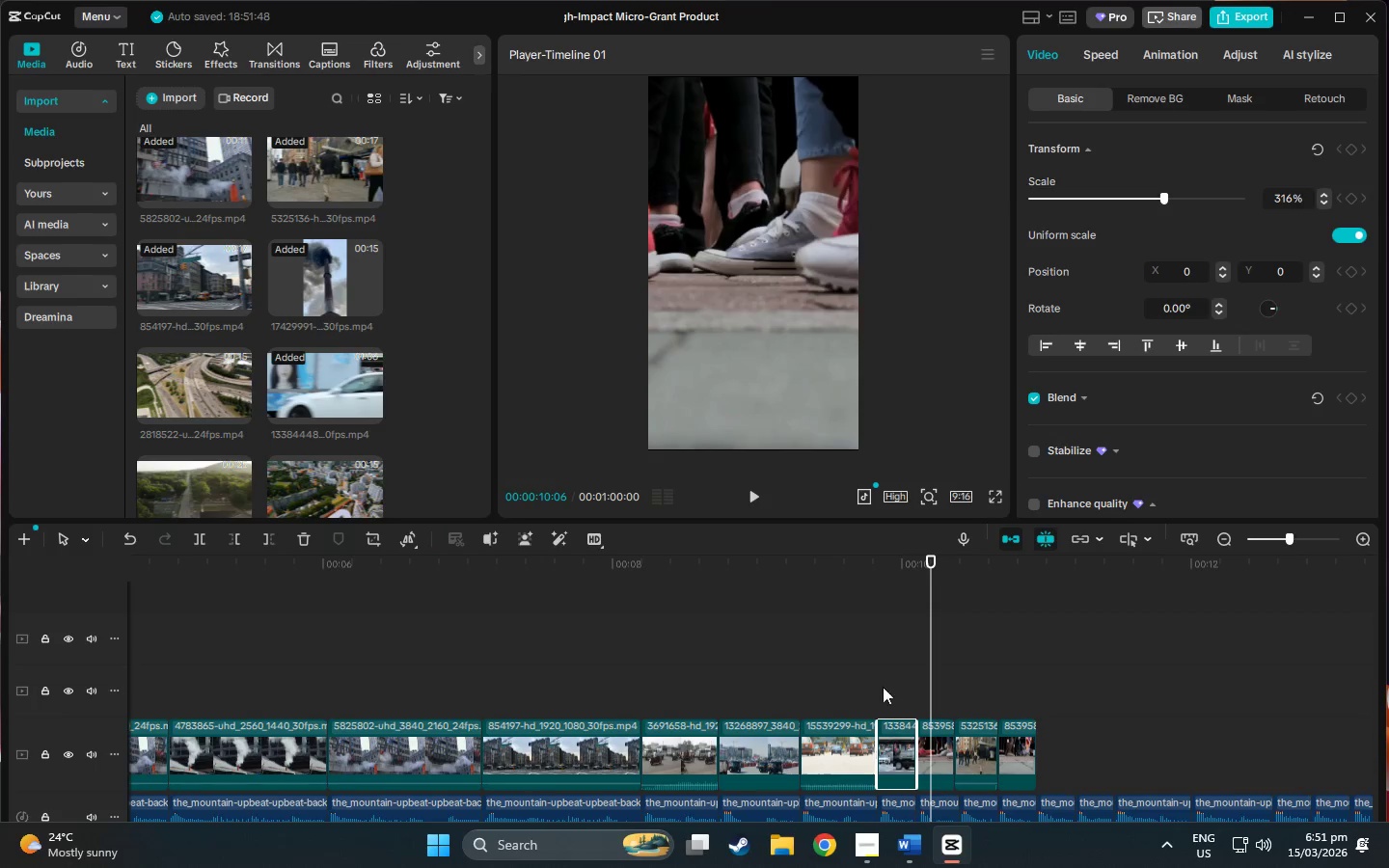 
left_click_drag(start_coordinate=[898, 728], to_coordinate=[902, 643])
 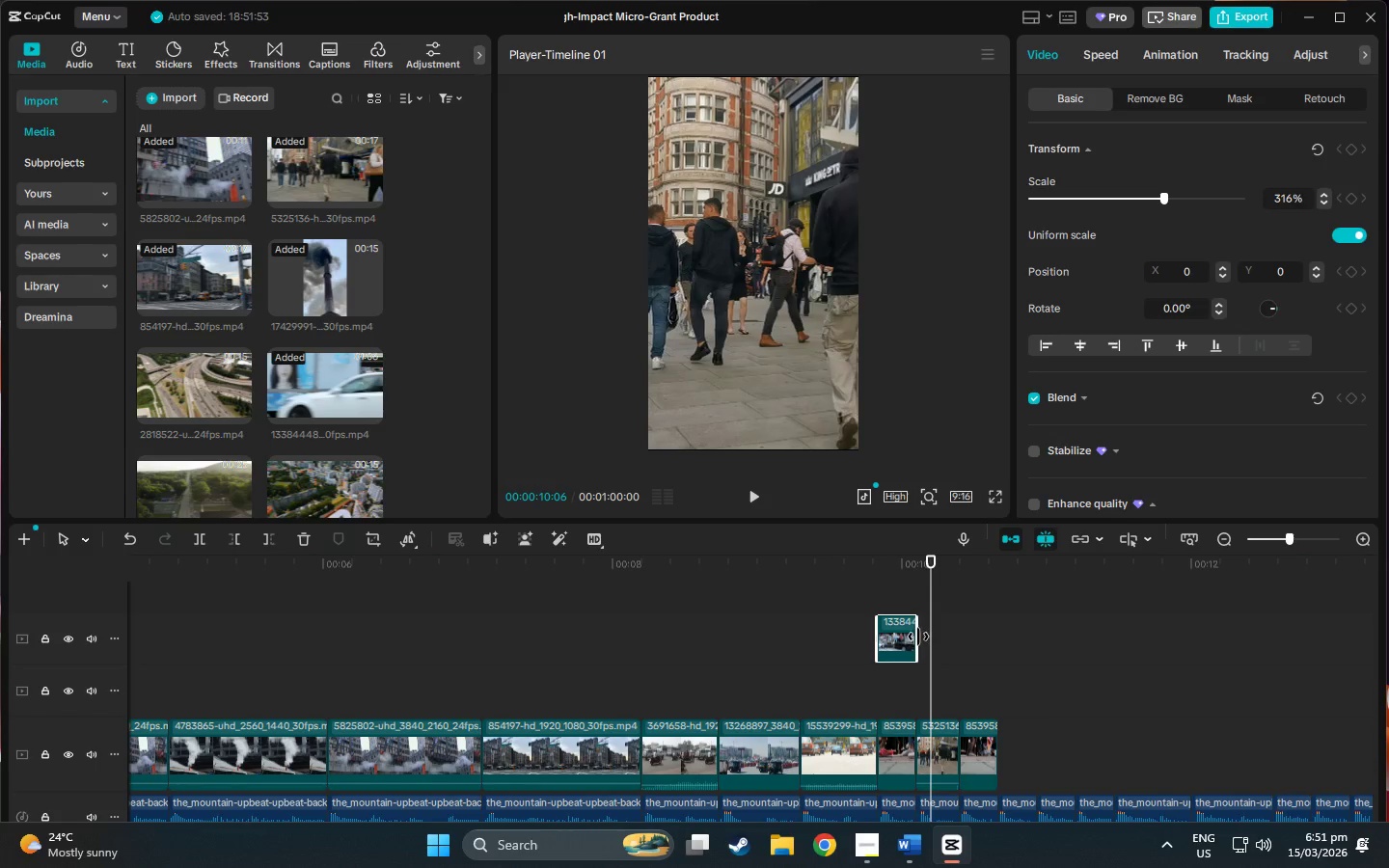 
left_click_drag(start_coordinate=[918, 637], to_coordinate=[1068, 636])
 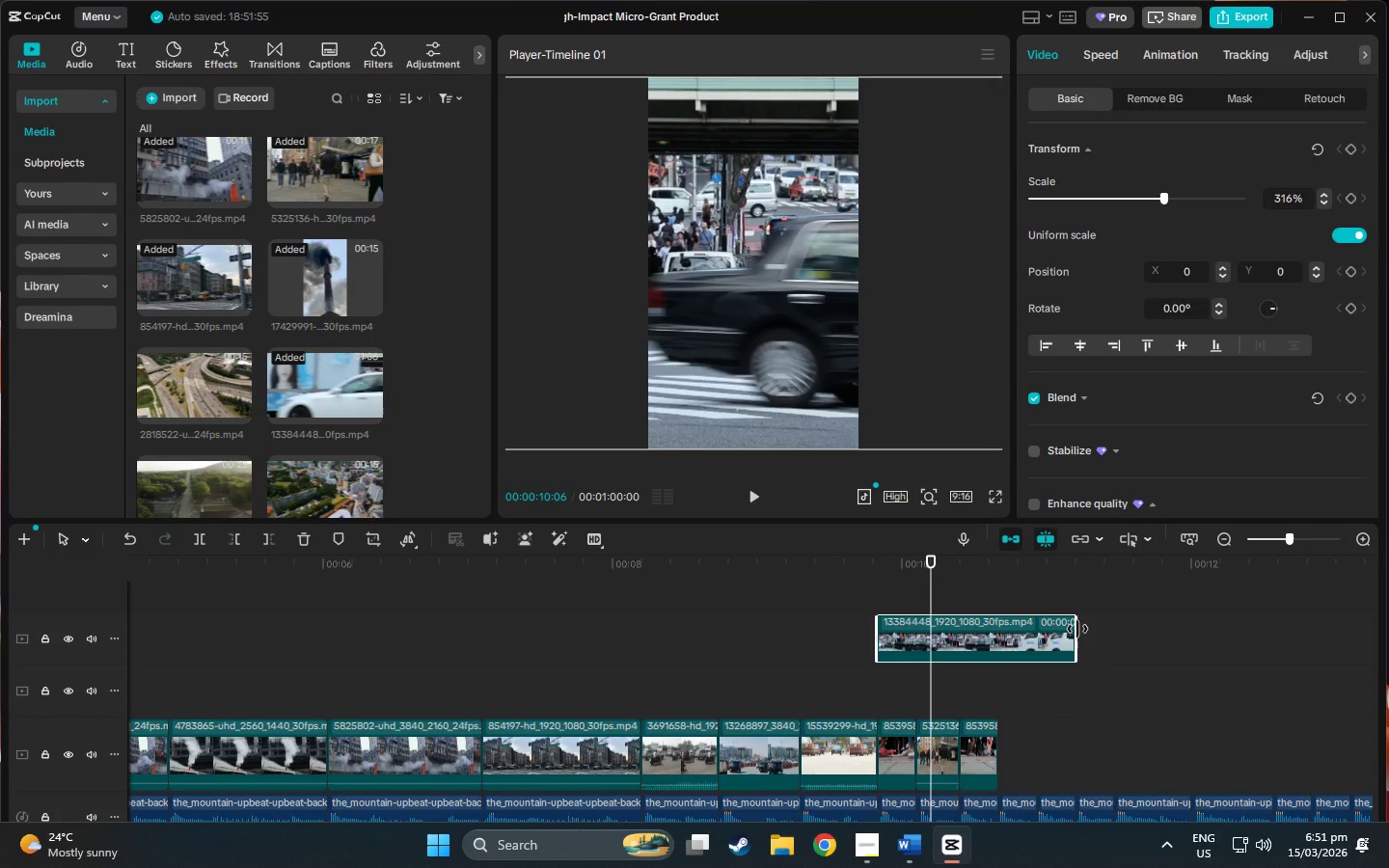 
left_click_drag(start_coordinate=[1076, 629], to_coordinate=[932, 647])
 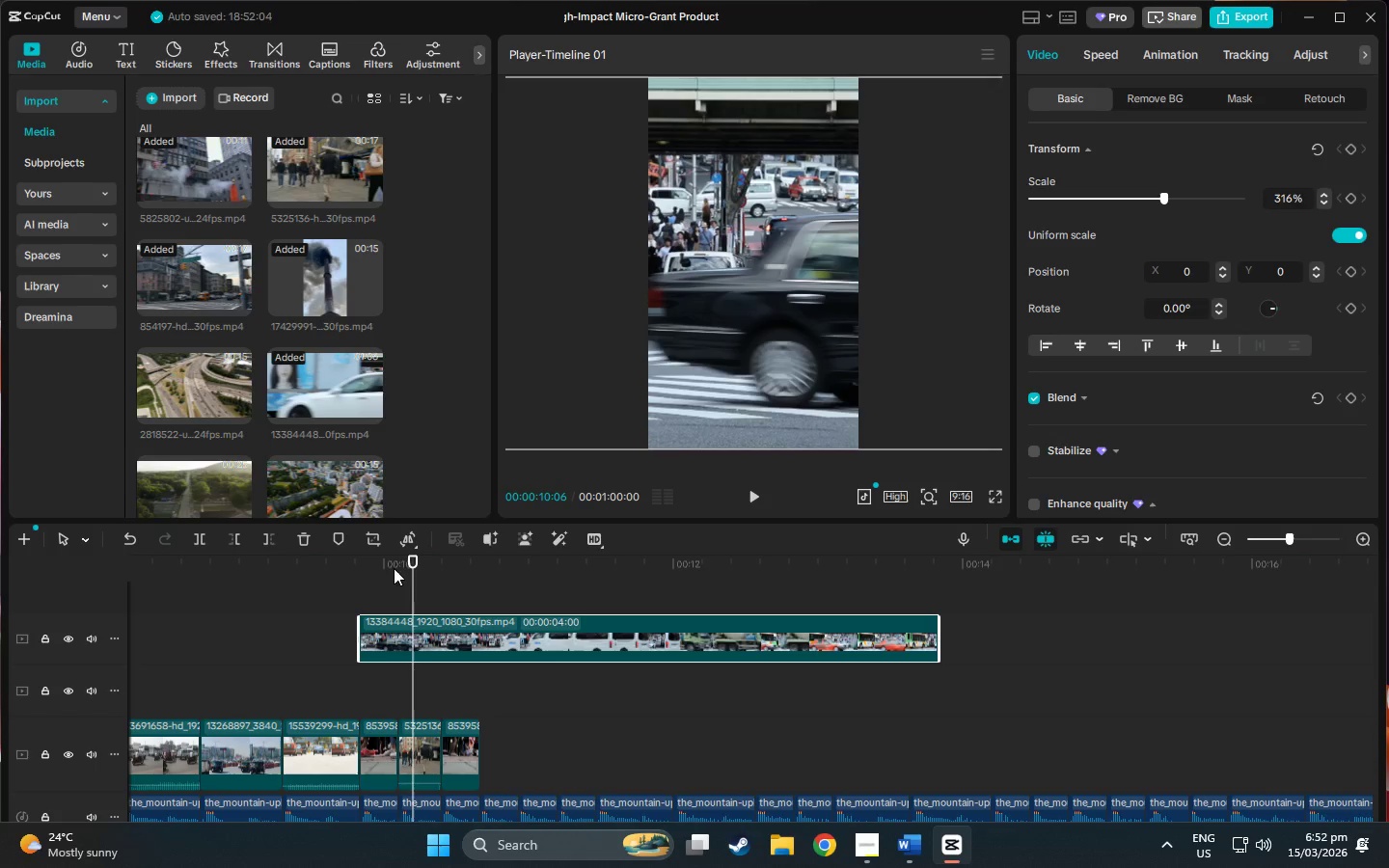 
left_click_drag(start_coordinate=[408, 565], to_coordinate=[862, 586])
 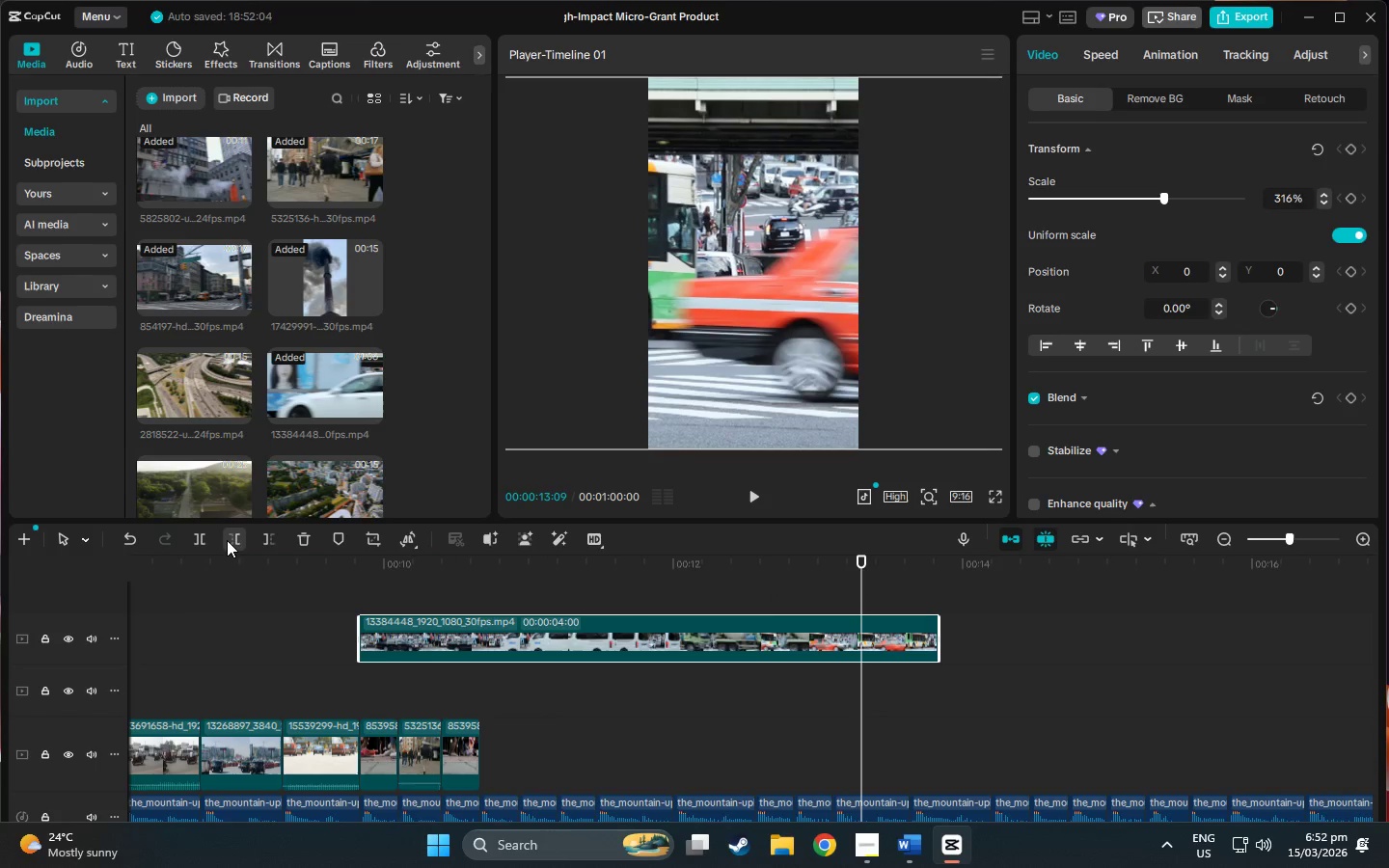 
left_click([229, 540])
 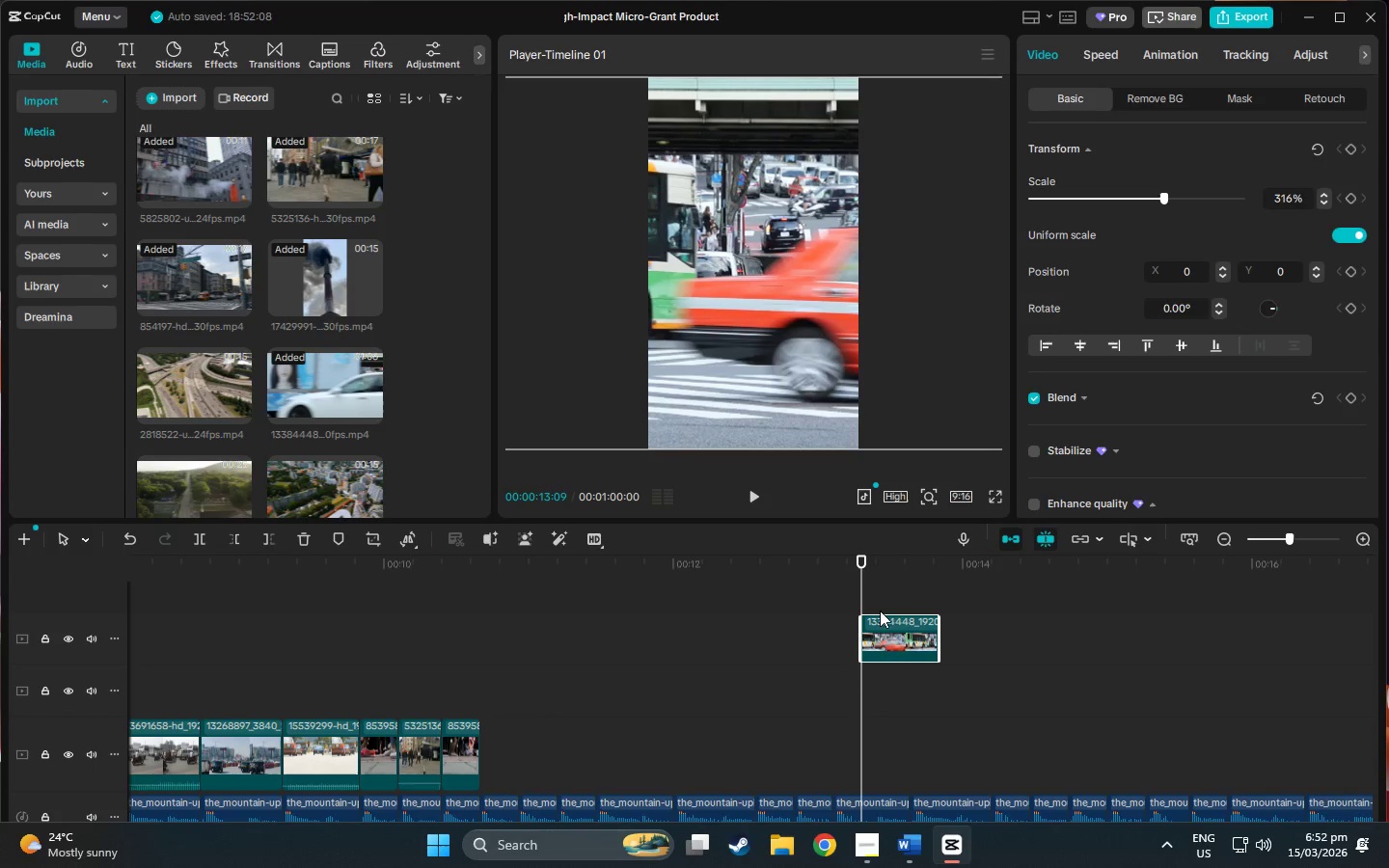 
left_click_drag(start_coordinate=[888, 618], to_coordinate=[375, 744])
 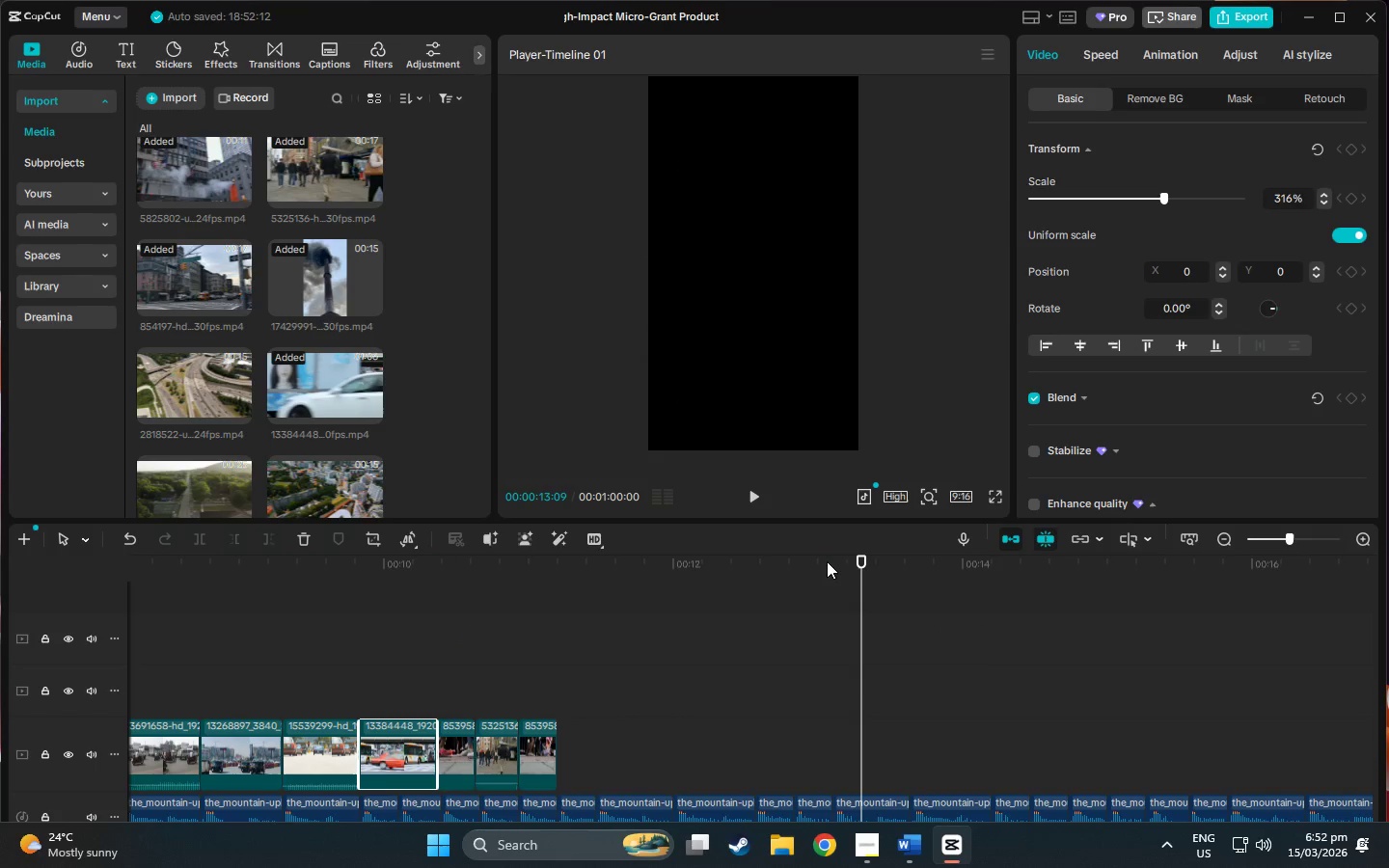 
left_click_drag(start_coordinate=[861, 565], to_coordinate=[397, 618])
 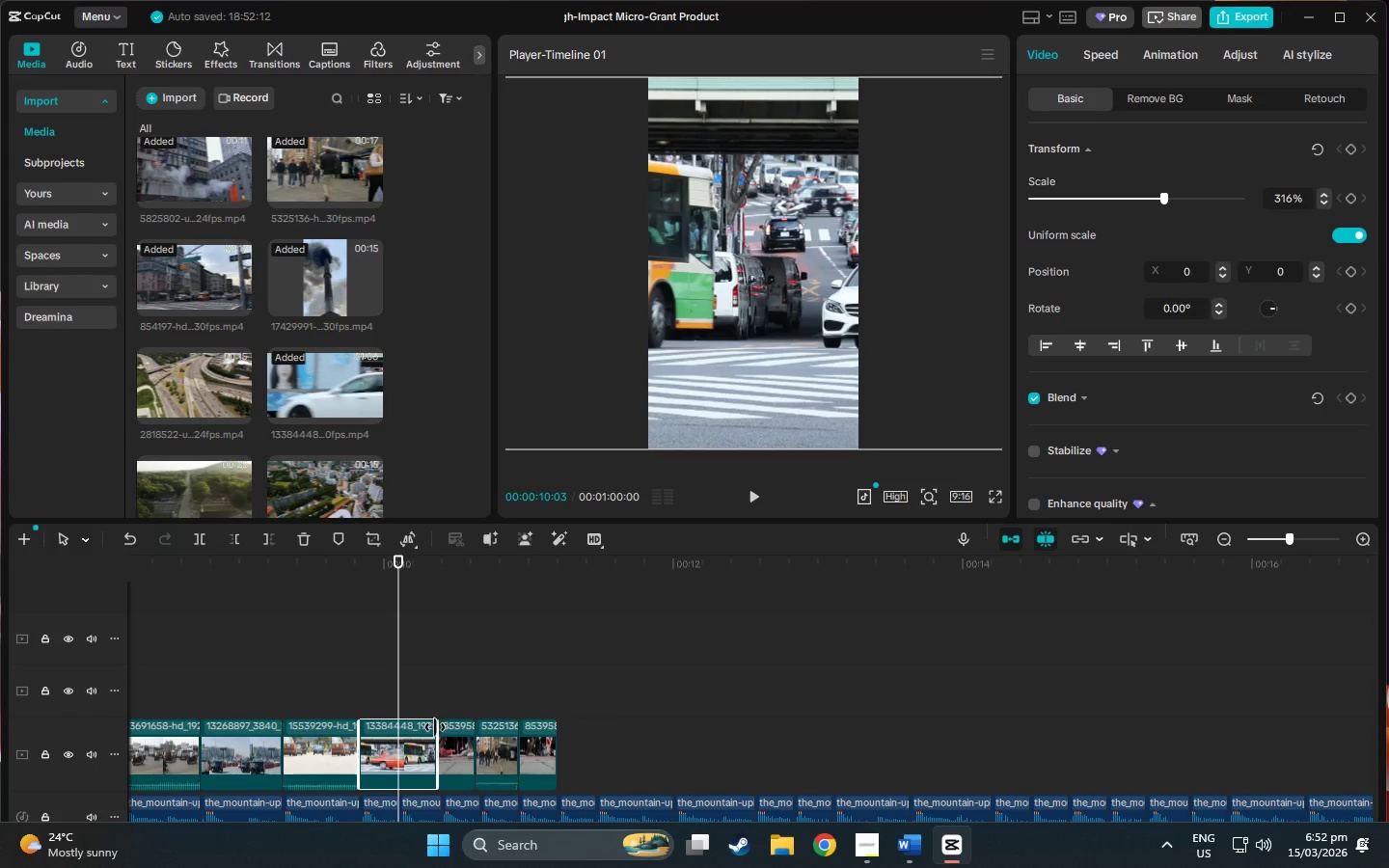 
left_click_drag(start_coordinate=[436, 728], to_coordinate=[395, 729])
 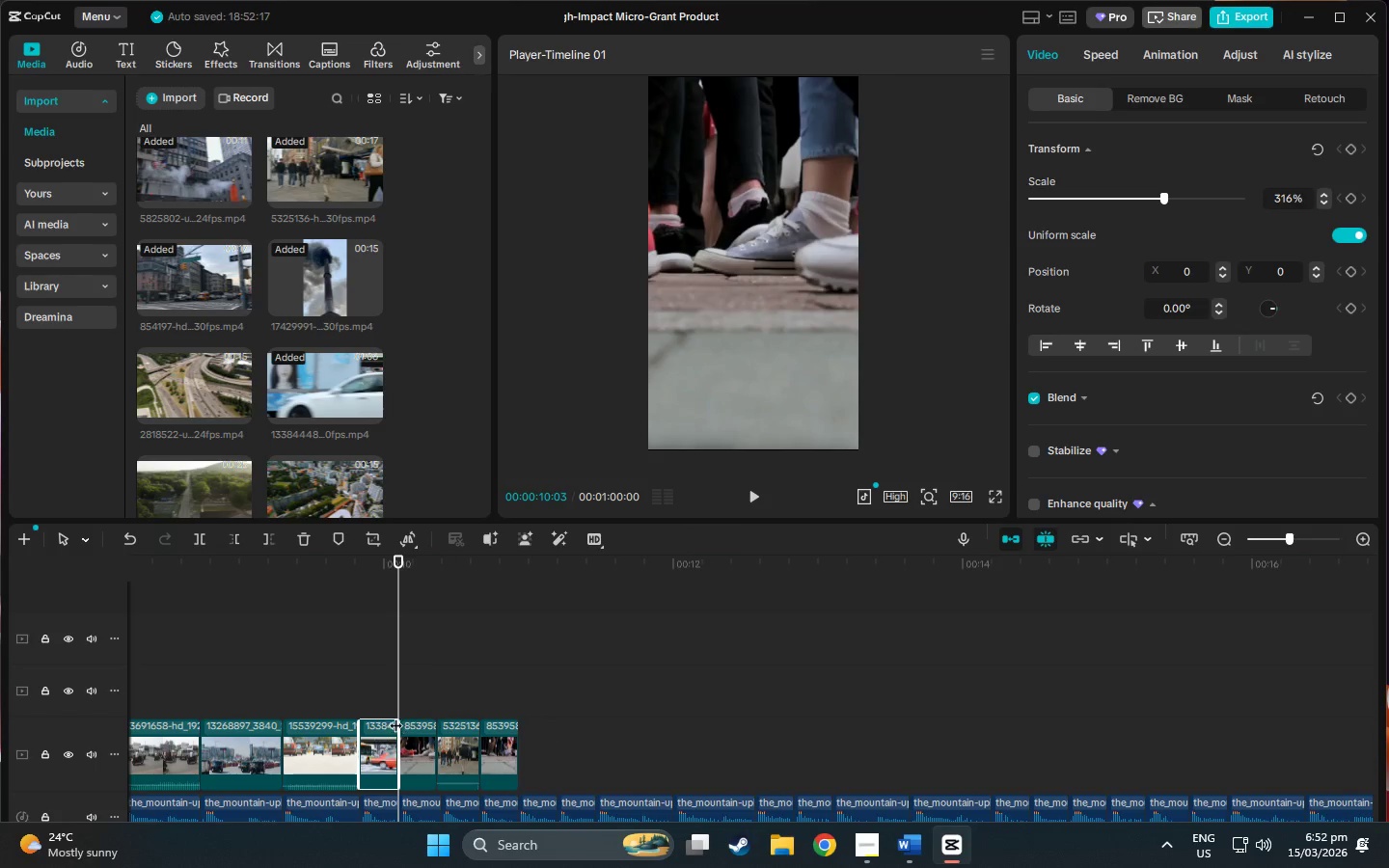 
key(Space)
 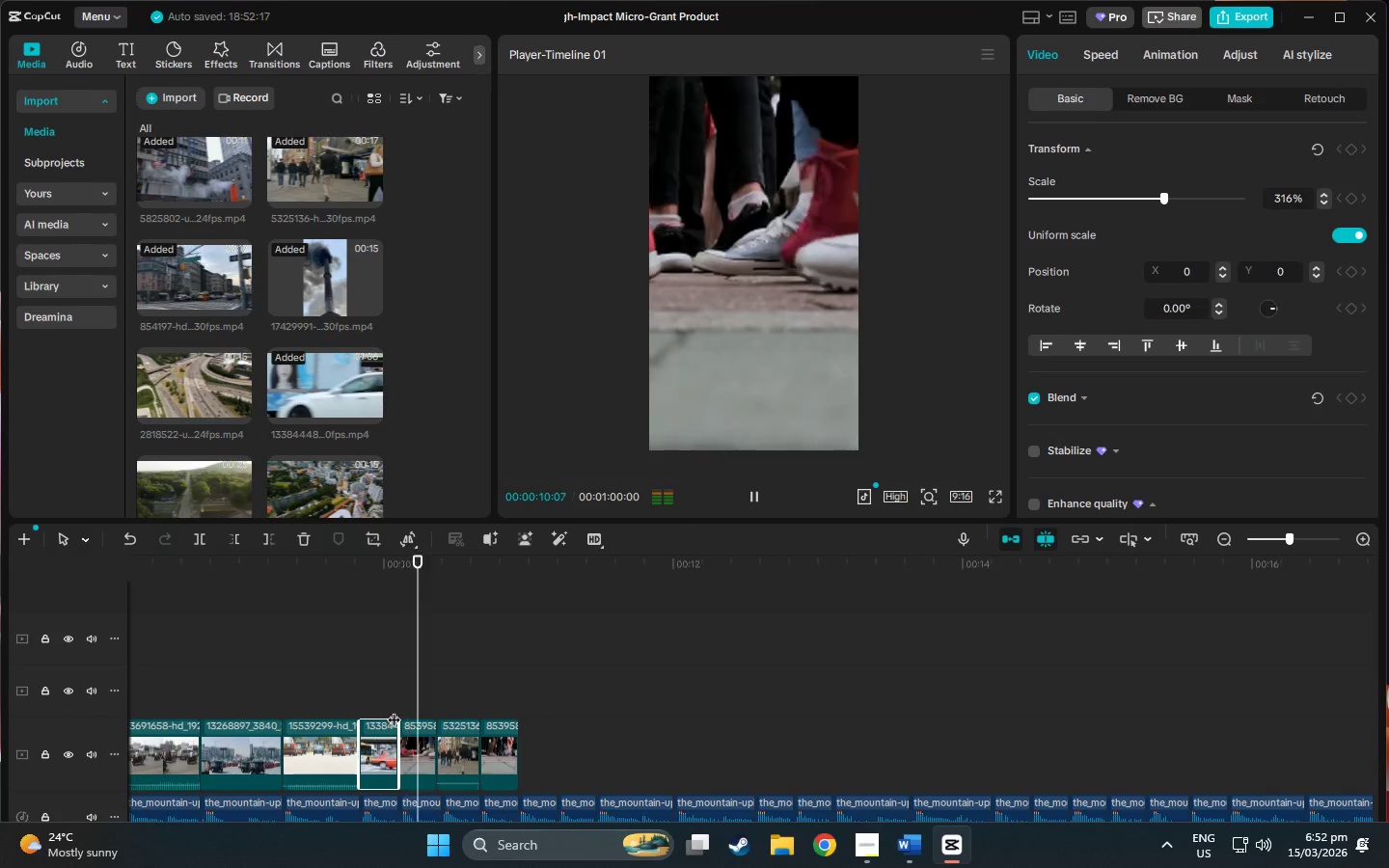 
key(Space)
 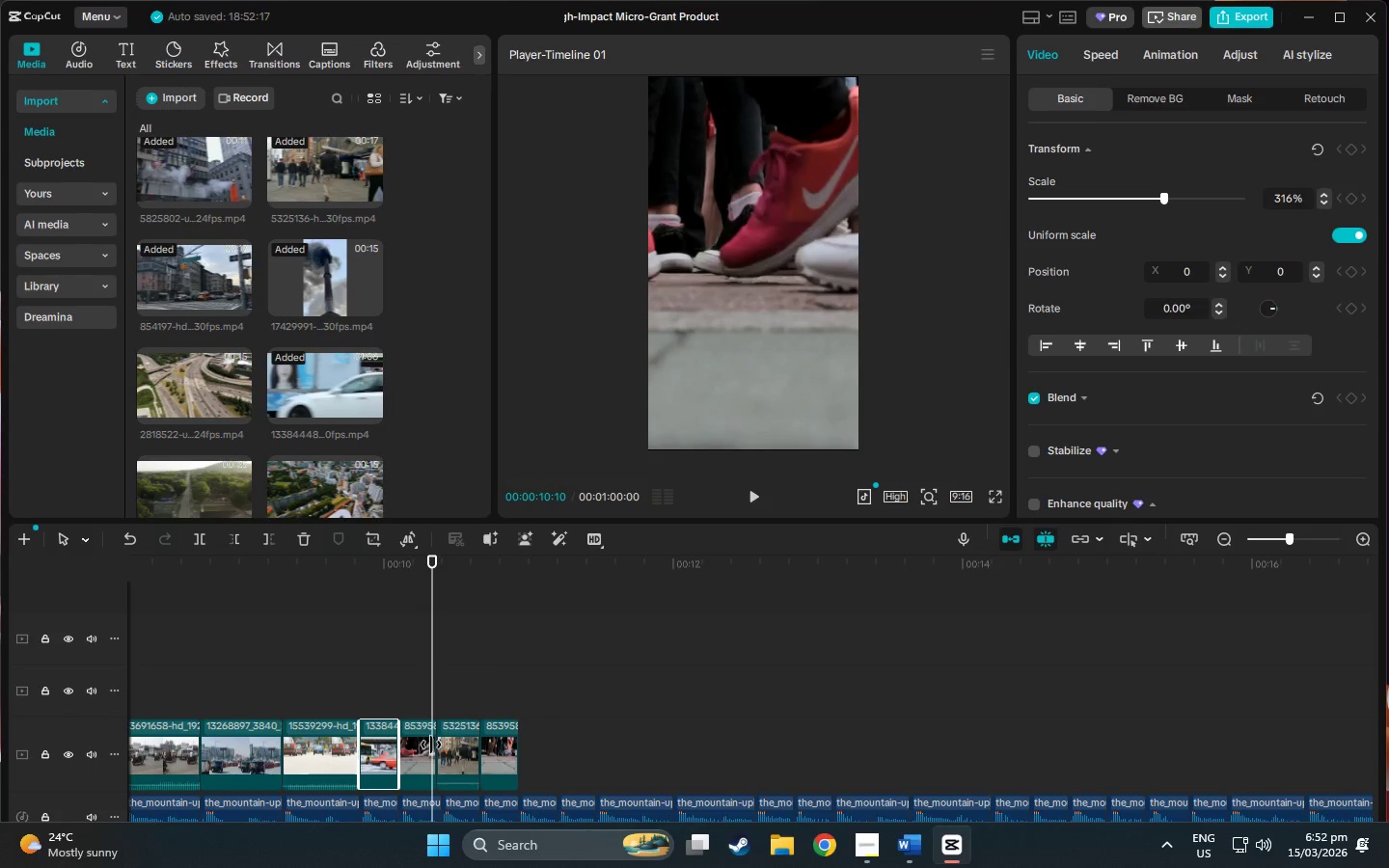 
left_click_drag(start_coordinate=[432, 746], to_coordinate=[441, 746])
 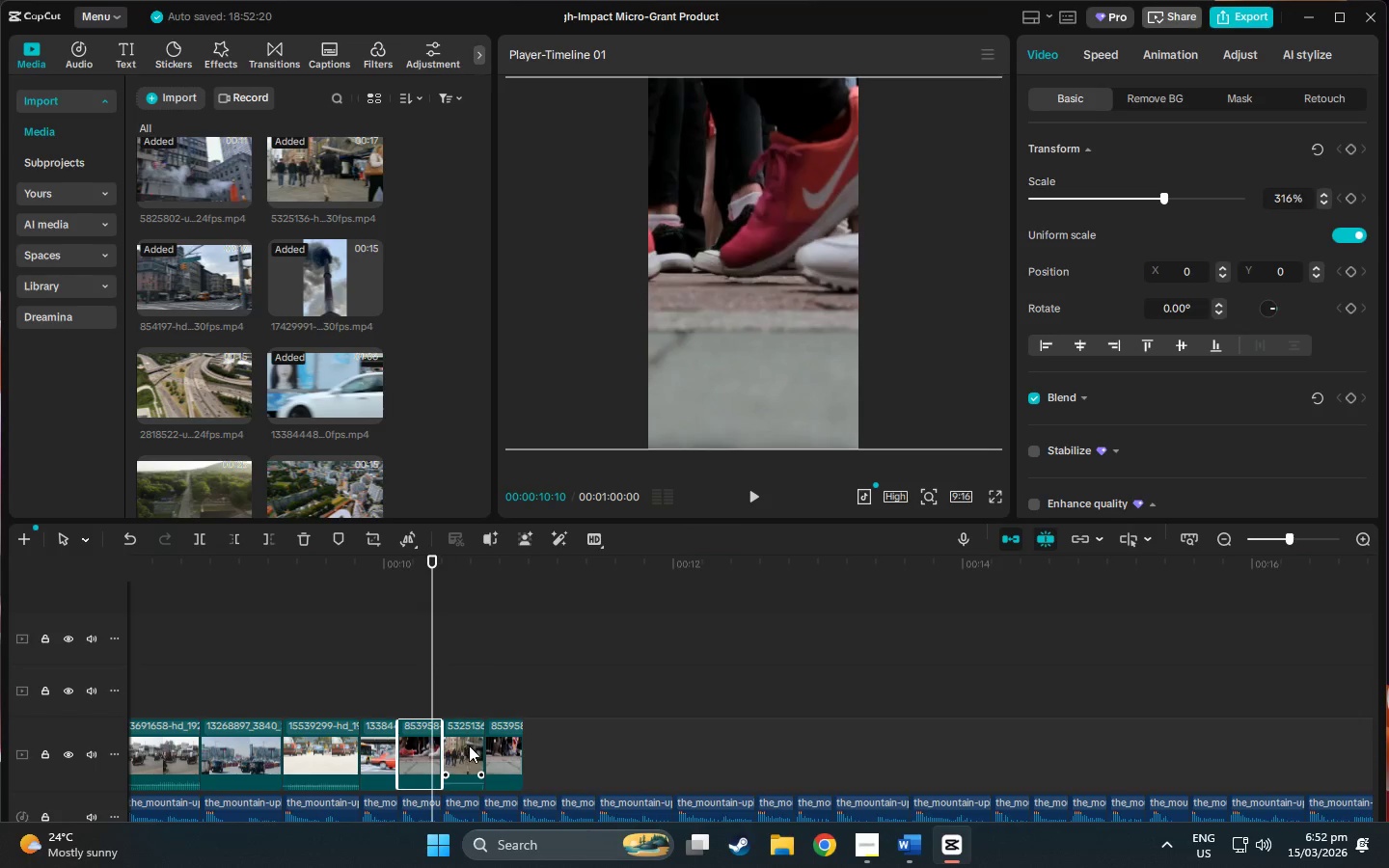 
key(Space)
 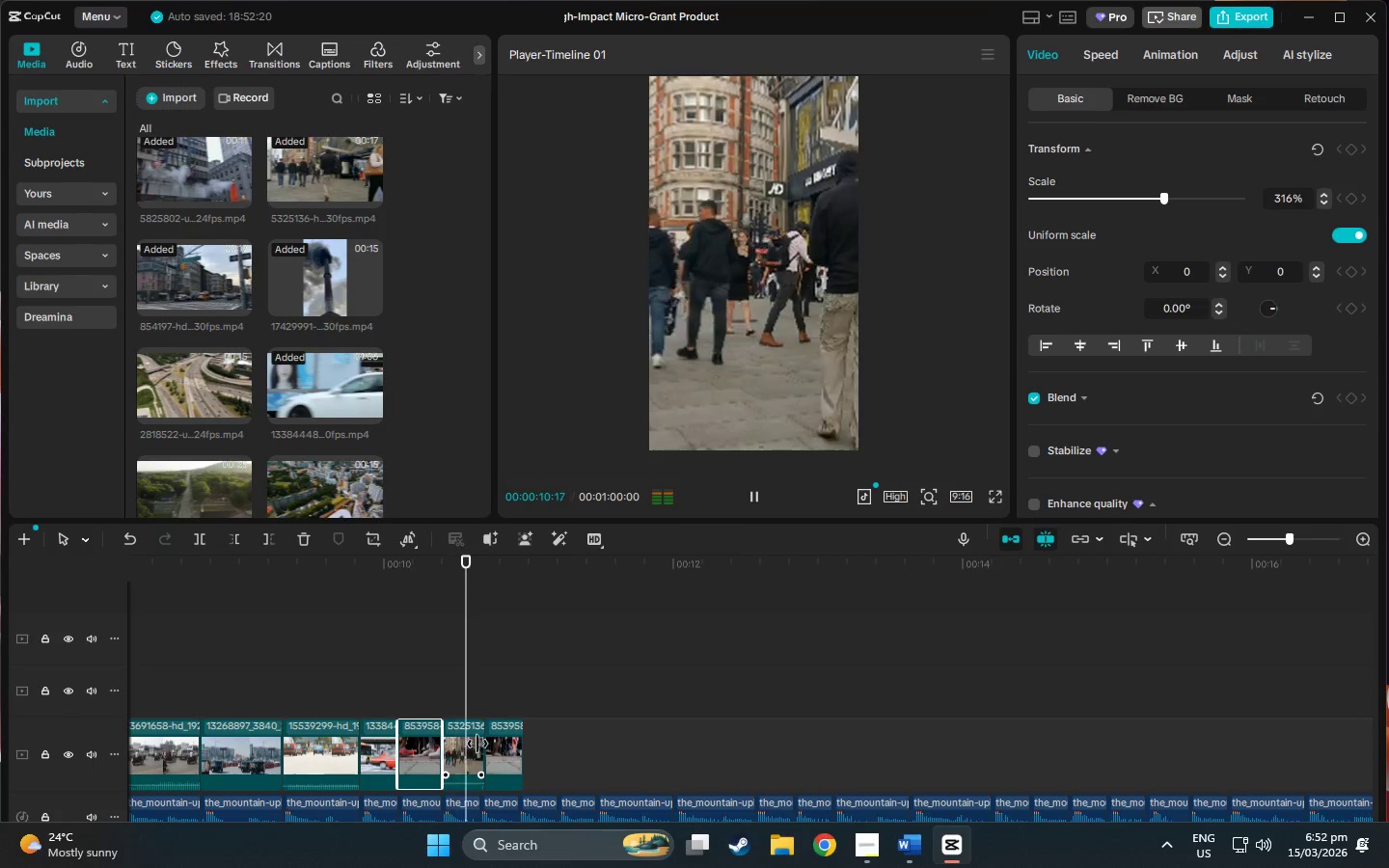 
key(Space)
 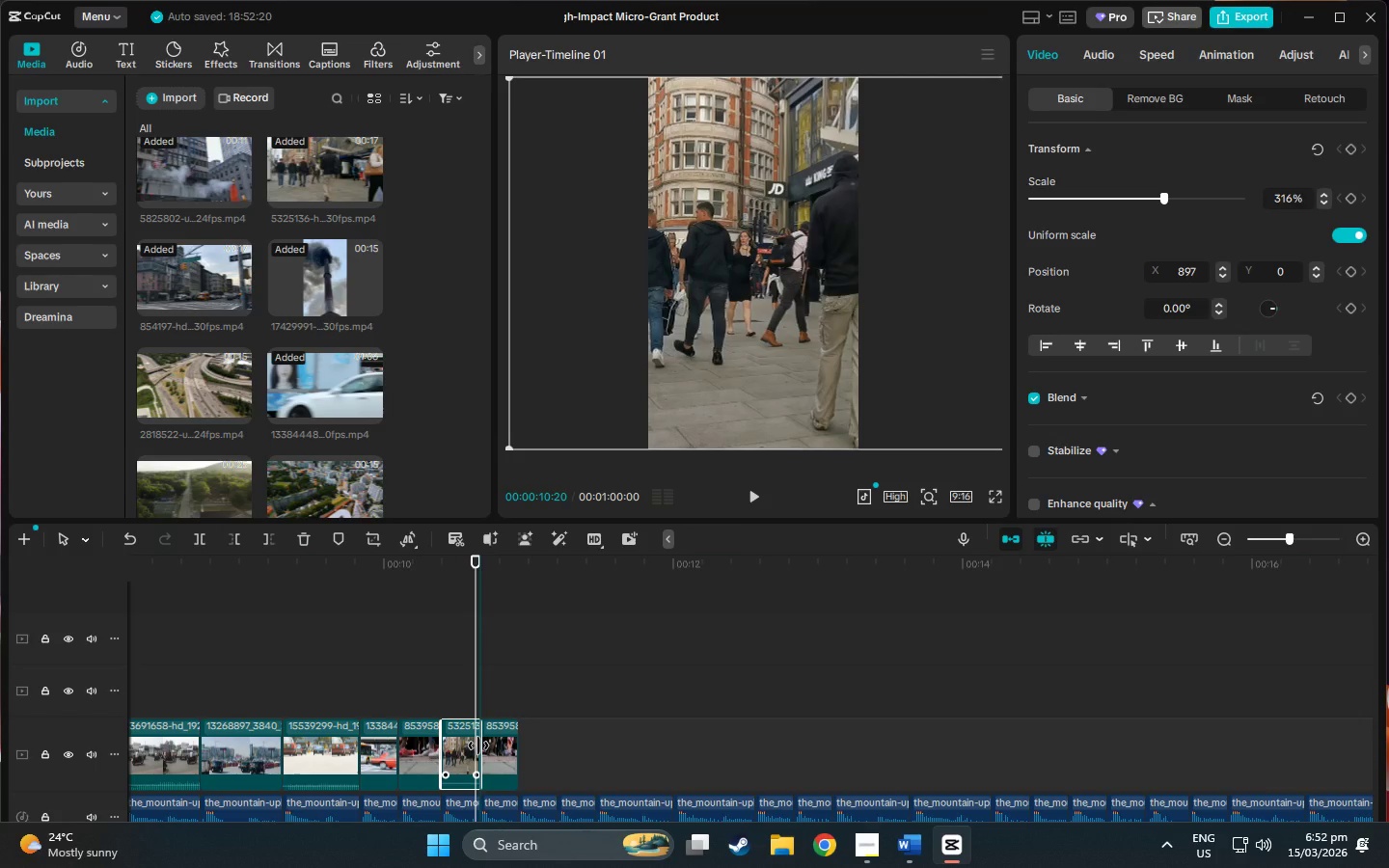 
key(Space)
 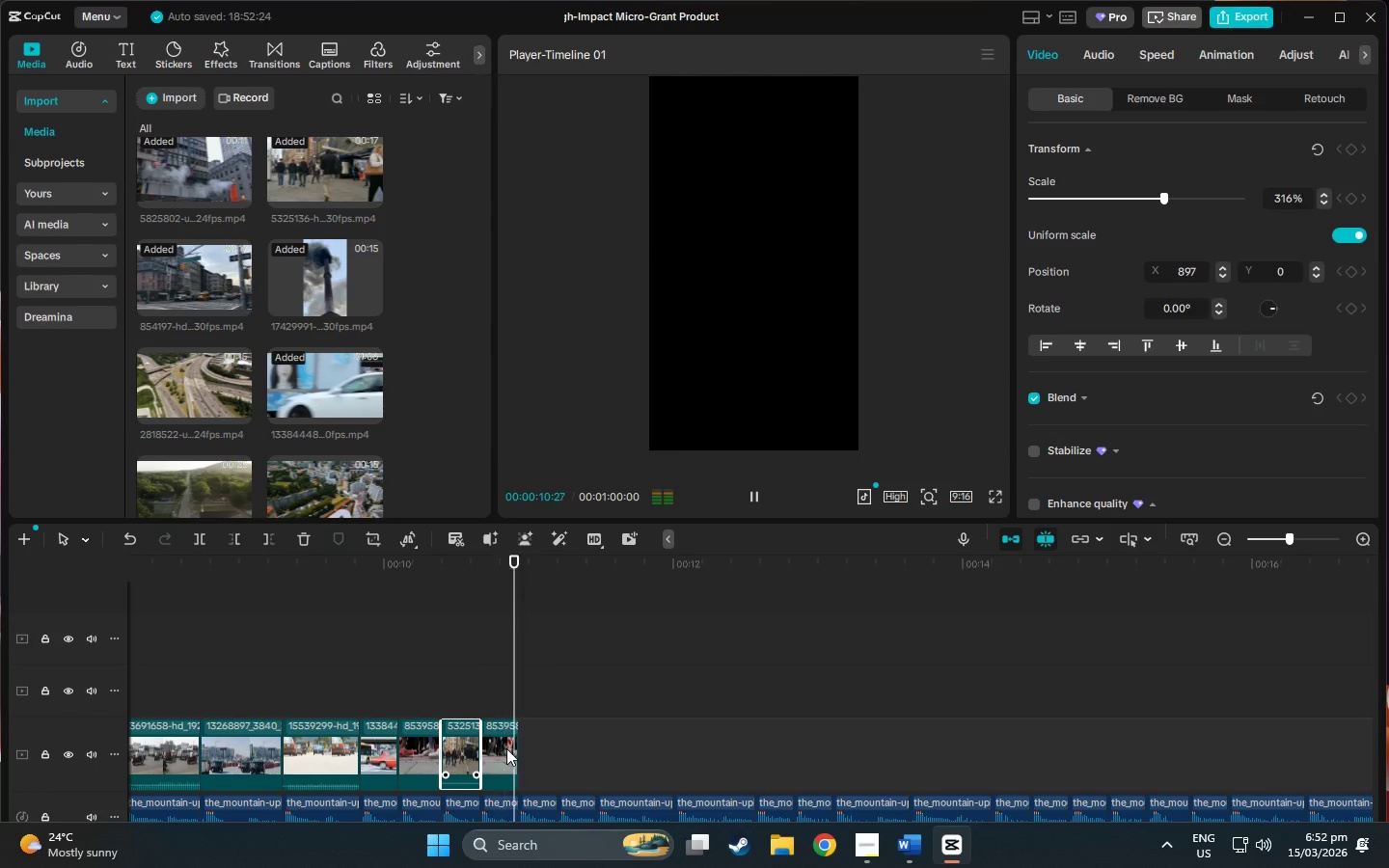 
key(Space)
 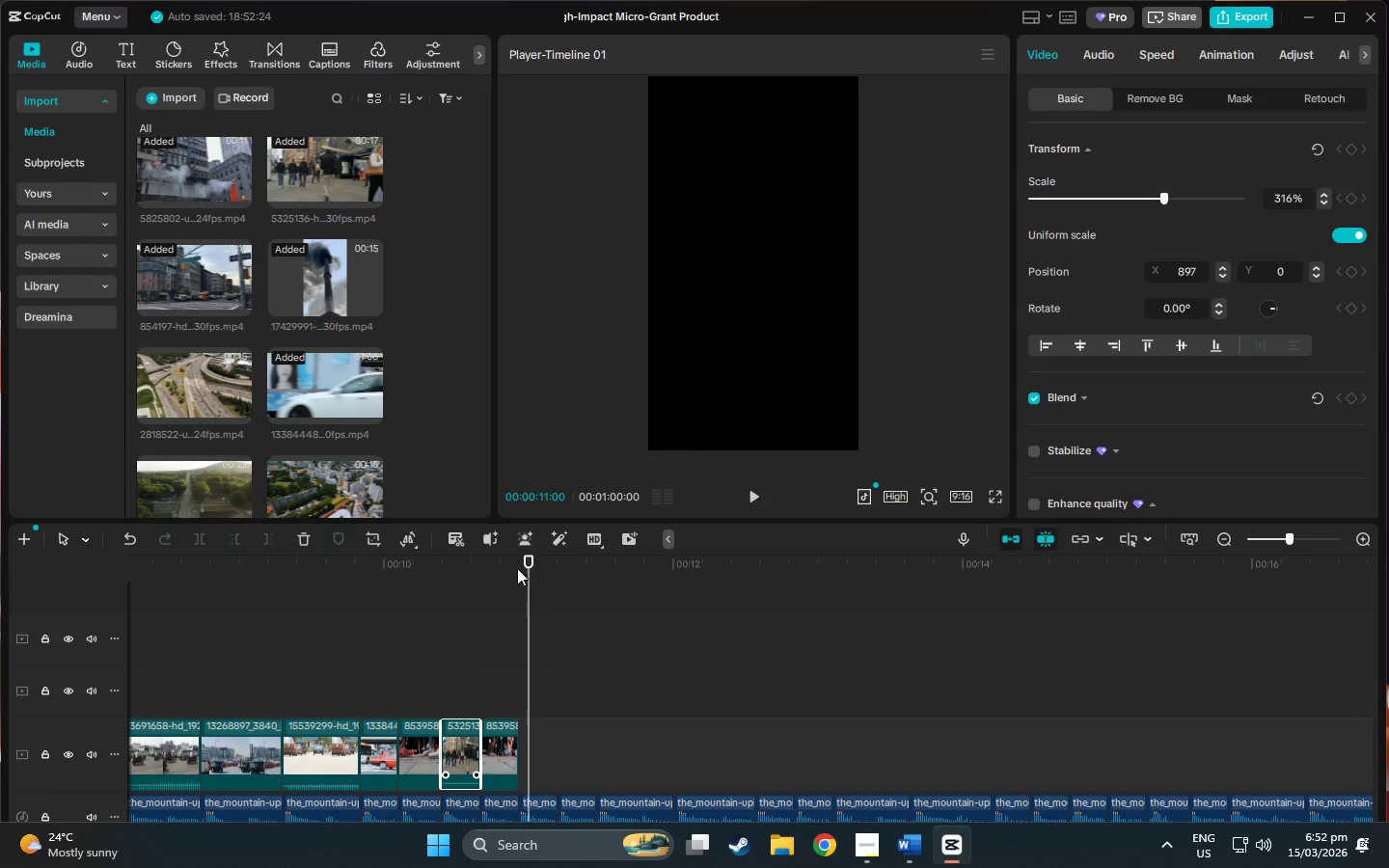 
left_click_drag(start_coordinate=[523, 561], to_coordinate=[325, 551])
 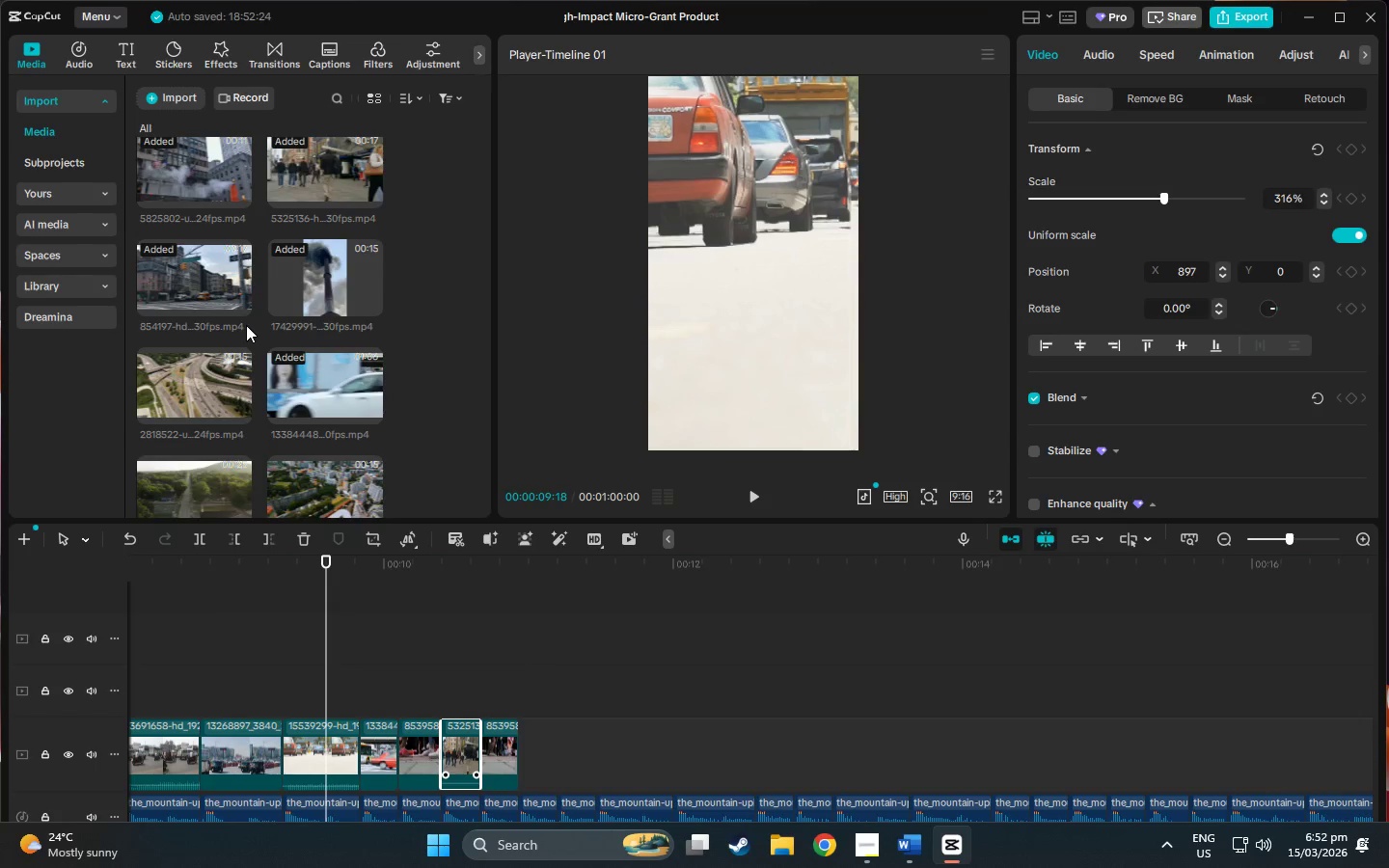 
scroll: coordinate [246, 327], scroll_direction: down, amount: 4.0
 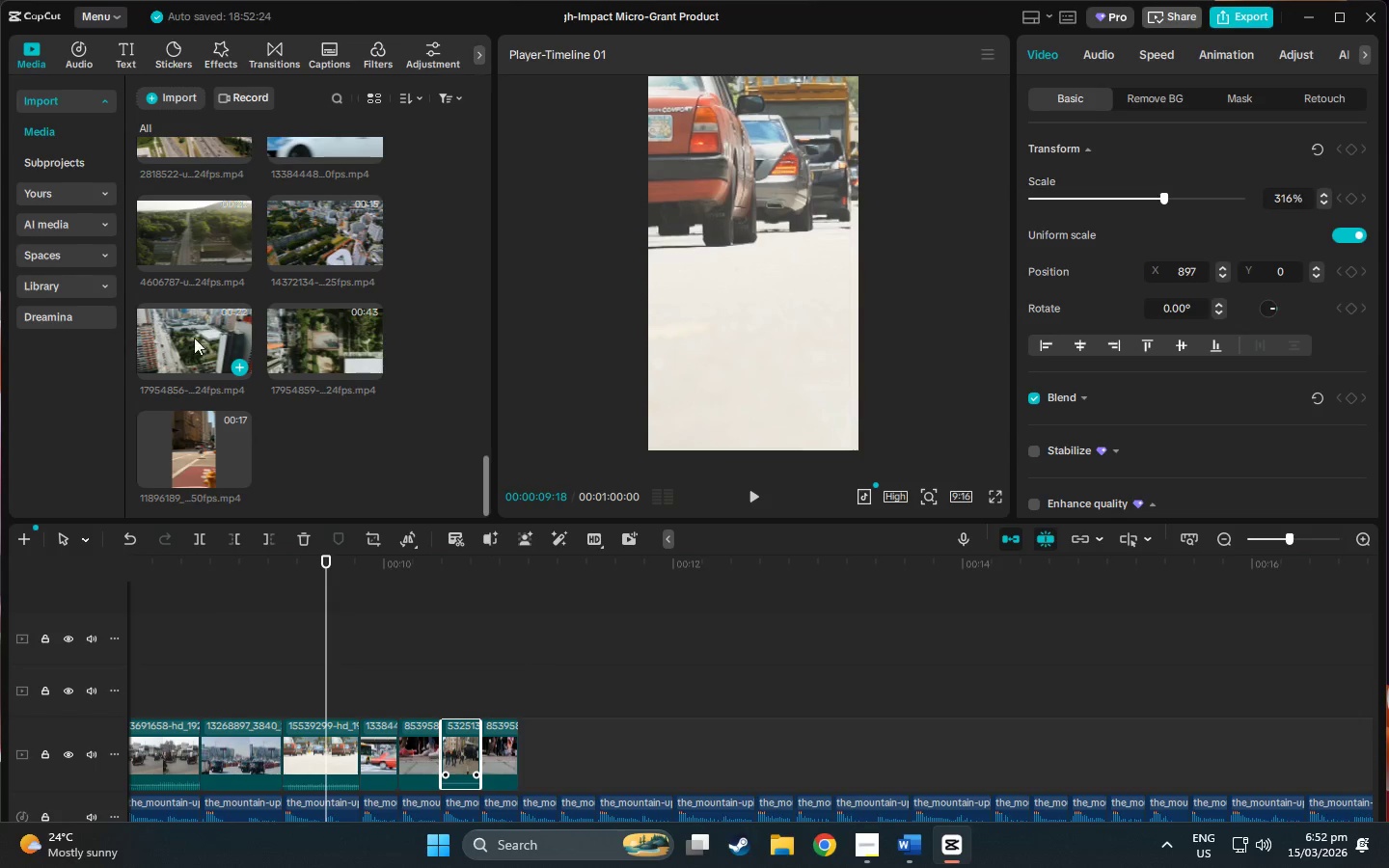 
left_click([194, 327])
 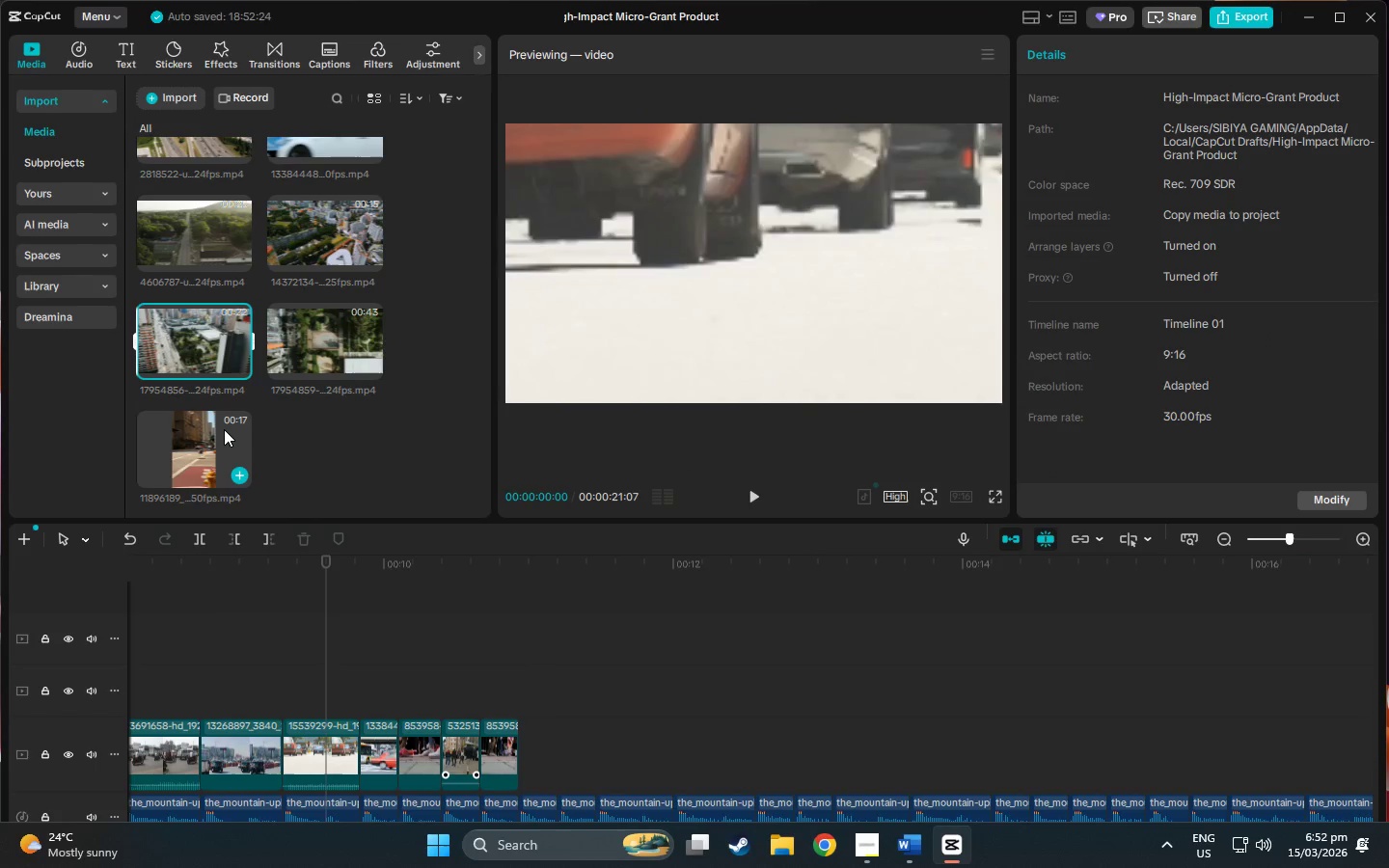 
left_click([197, 441])
 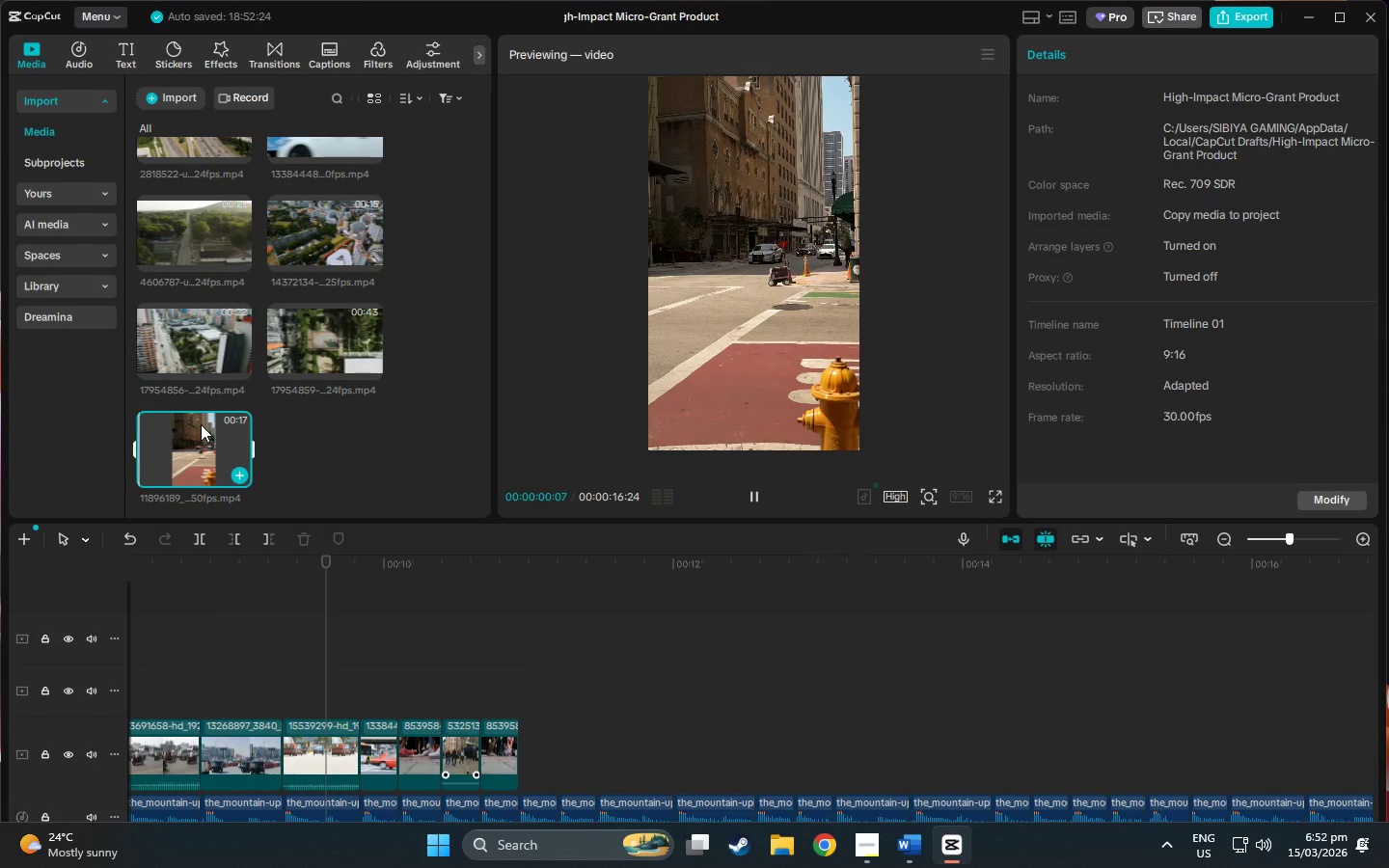 
key(Space)
 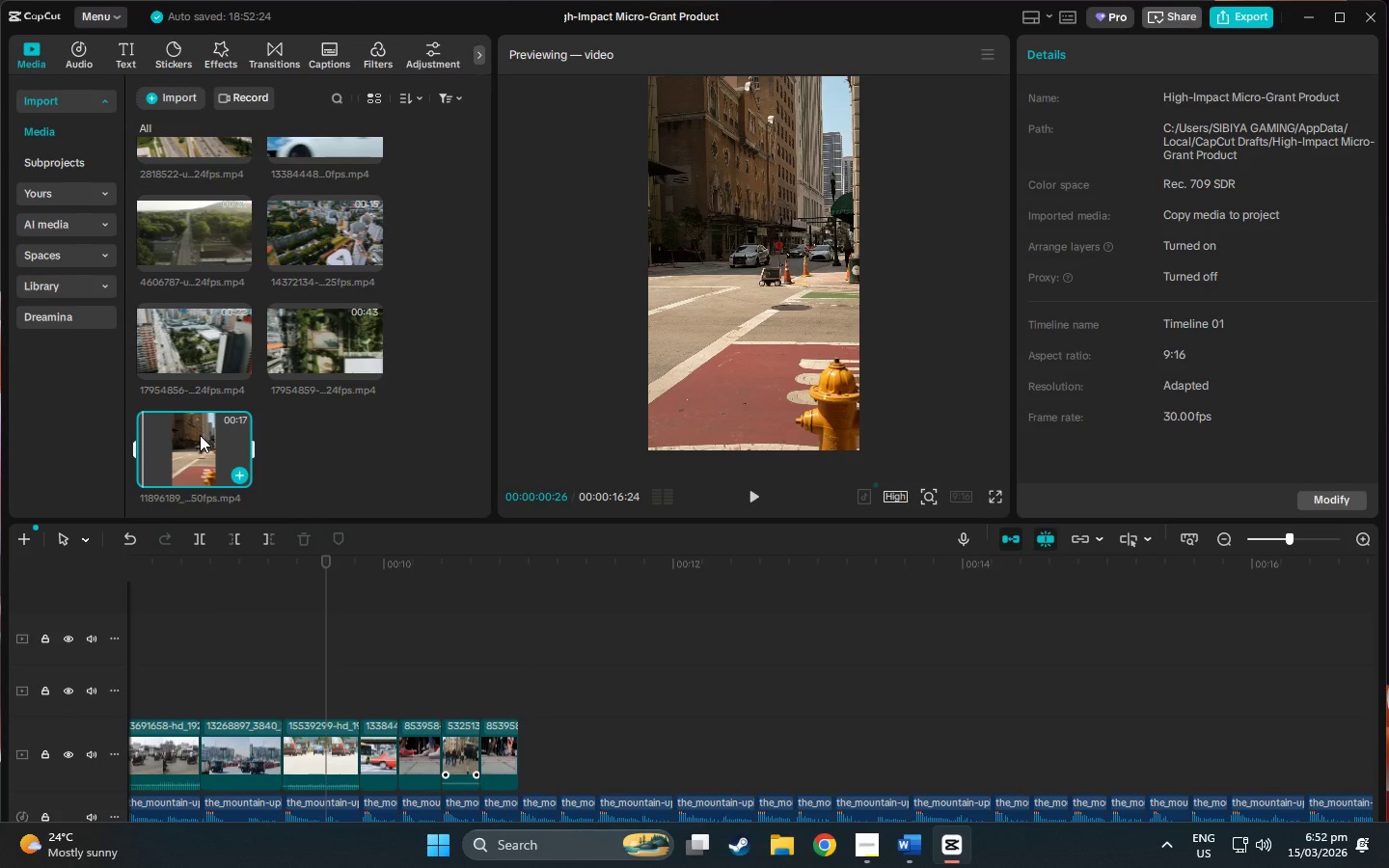 
left_click_drag(start_coordinate=[200, 435], to_coordinate=[420, 647])
 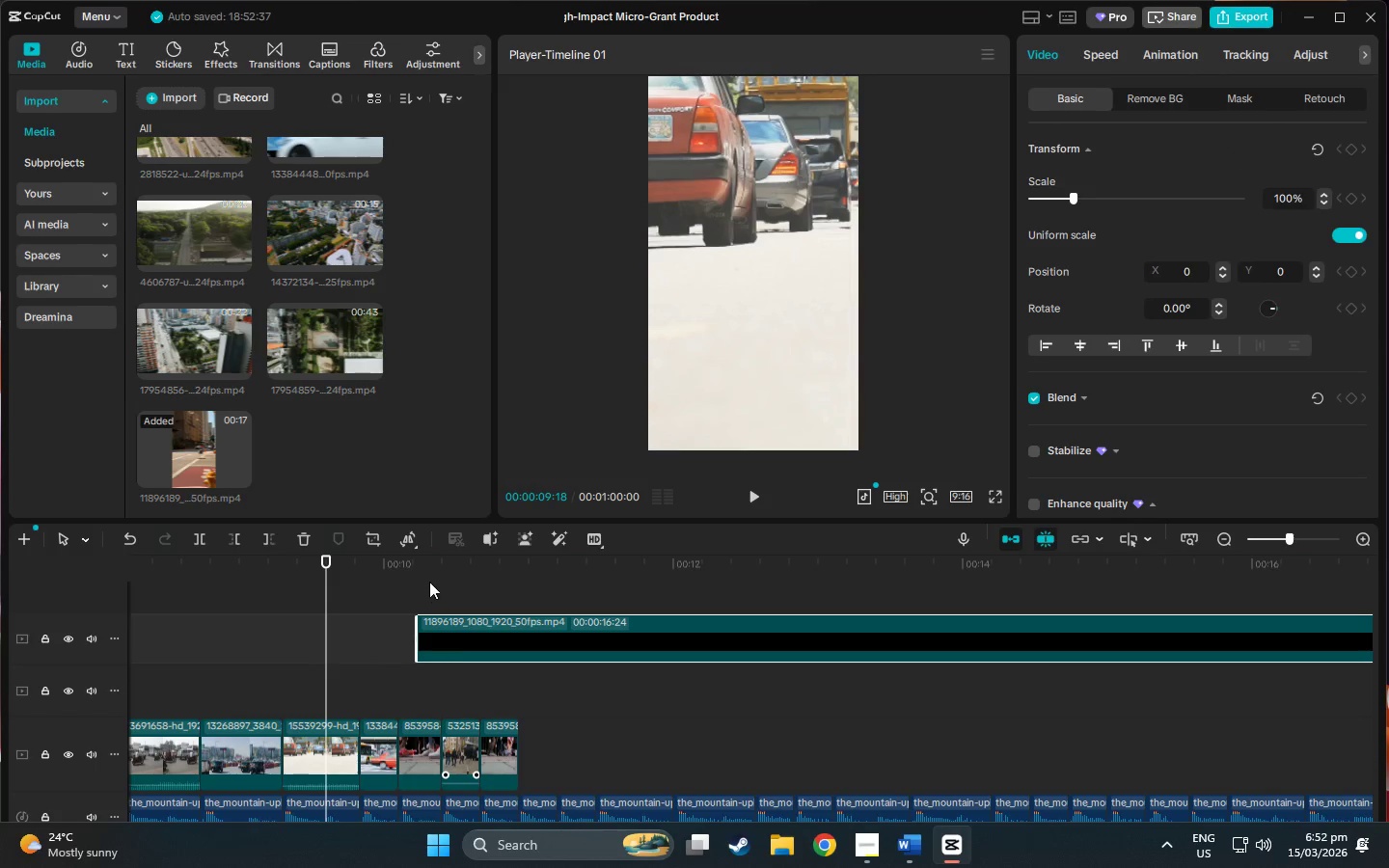 
left_click([421, 571])
 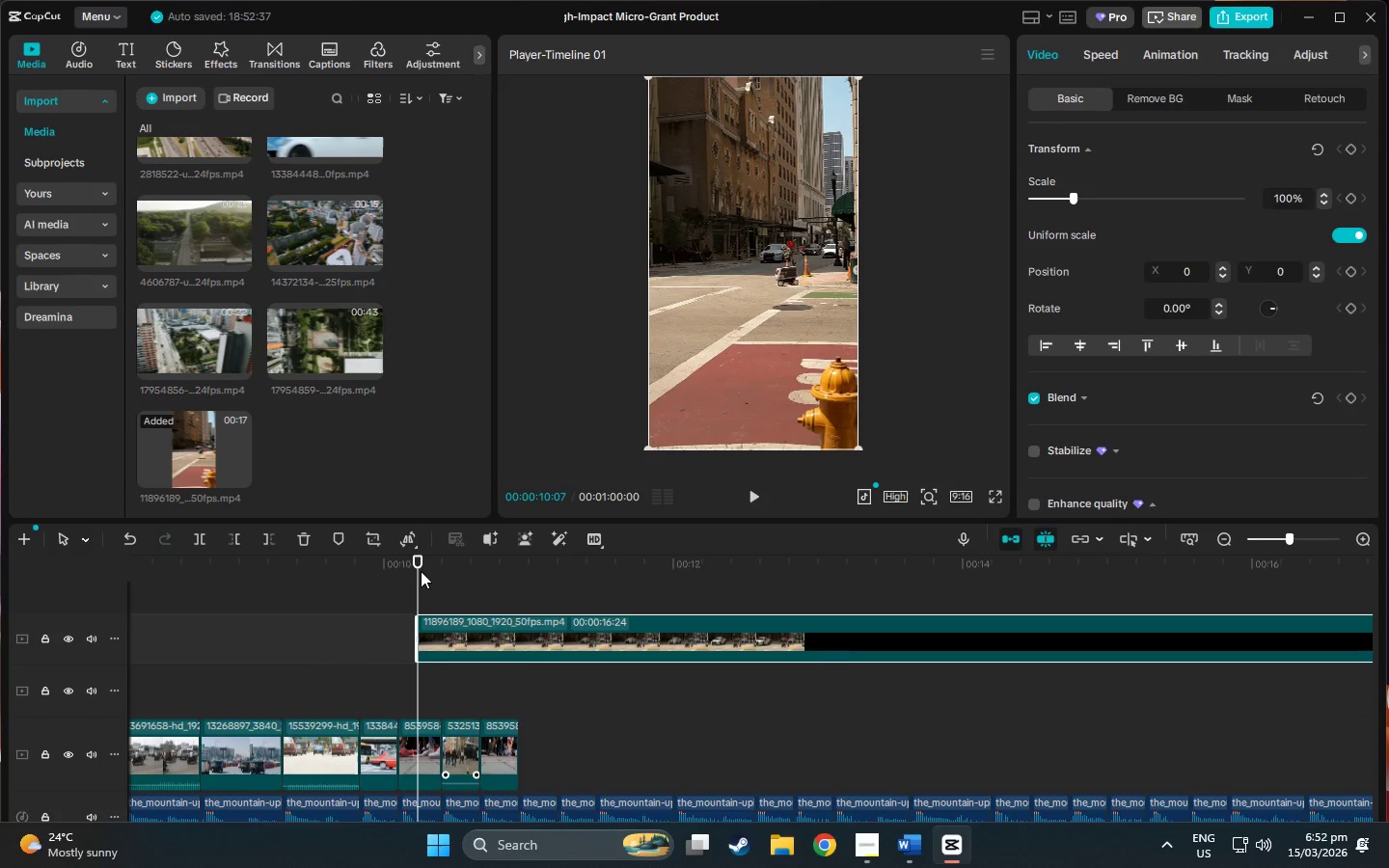 
left_click_drag(start_coordinate=[421, 571], to_coordinate=[799, 599])
 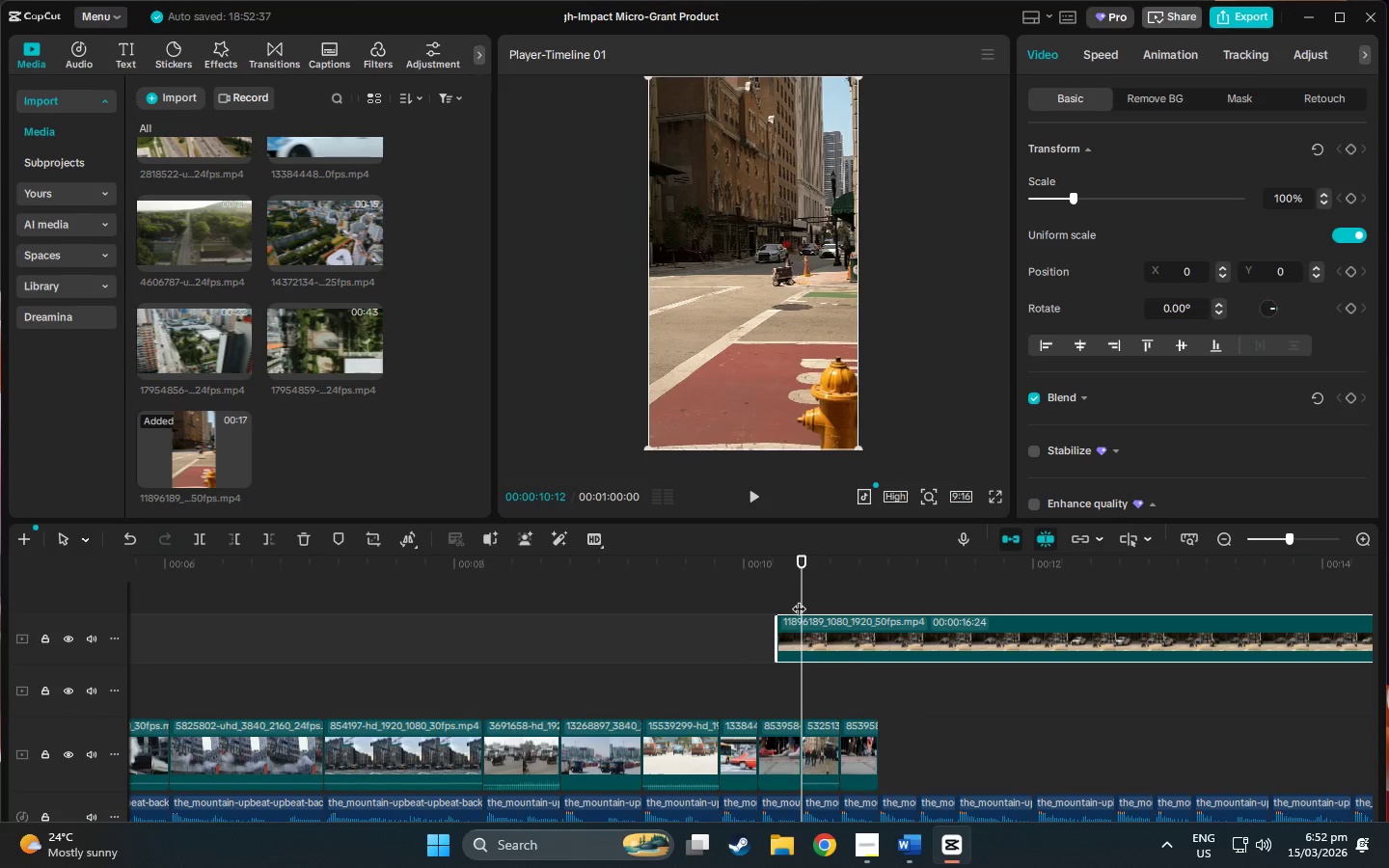 
key(Space)
 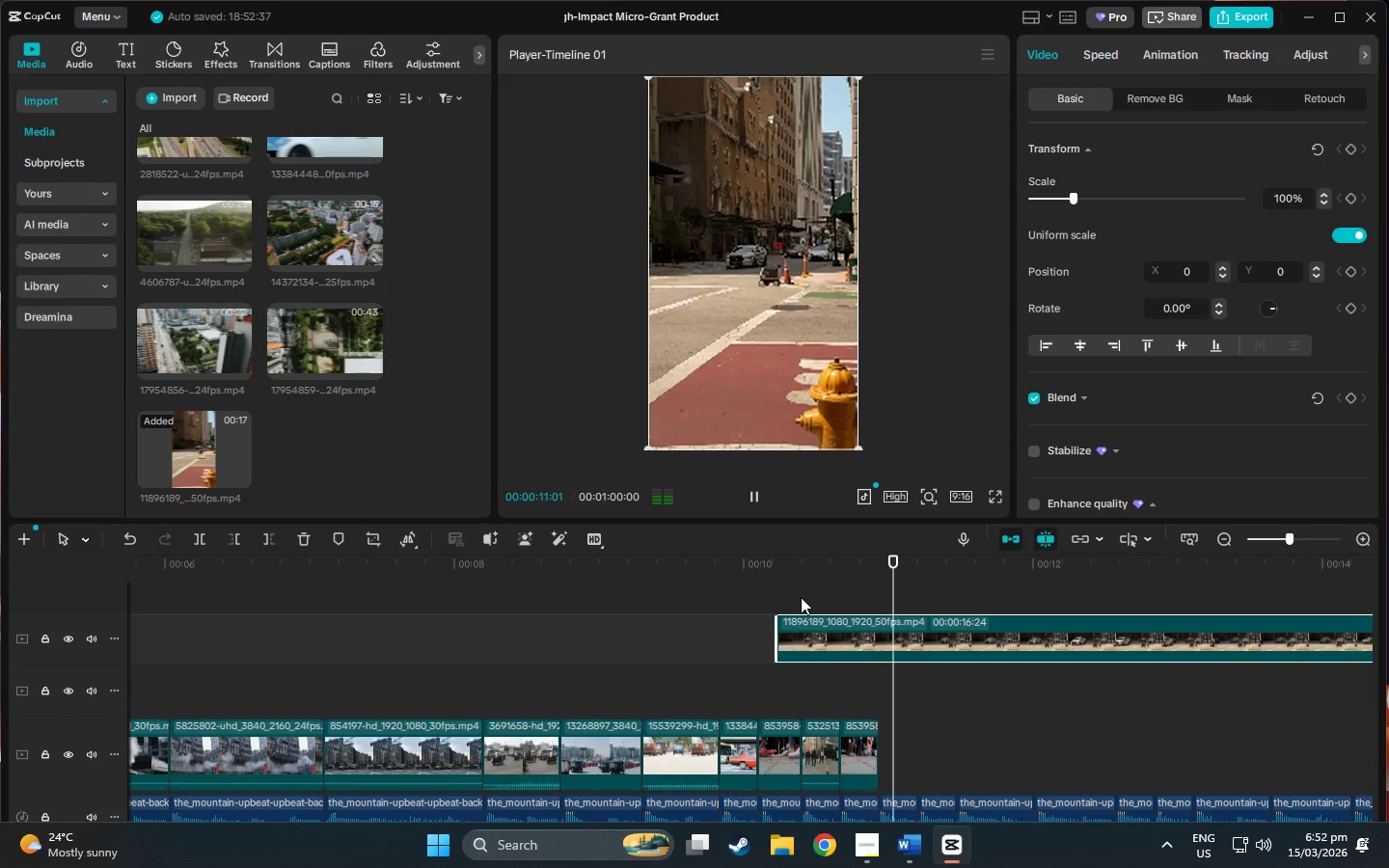 
key(Space)
 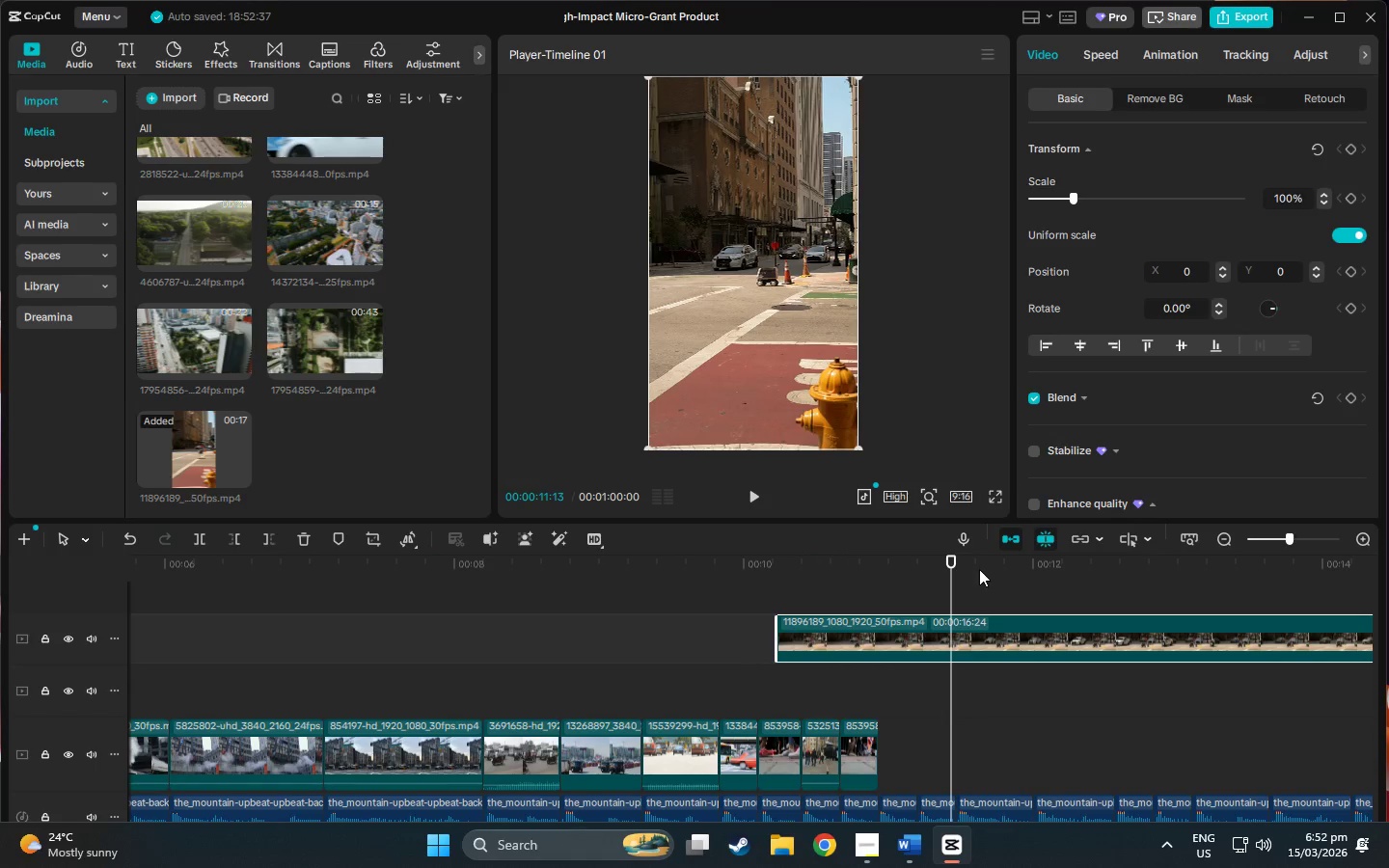 
left_click_drag(start_coordinate=[947, 558], to_coordinate=[818, 569])
 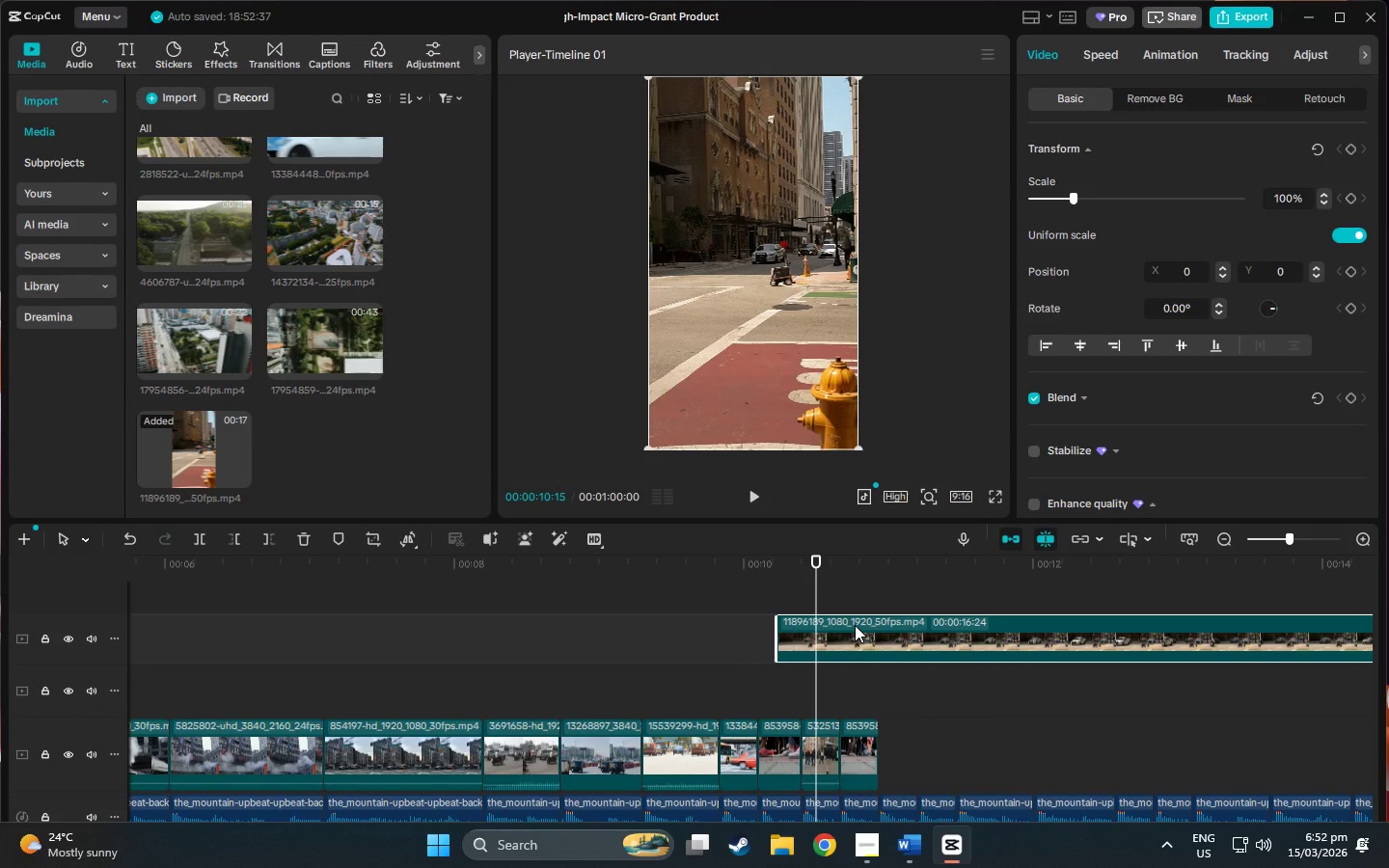 
left_click_drag(start_coordinate=[855, 625], to_coordinate=[833, 681])
 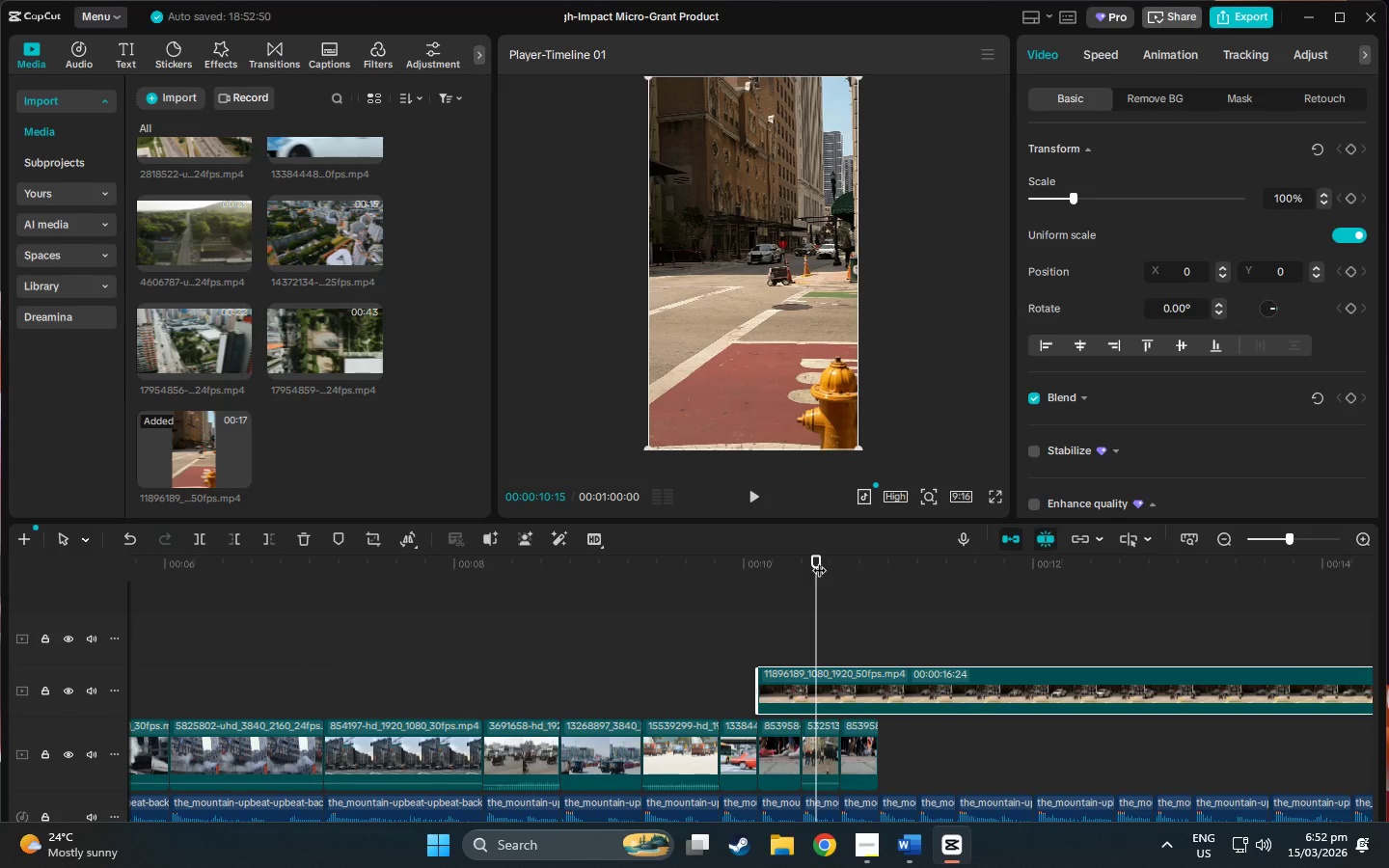 
left_click_drag(start_coordinate=[819, 560], to_coordinate=[804, 562])
 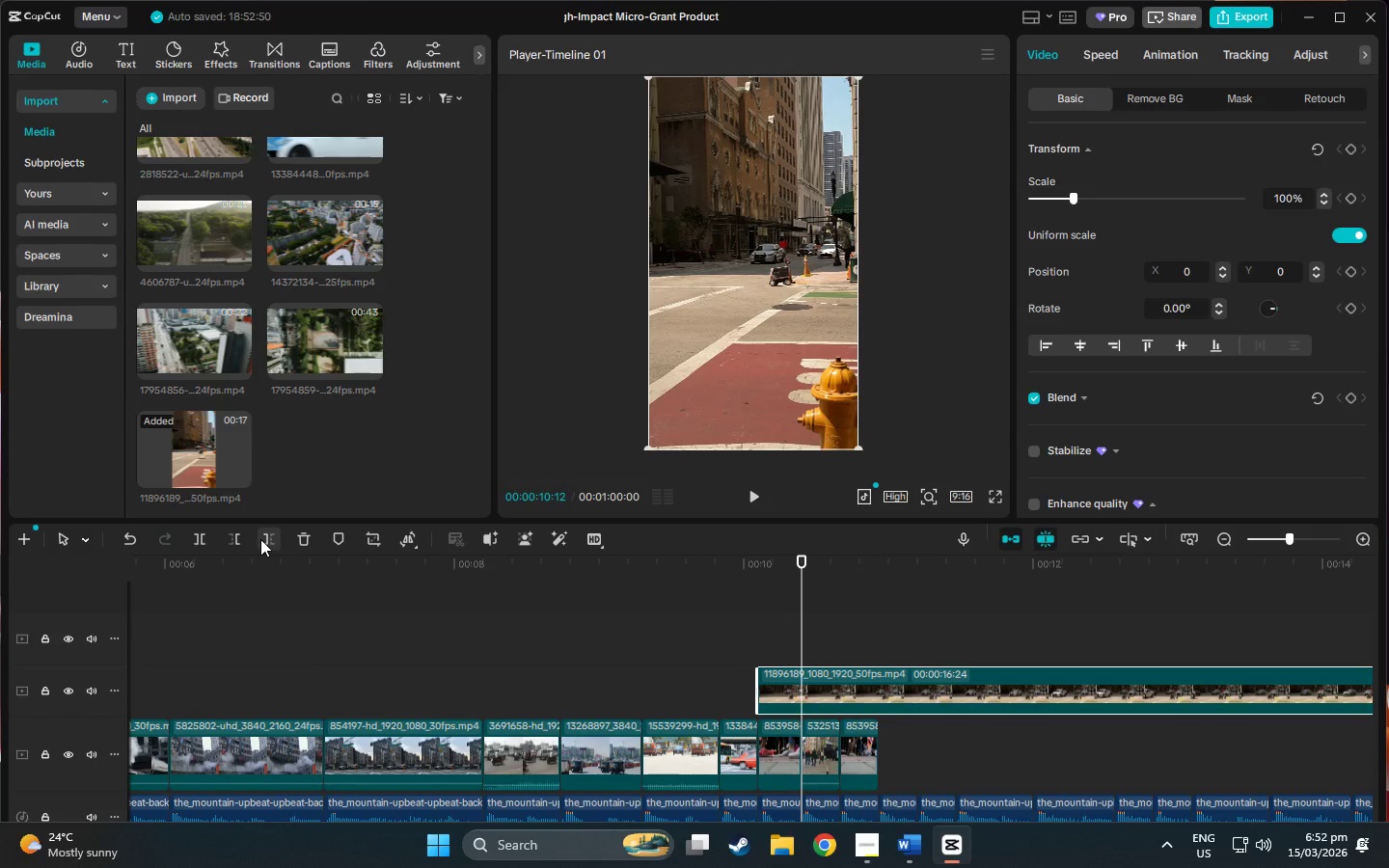 
left_click([260, 539])
 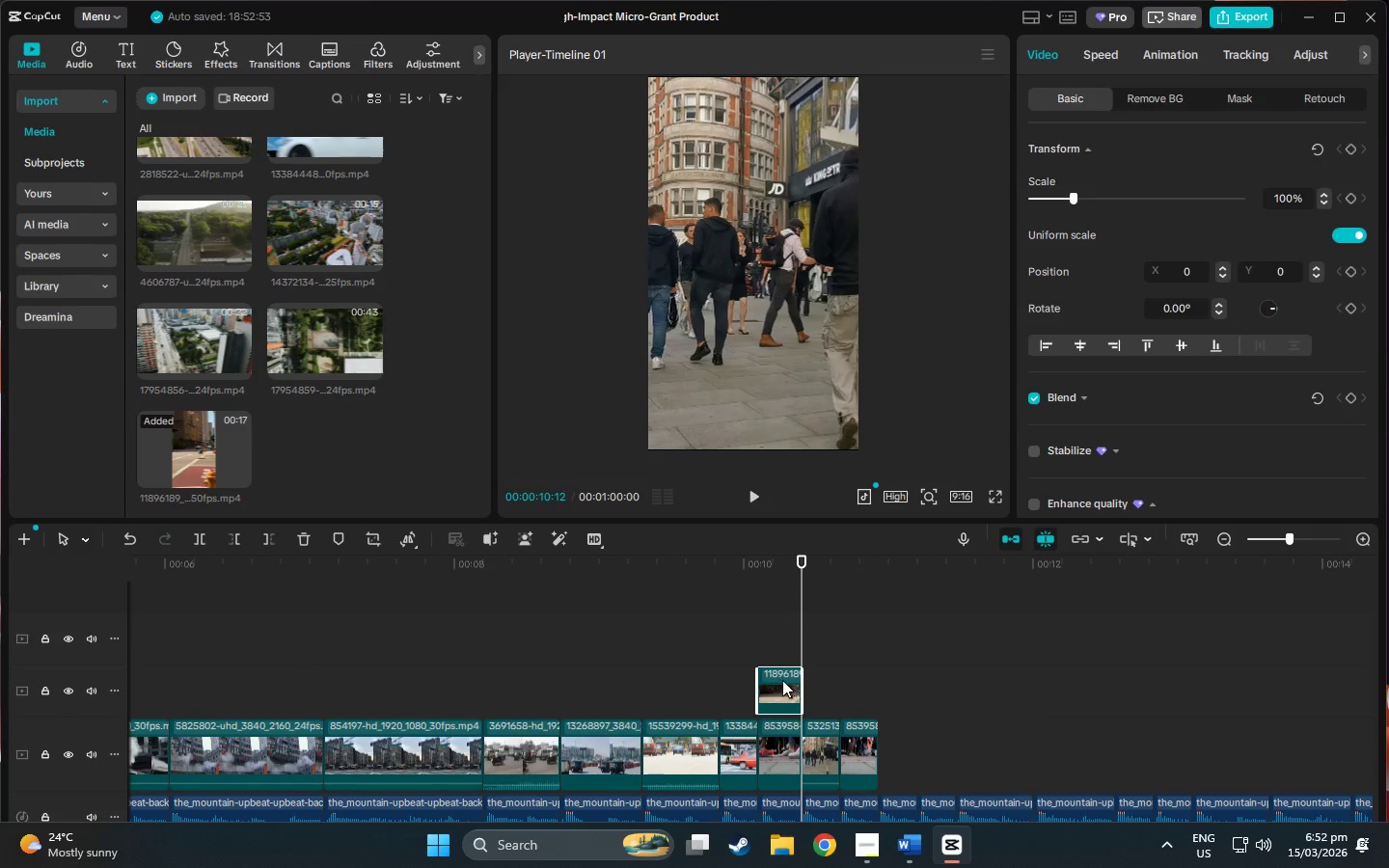 
left_click_drag(start_coordinate=[782, 680], to_coordinate=[776, 759])
 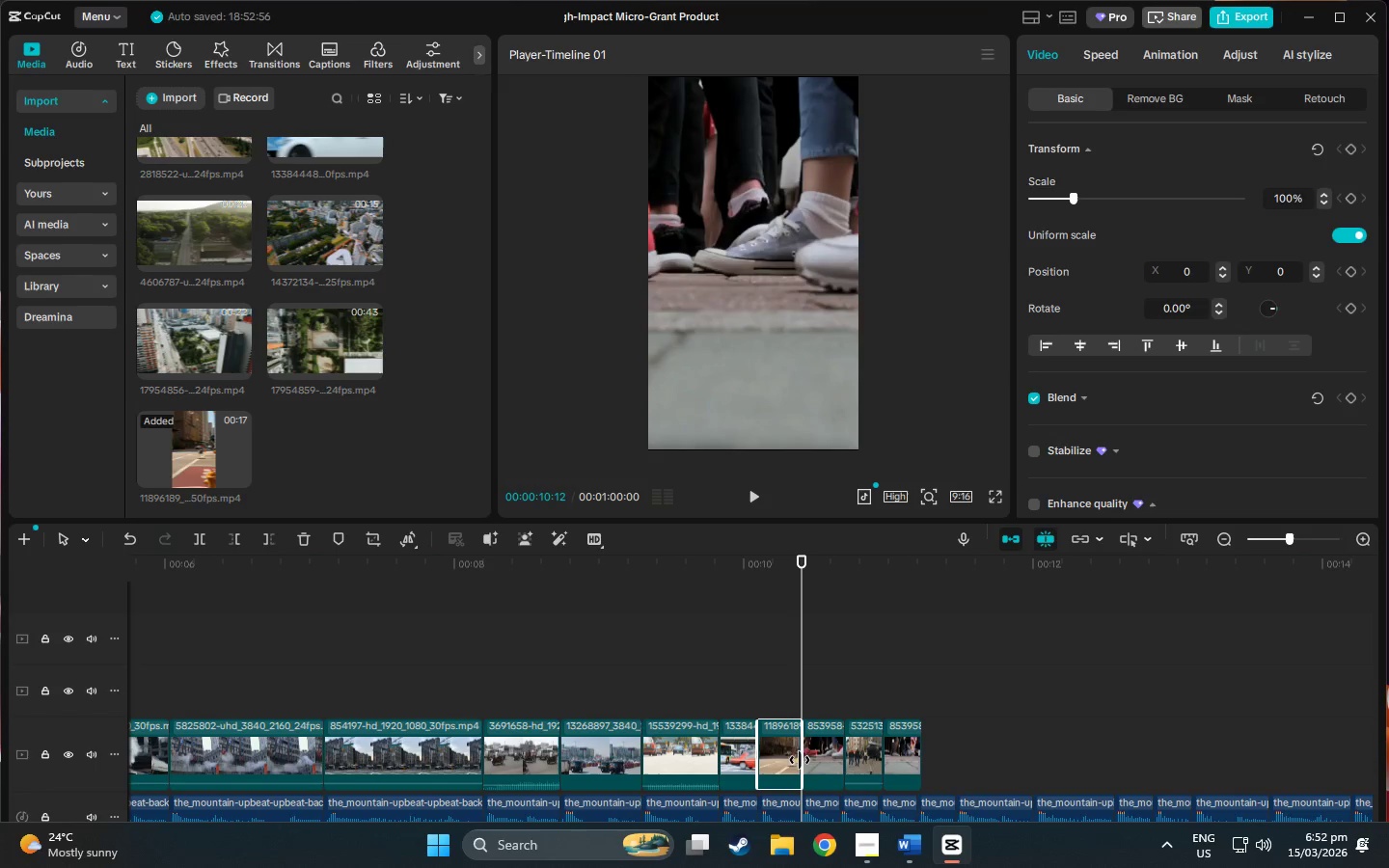 
scroll: coordinate [794, 750], scroll_direction: down, amount: 5.0
 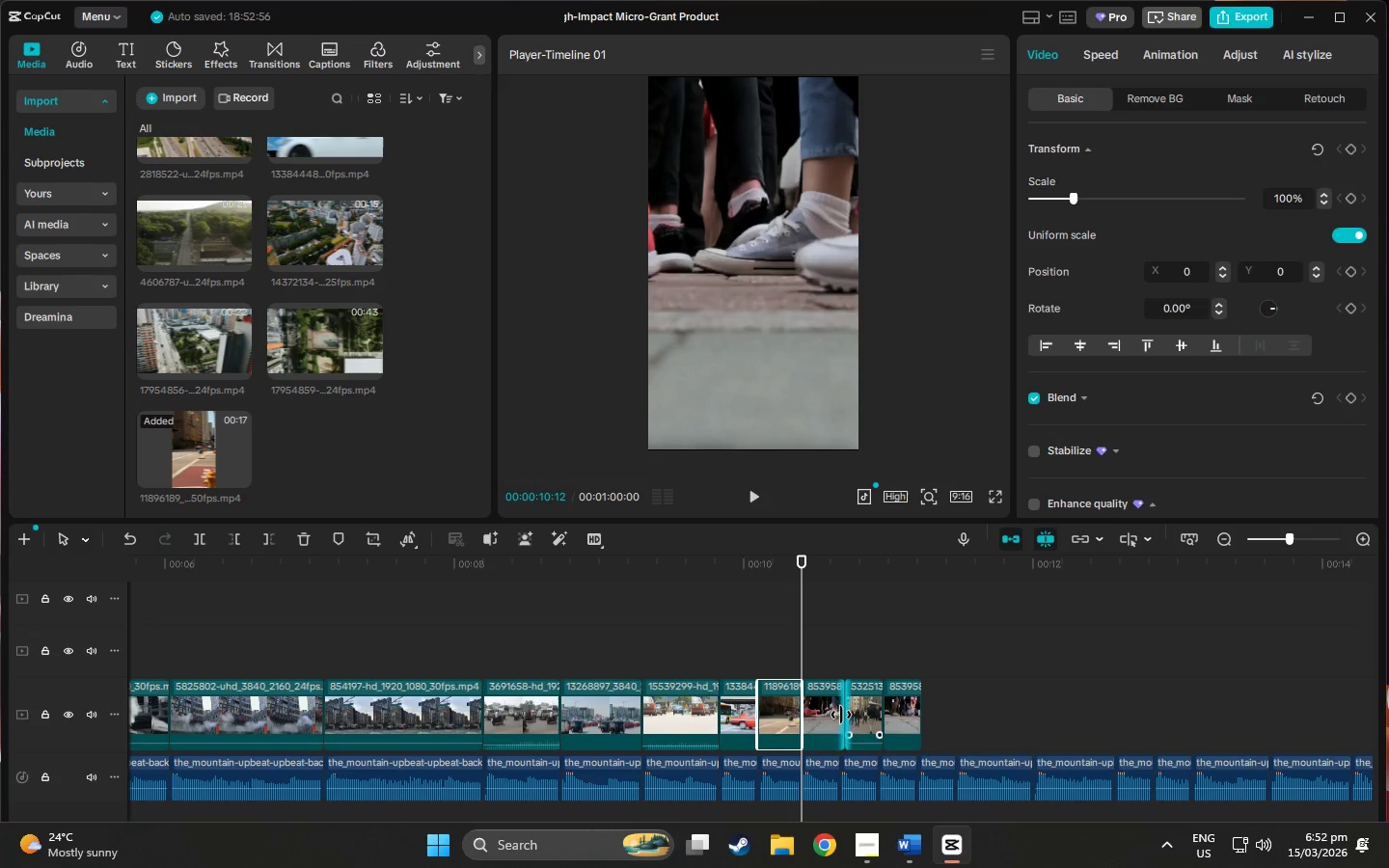 
left_click([832, 711])
 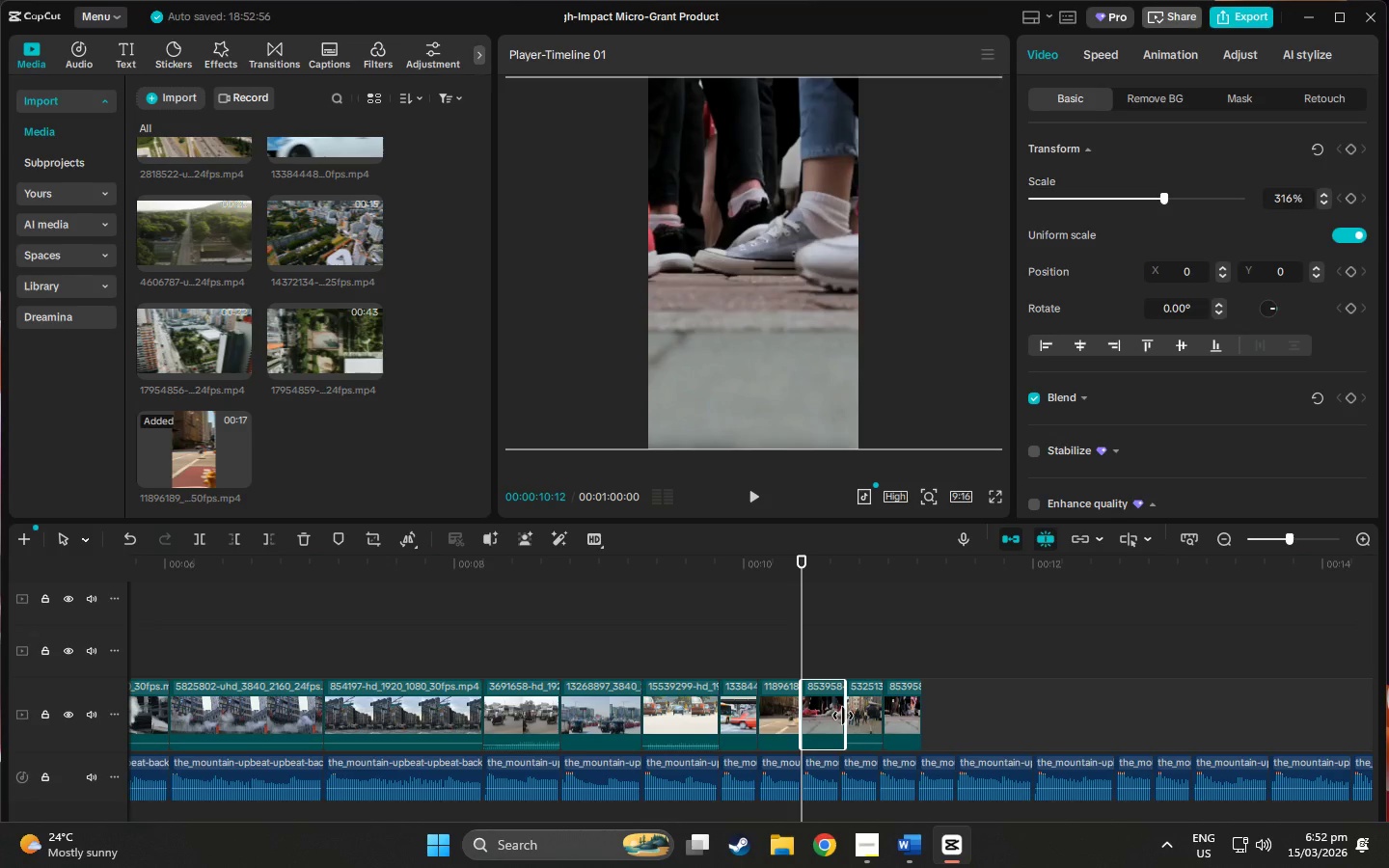 
left_click_drag(start_coordinate=[843, 716], to_coordinate=[836, 717])
 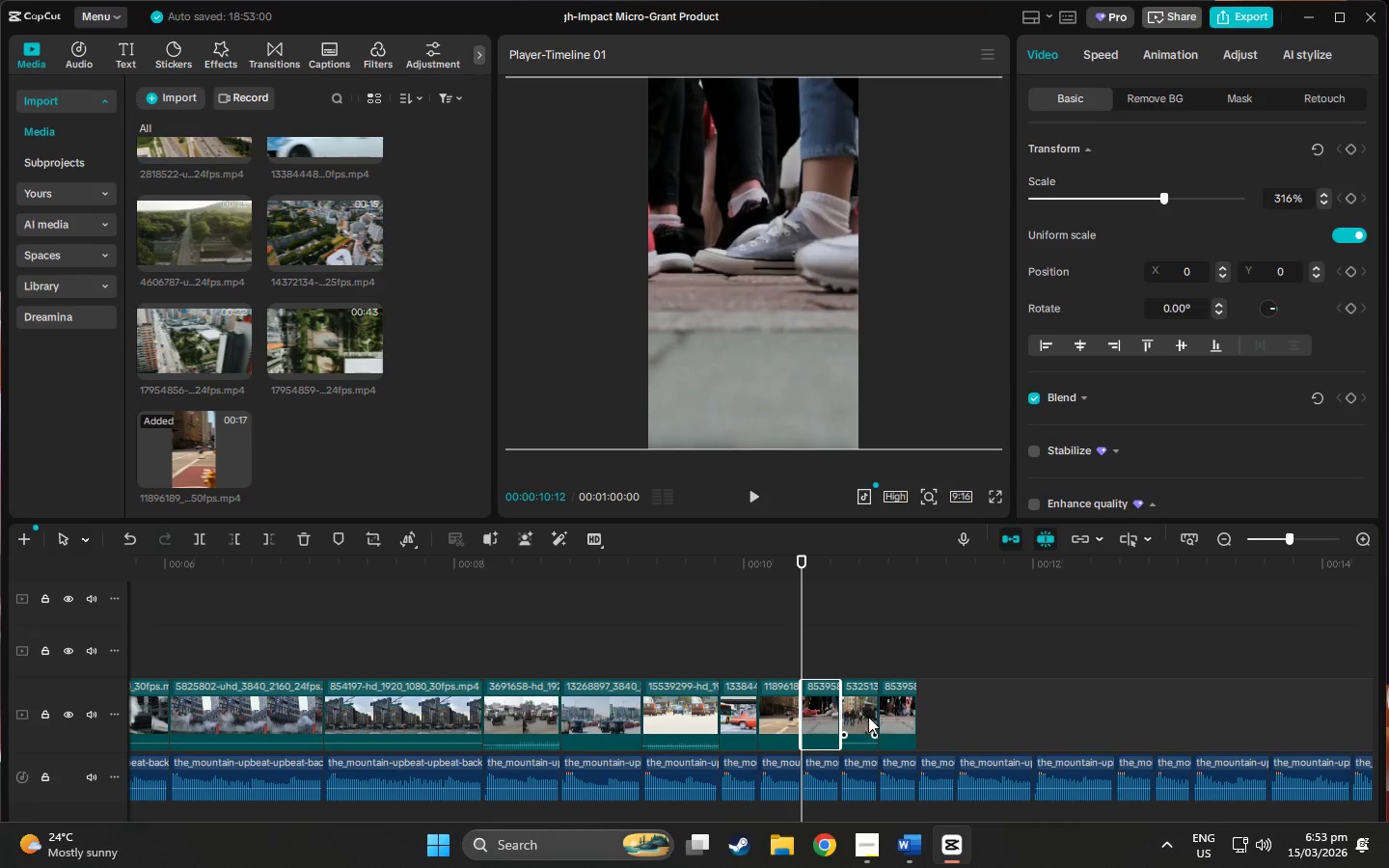 
left_click([868, 717])
 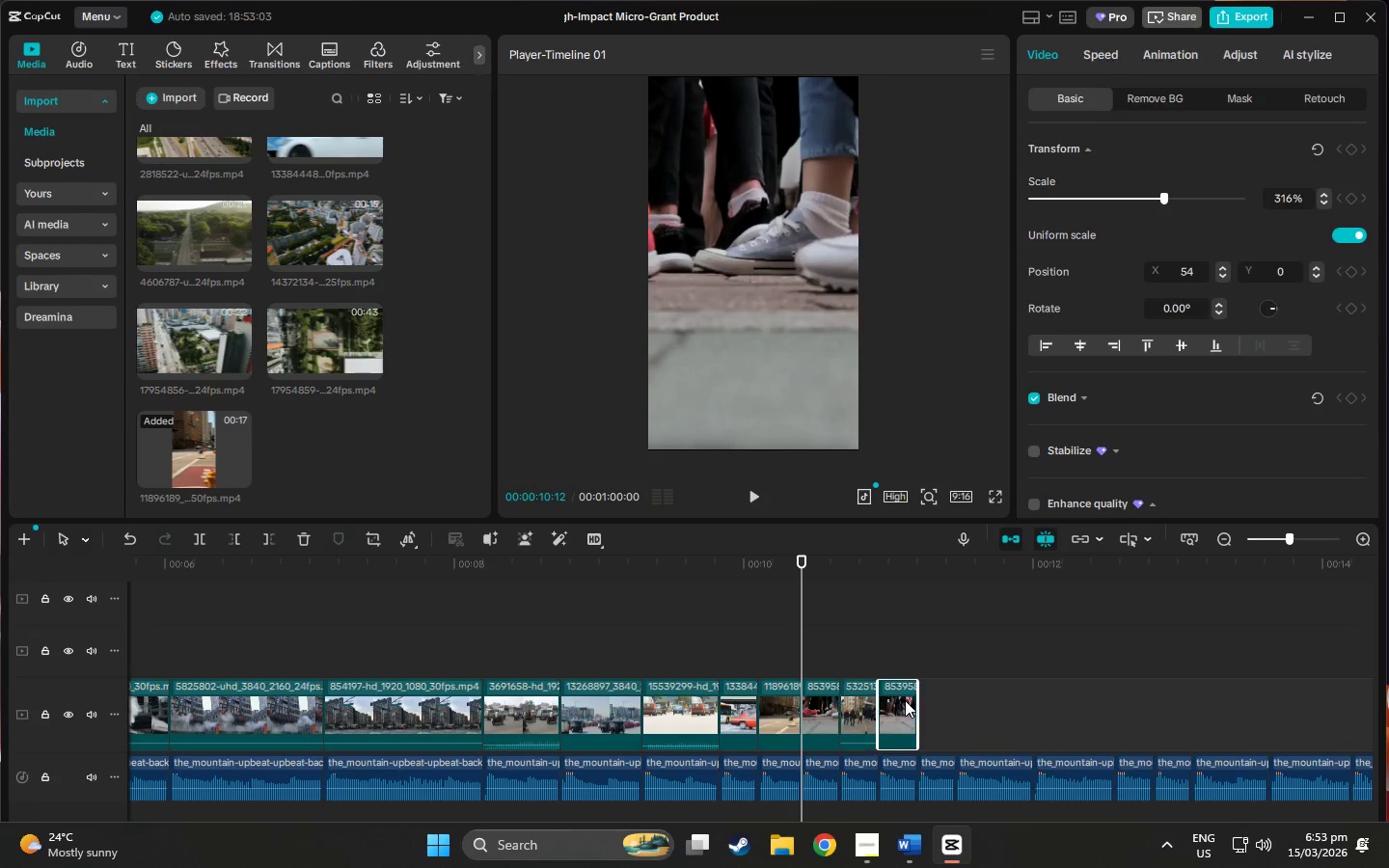 
left_click([879, 568])
 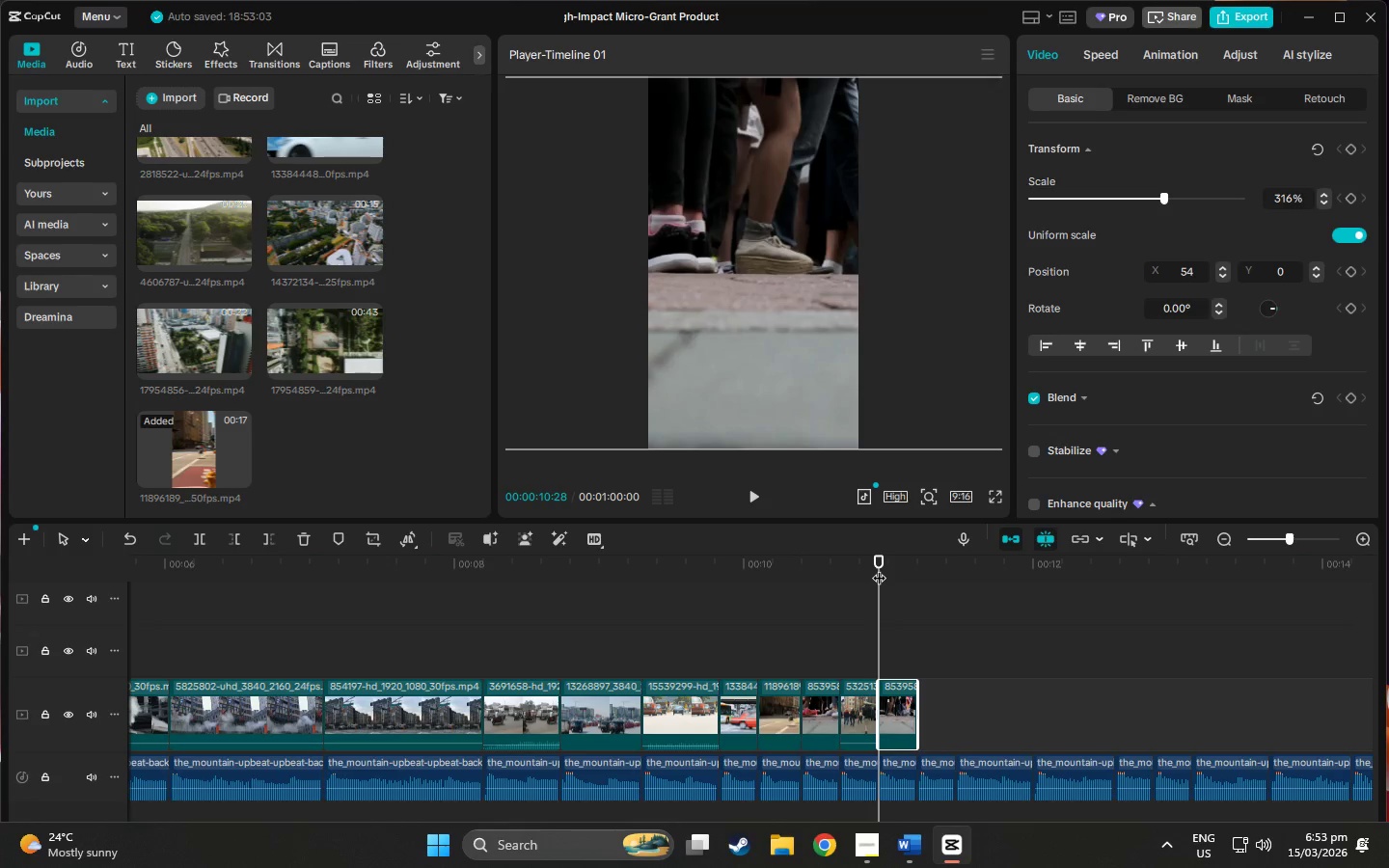 
key(Space)
 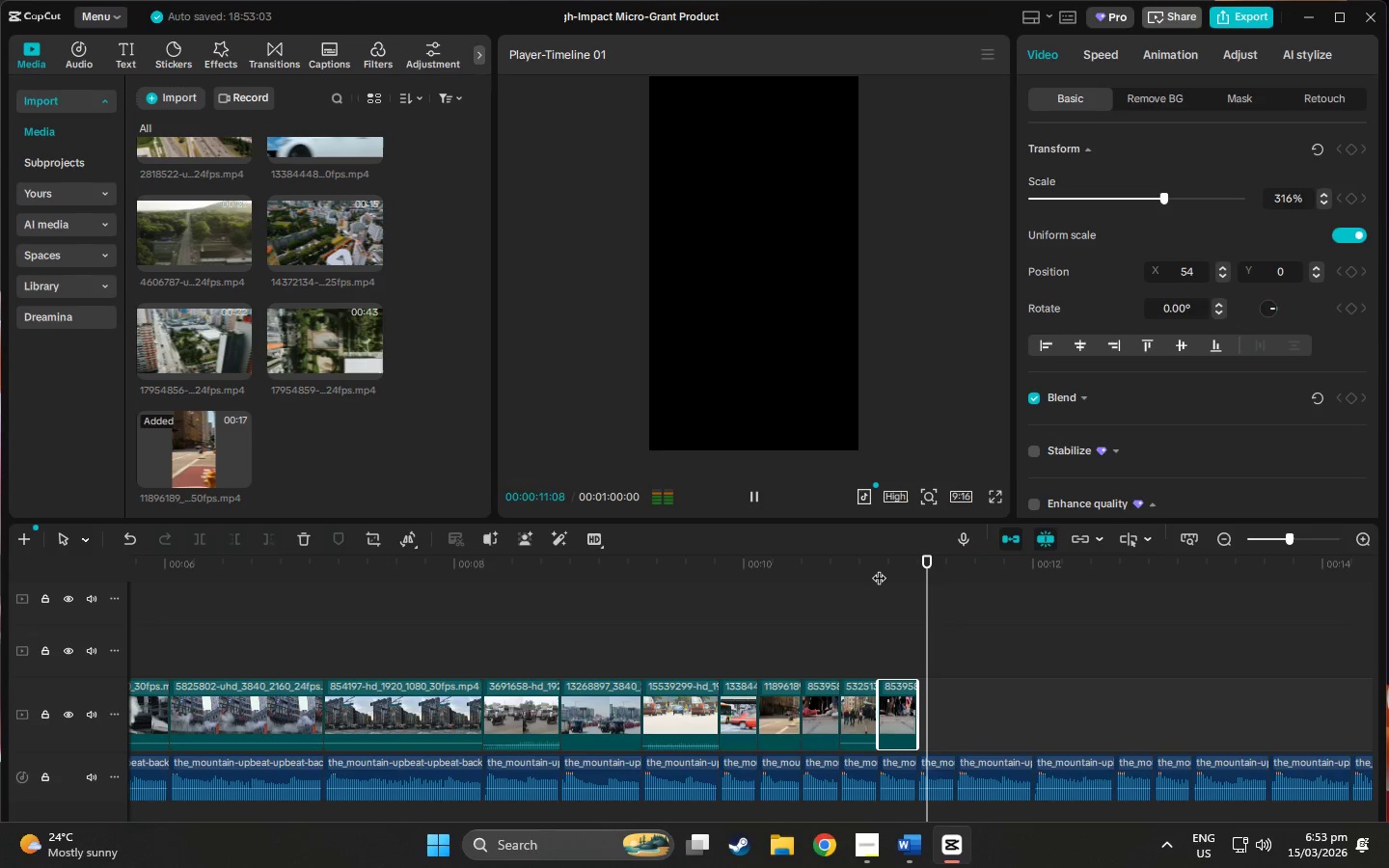 
key(Space)
 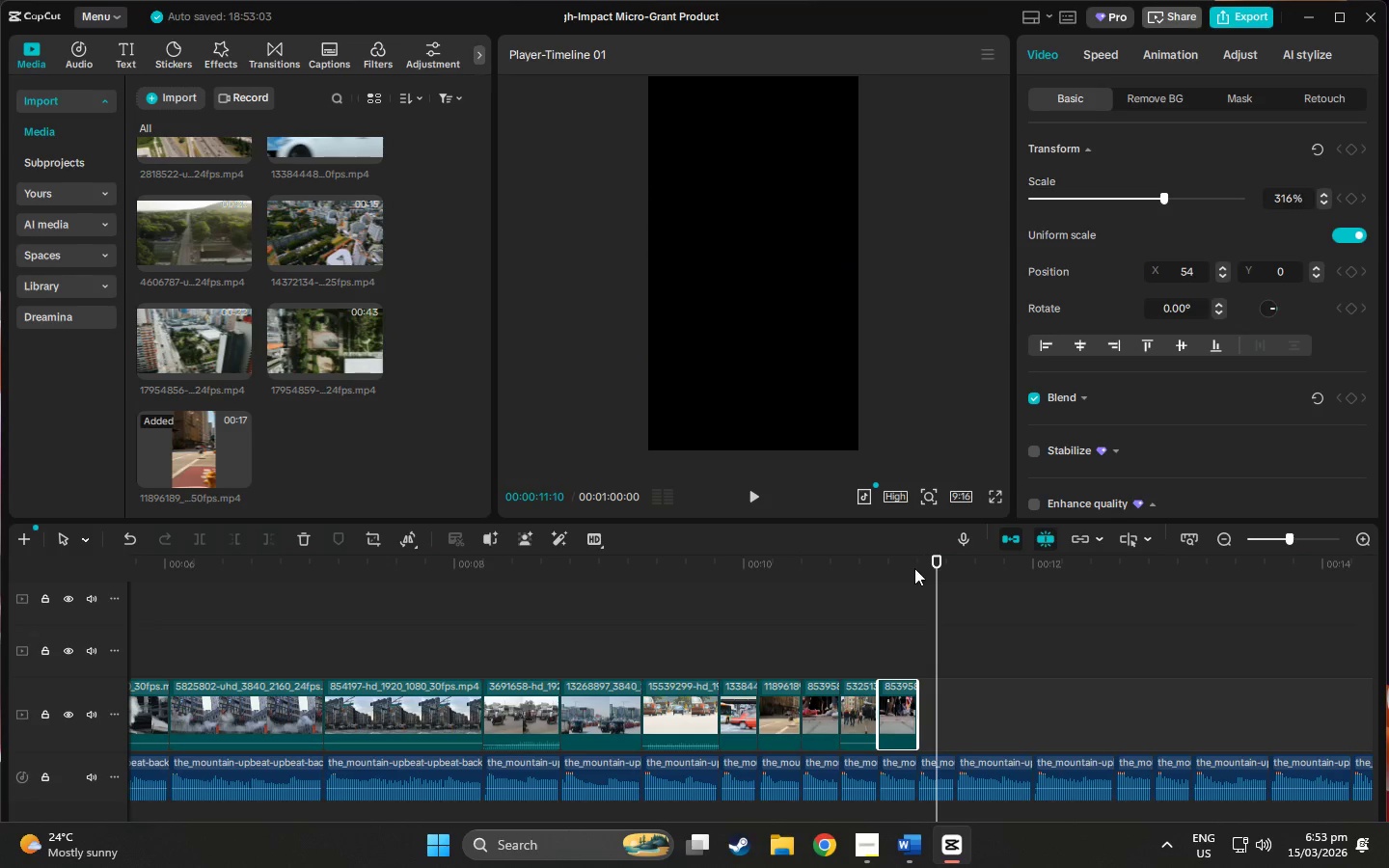 
left_click_drag(start_coordinate=[940, 564], to_coordinate=[598, 561])
 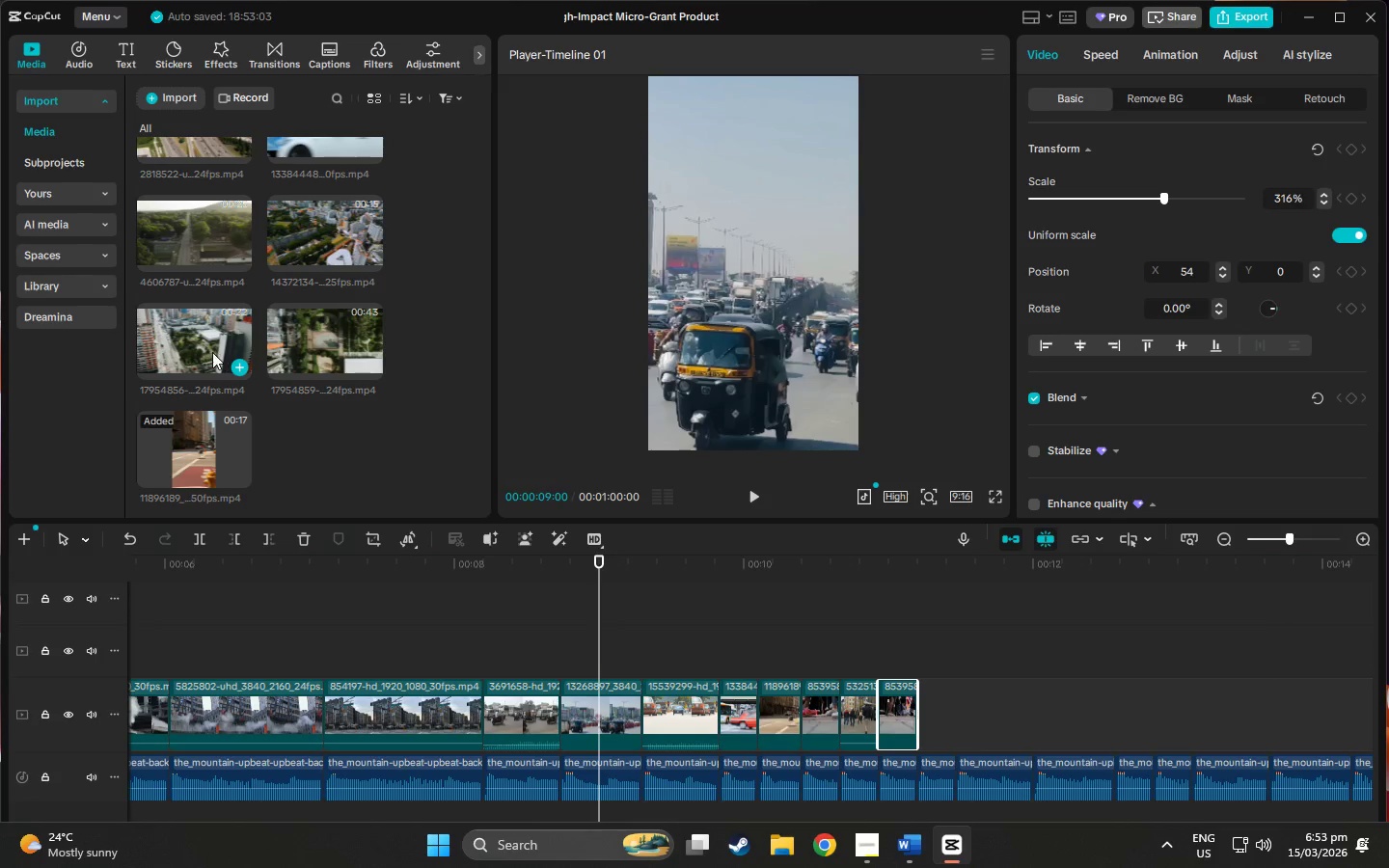 
scroll: coordinate [212, 352], scroll_direction: up, amount: 3.0
 